 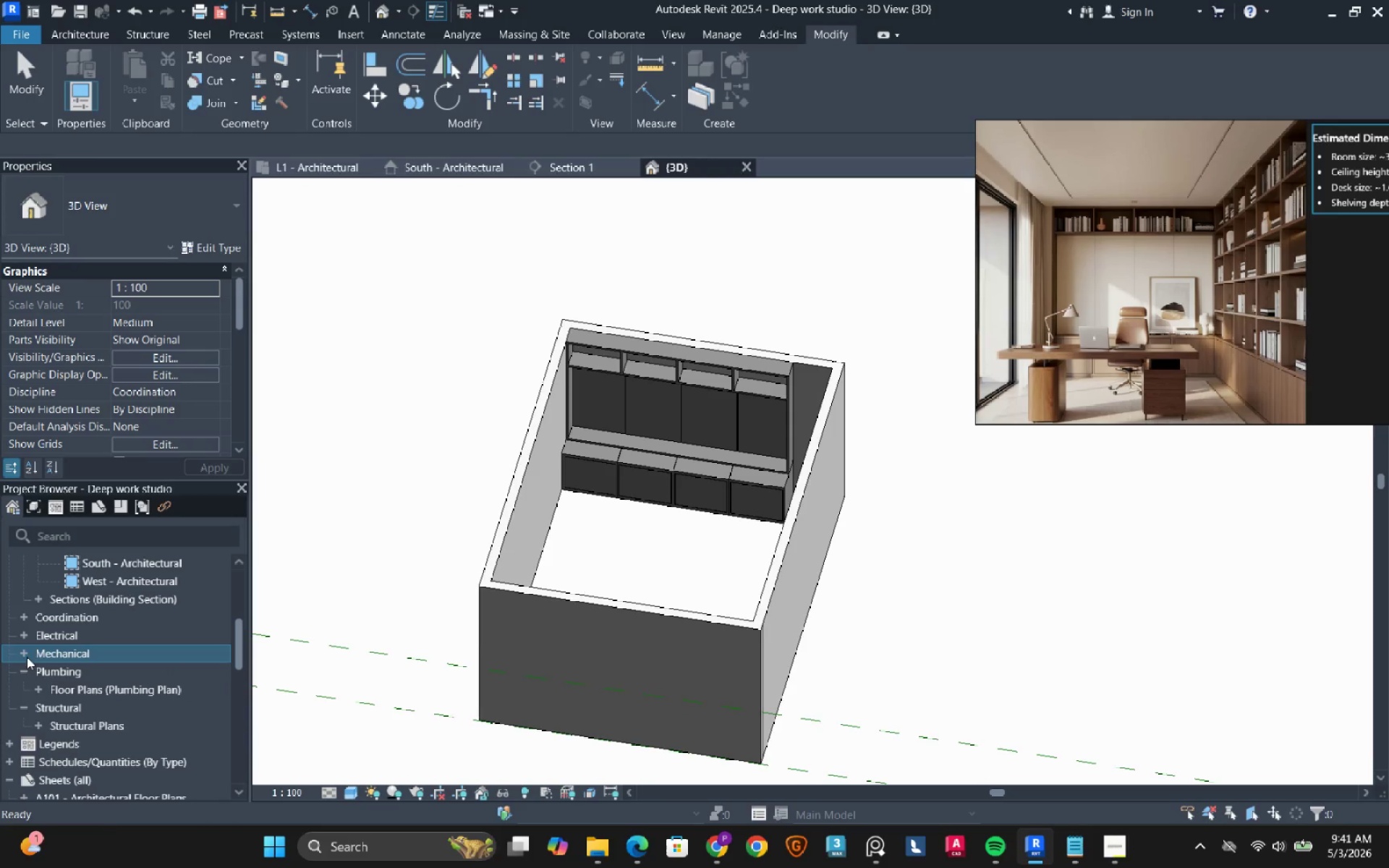 
left_click([22, 673])
 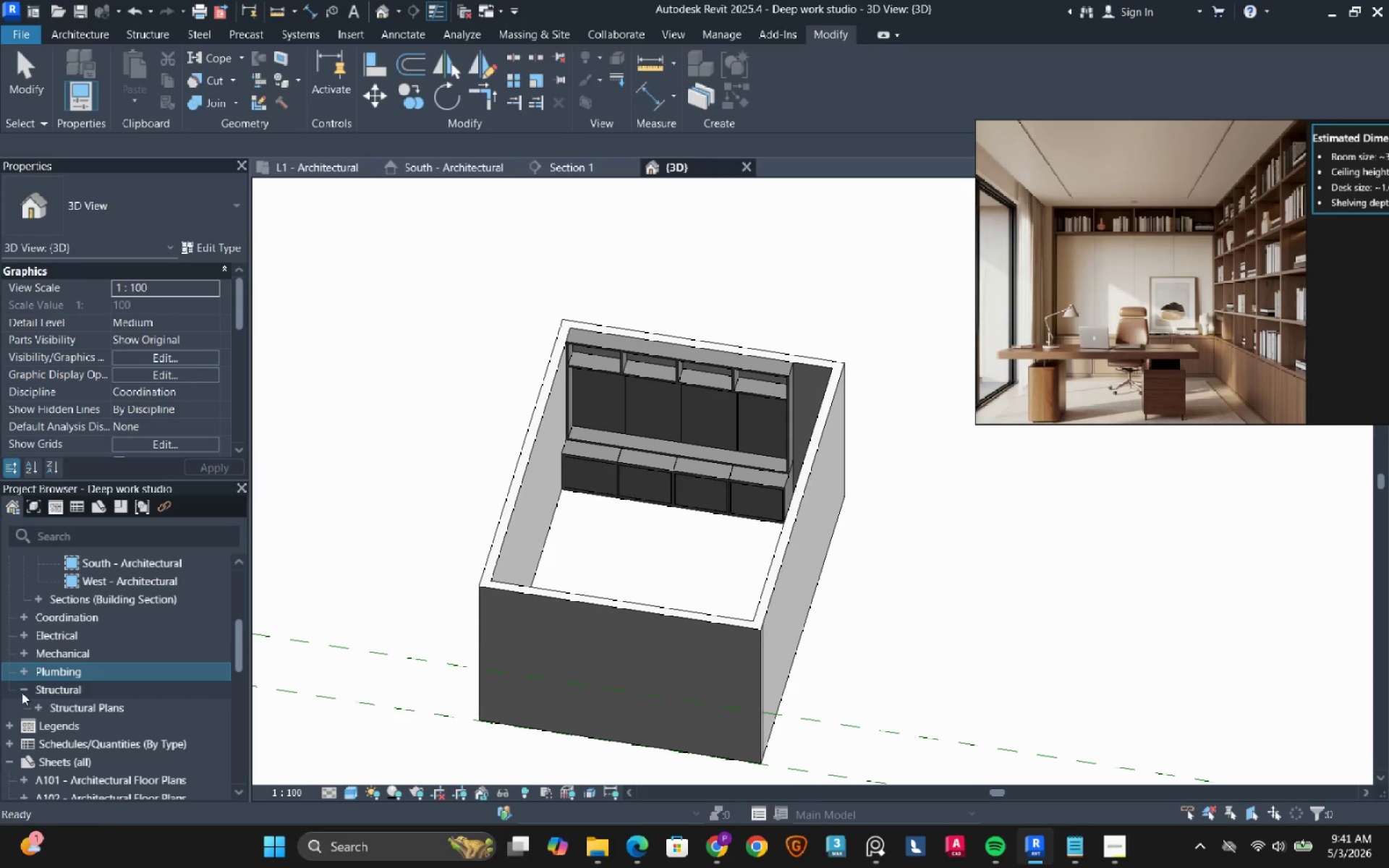 
left_click([22, 693])
 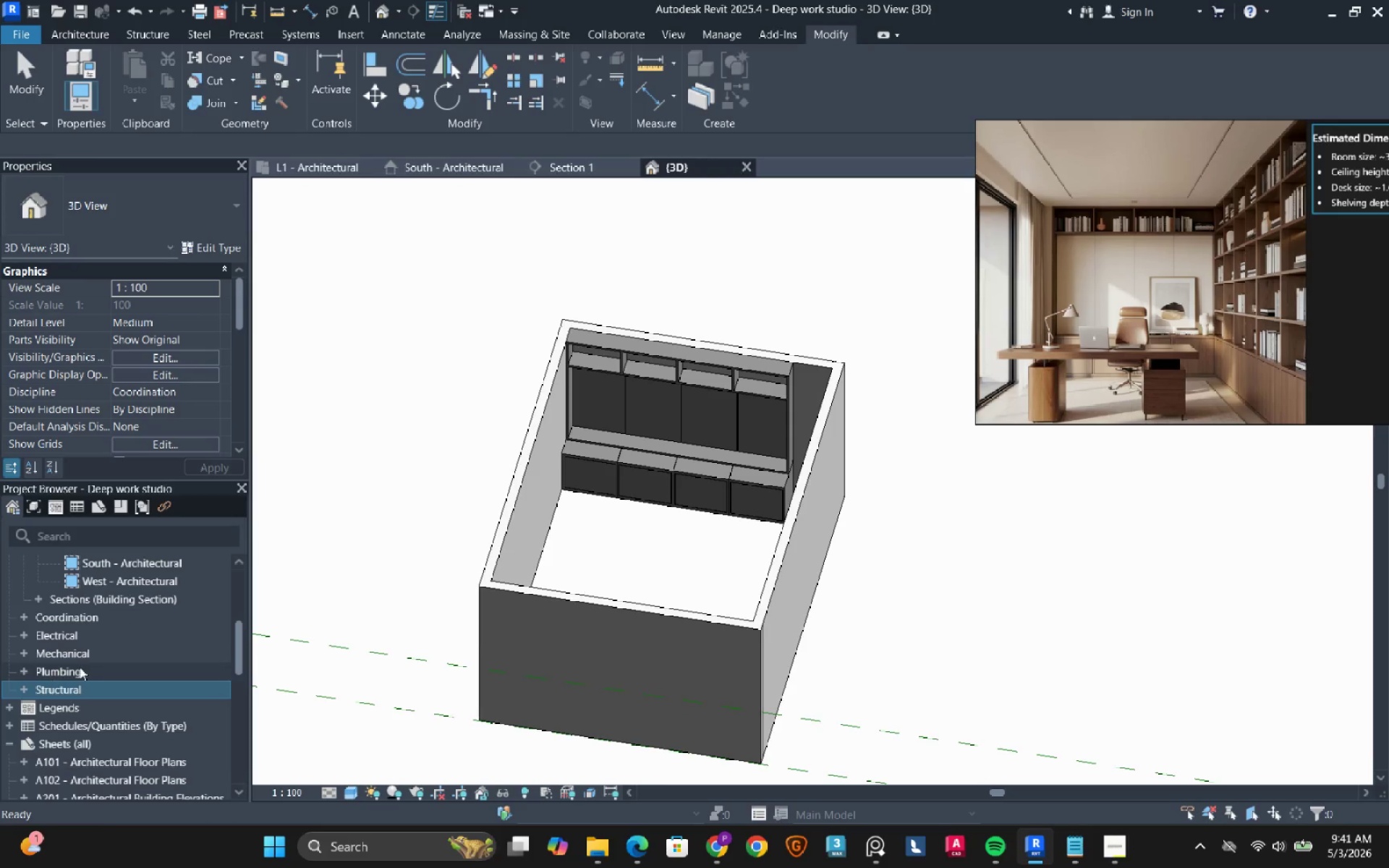 
scroll: coordinate [98, 659], scroll_direction: up, amount: 3.0
 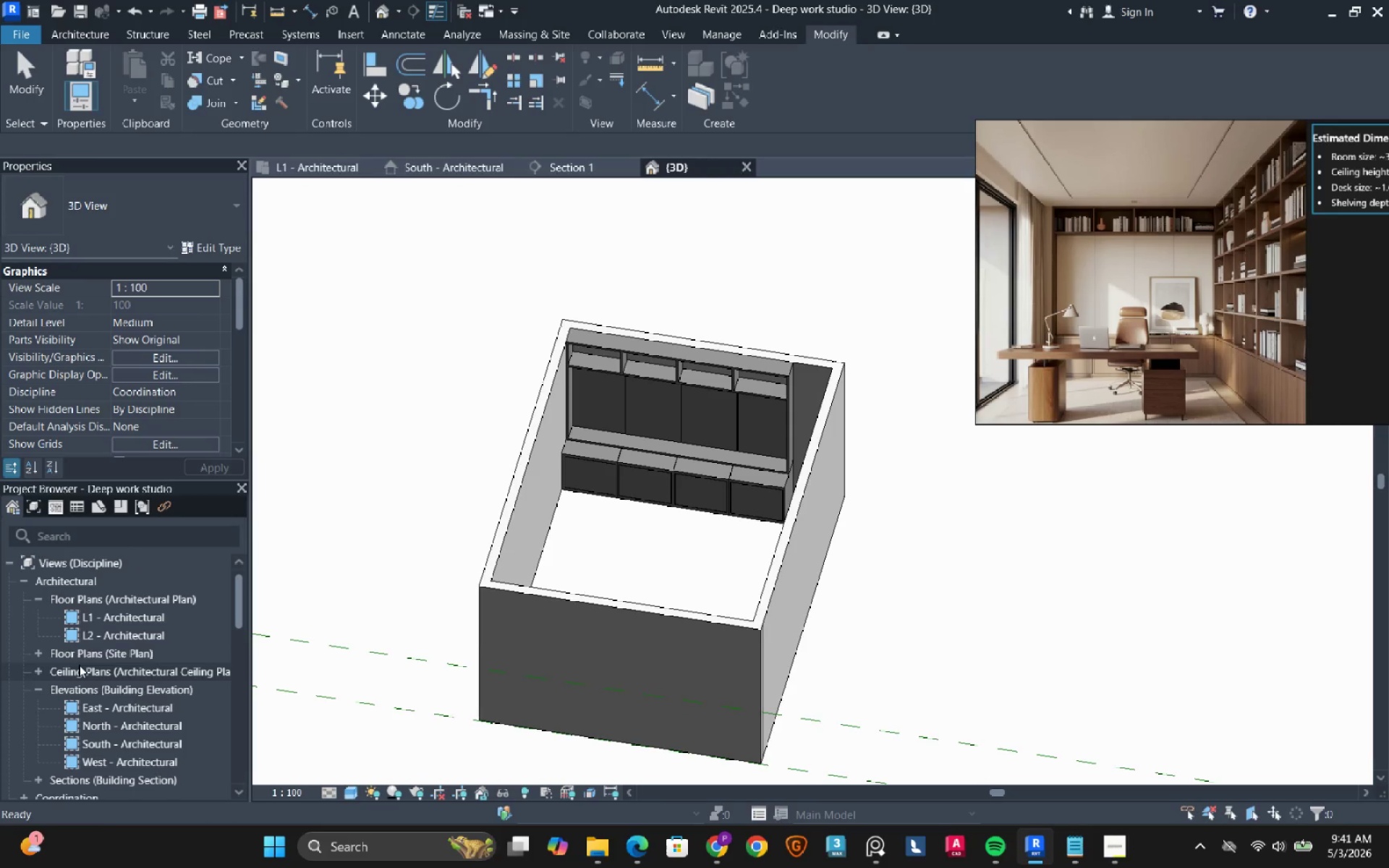 
scroll: coordinate [79, 665], scroll_direction: down, amount: 1.0
 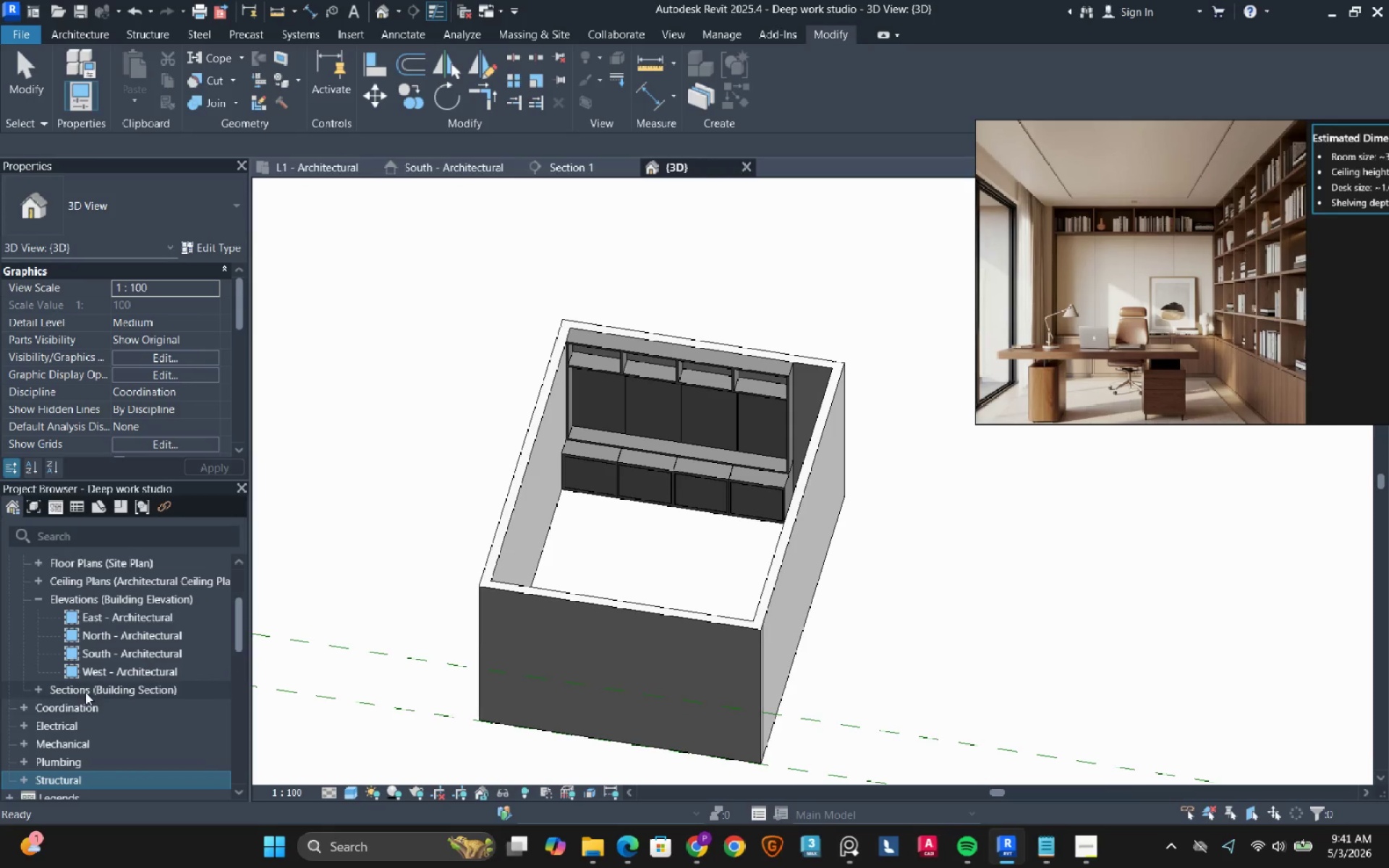 
left_click([85, 692])
 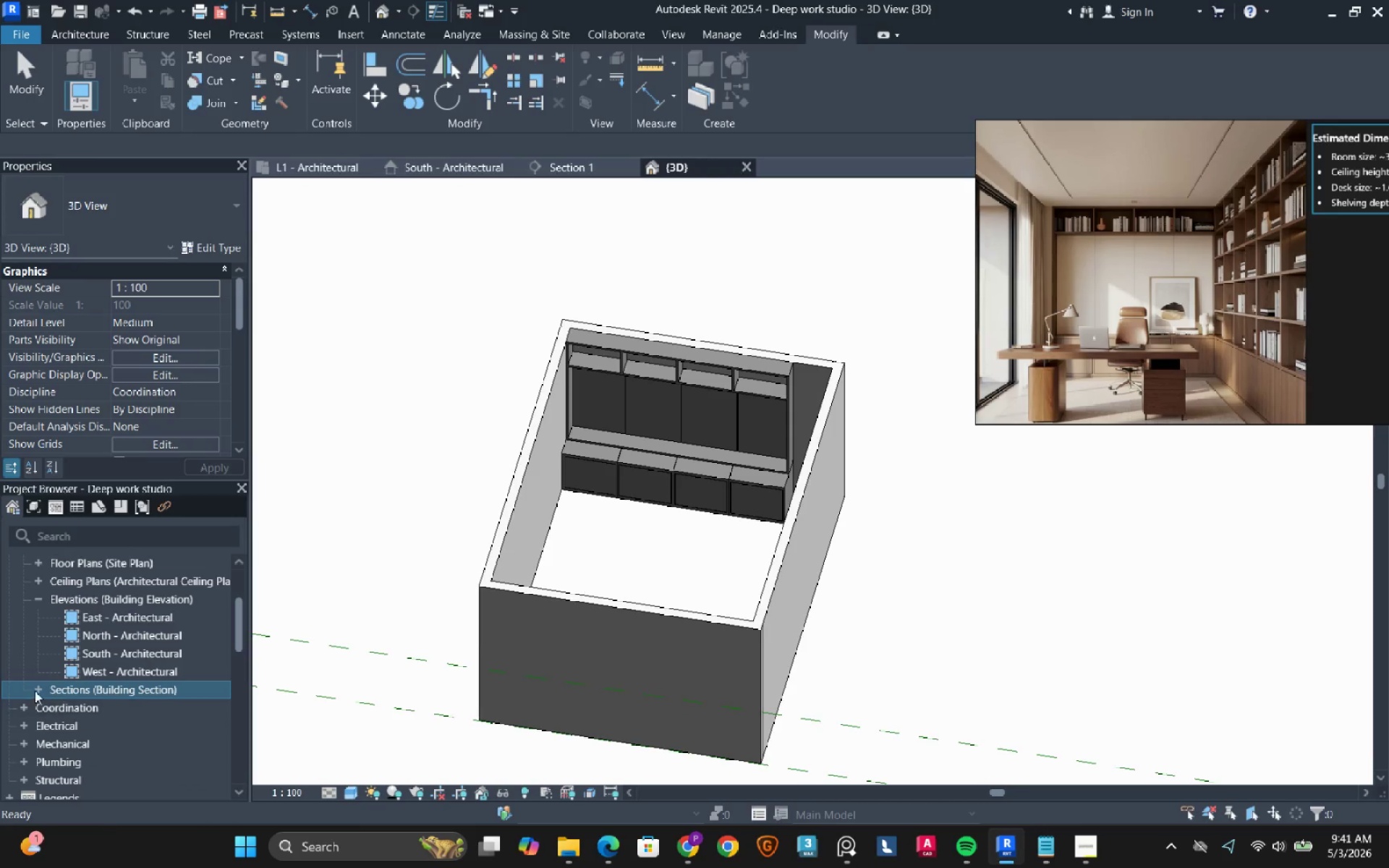 
left_click([35, 690])
 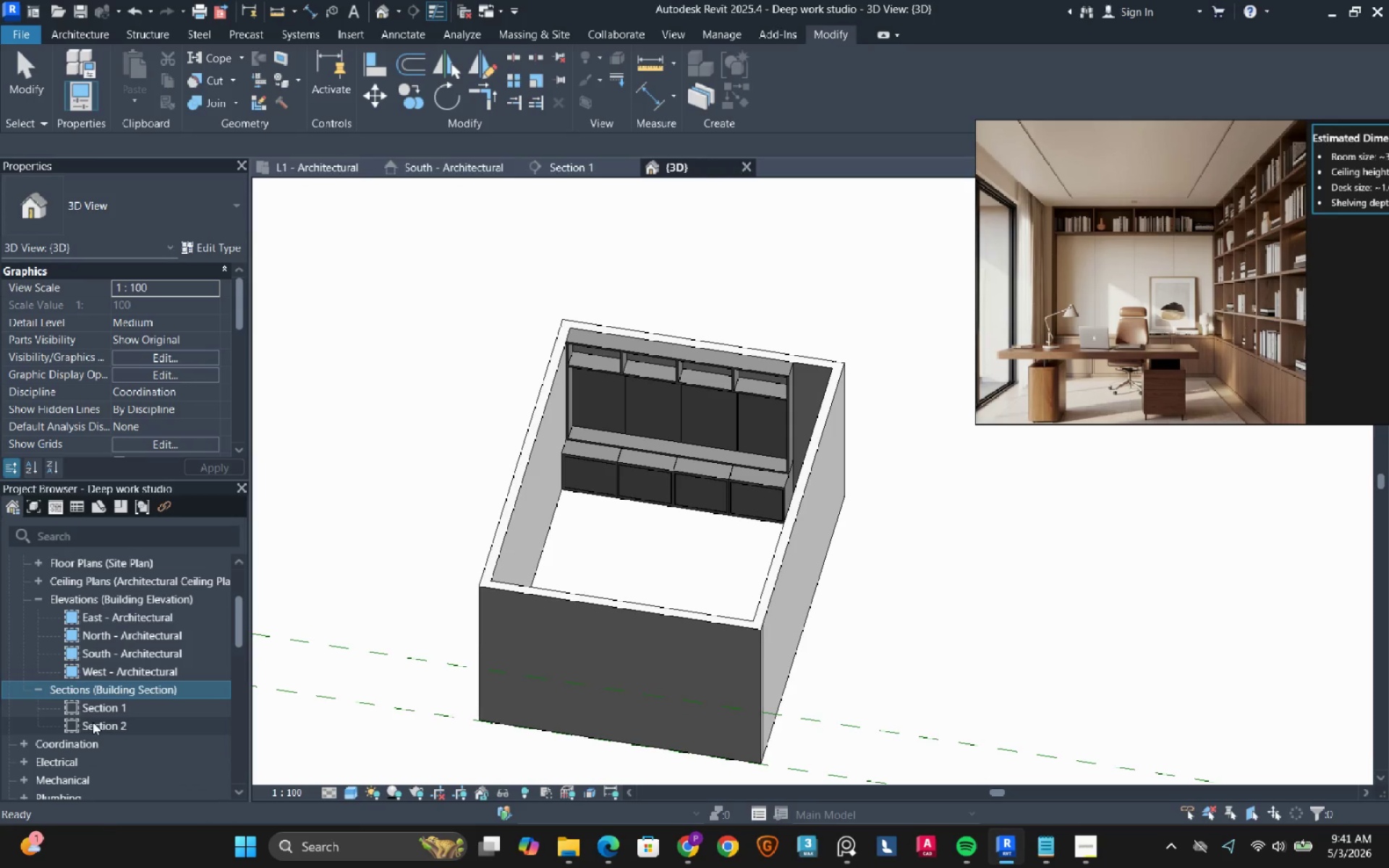 
double_click([93, 722])
 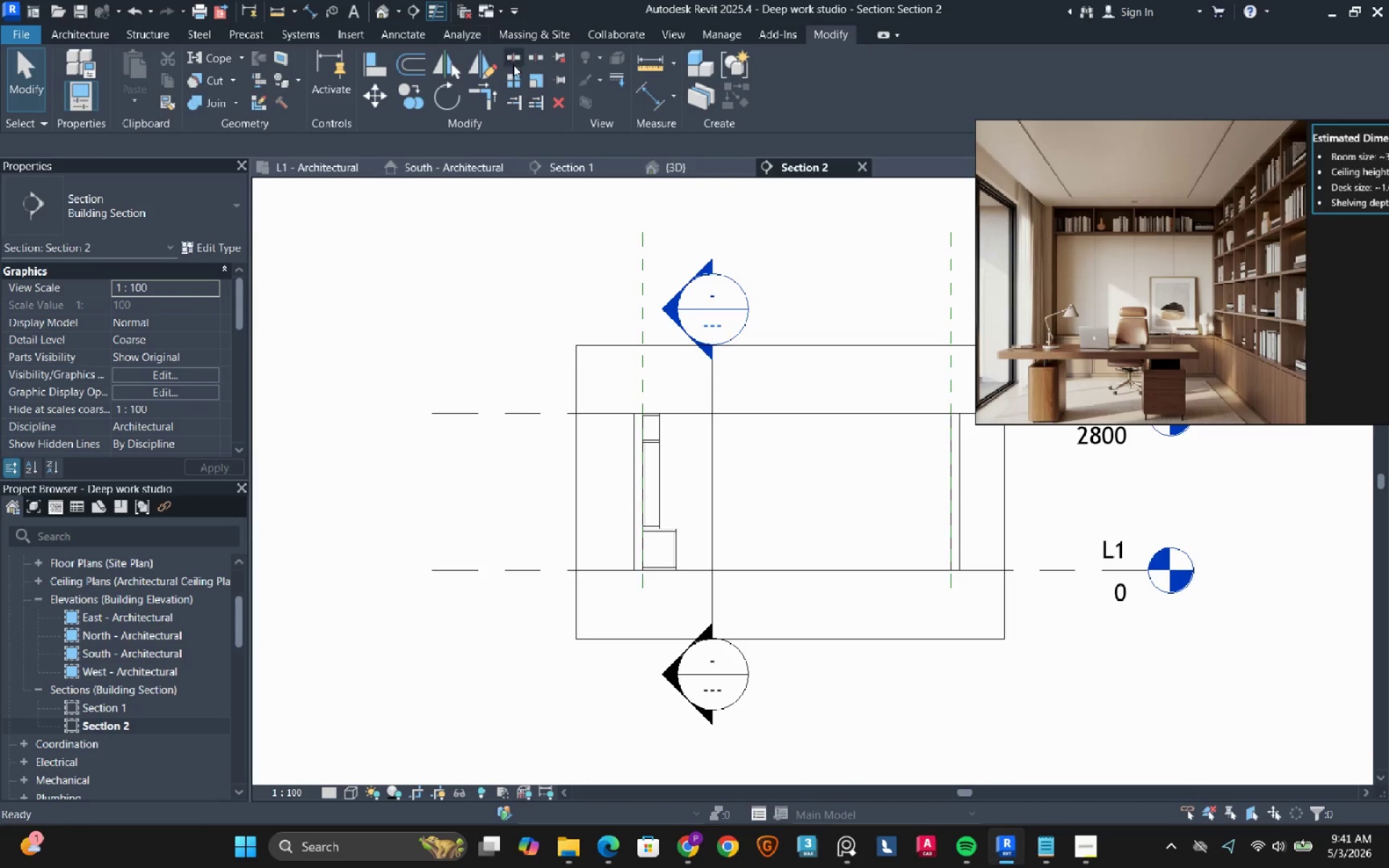 
wait(14.3)
 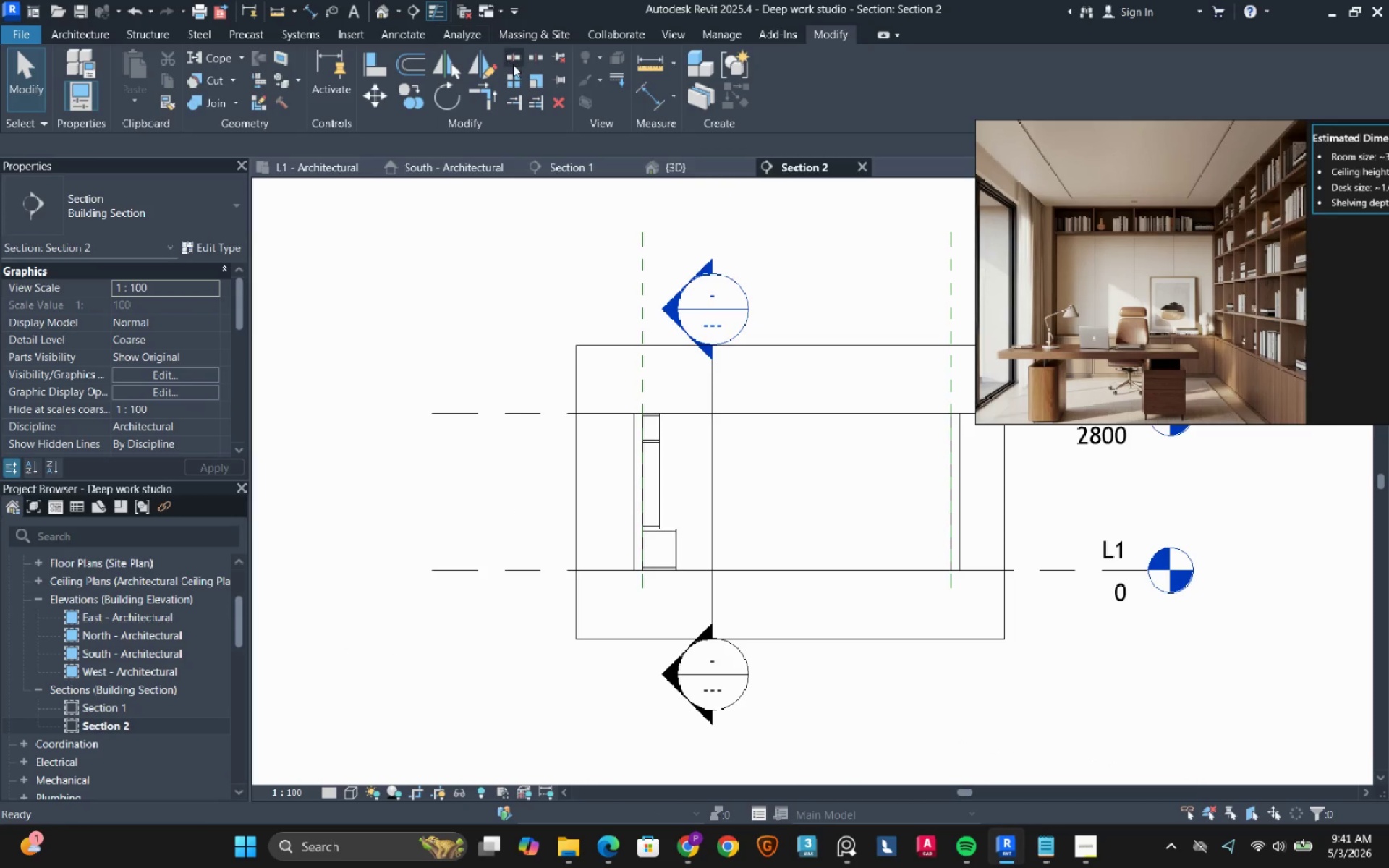 
left_click([93, 31])
 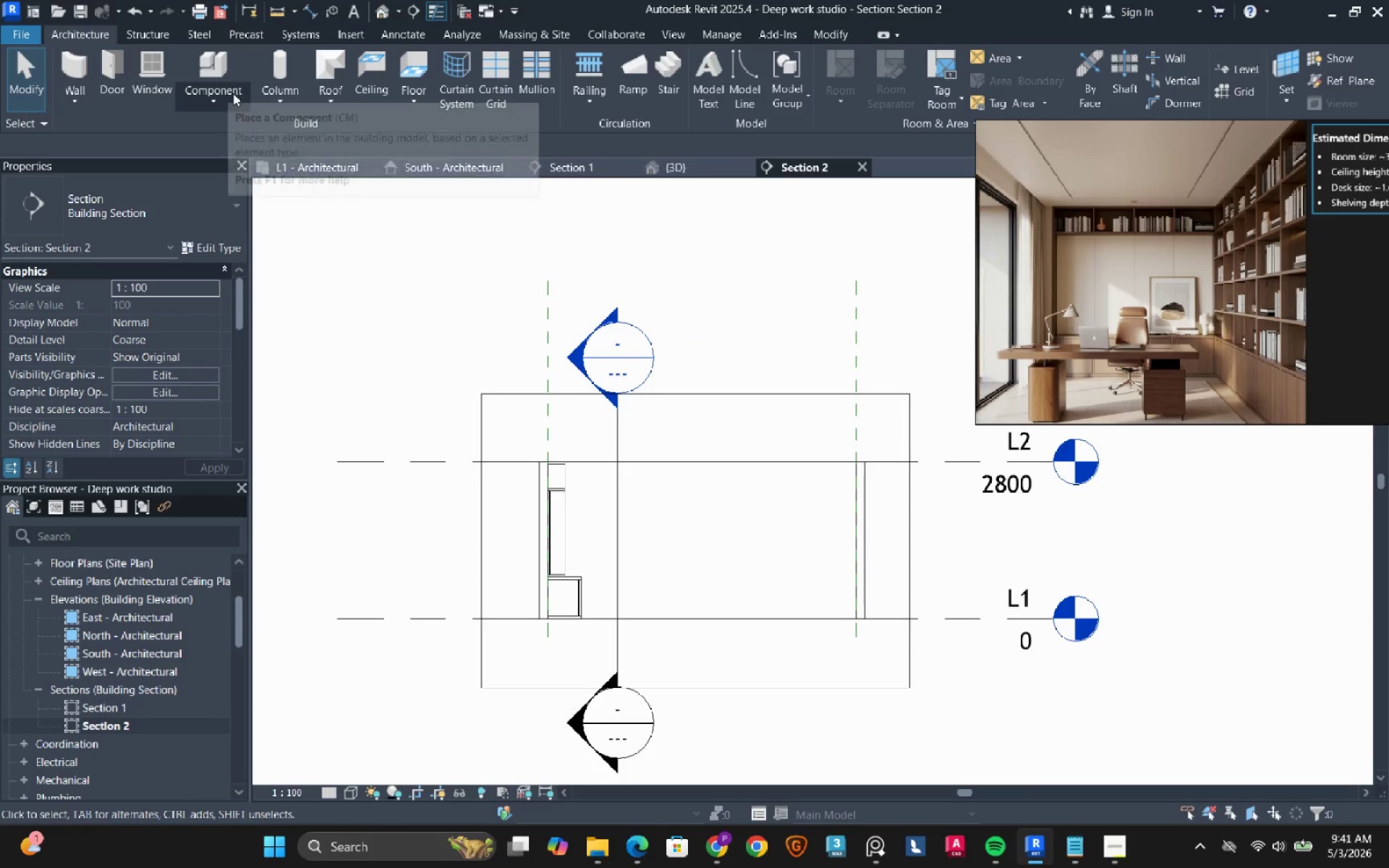 
left_click([232, 98])
 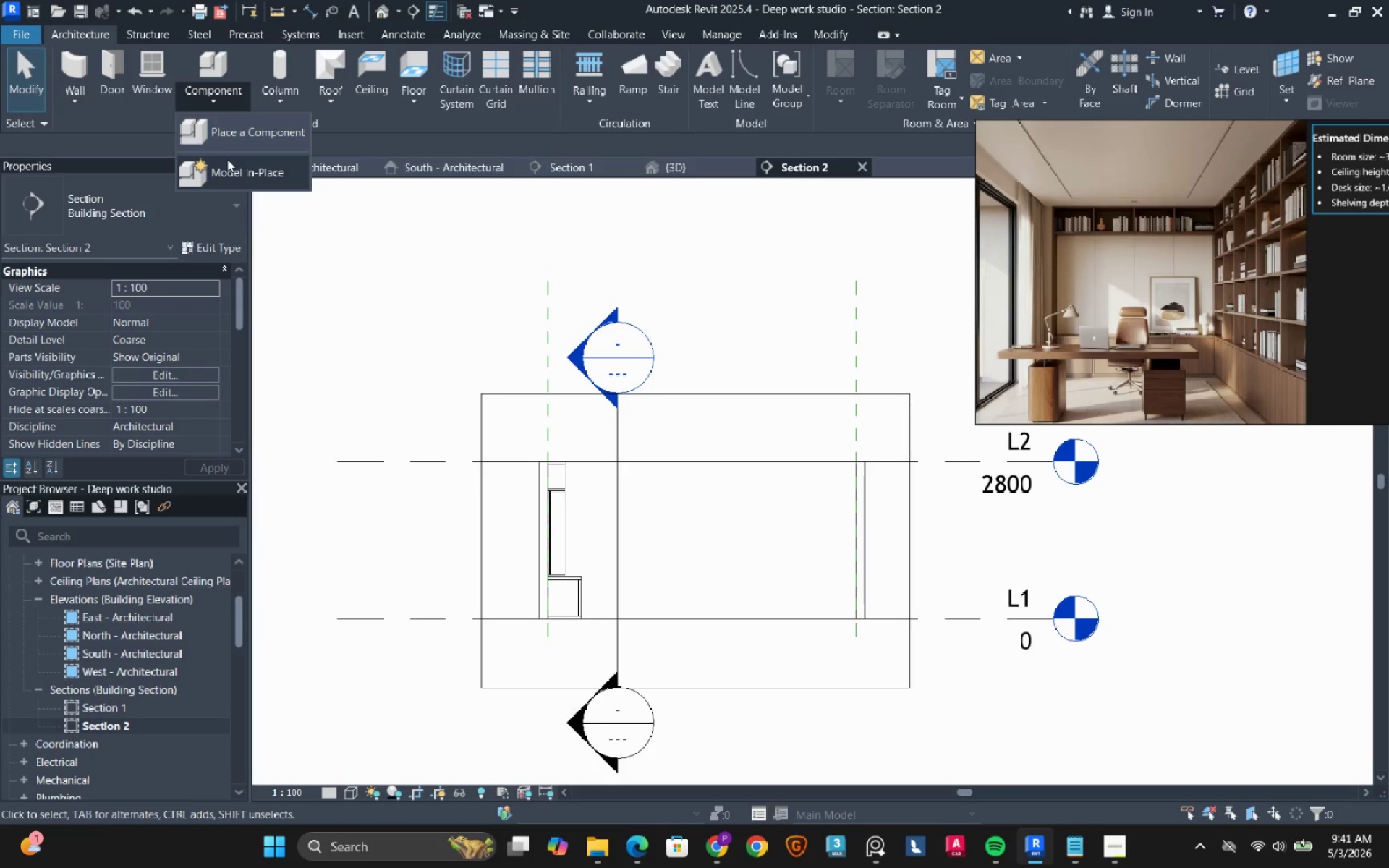 
left_click([227, 159])
 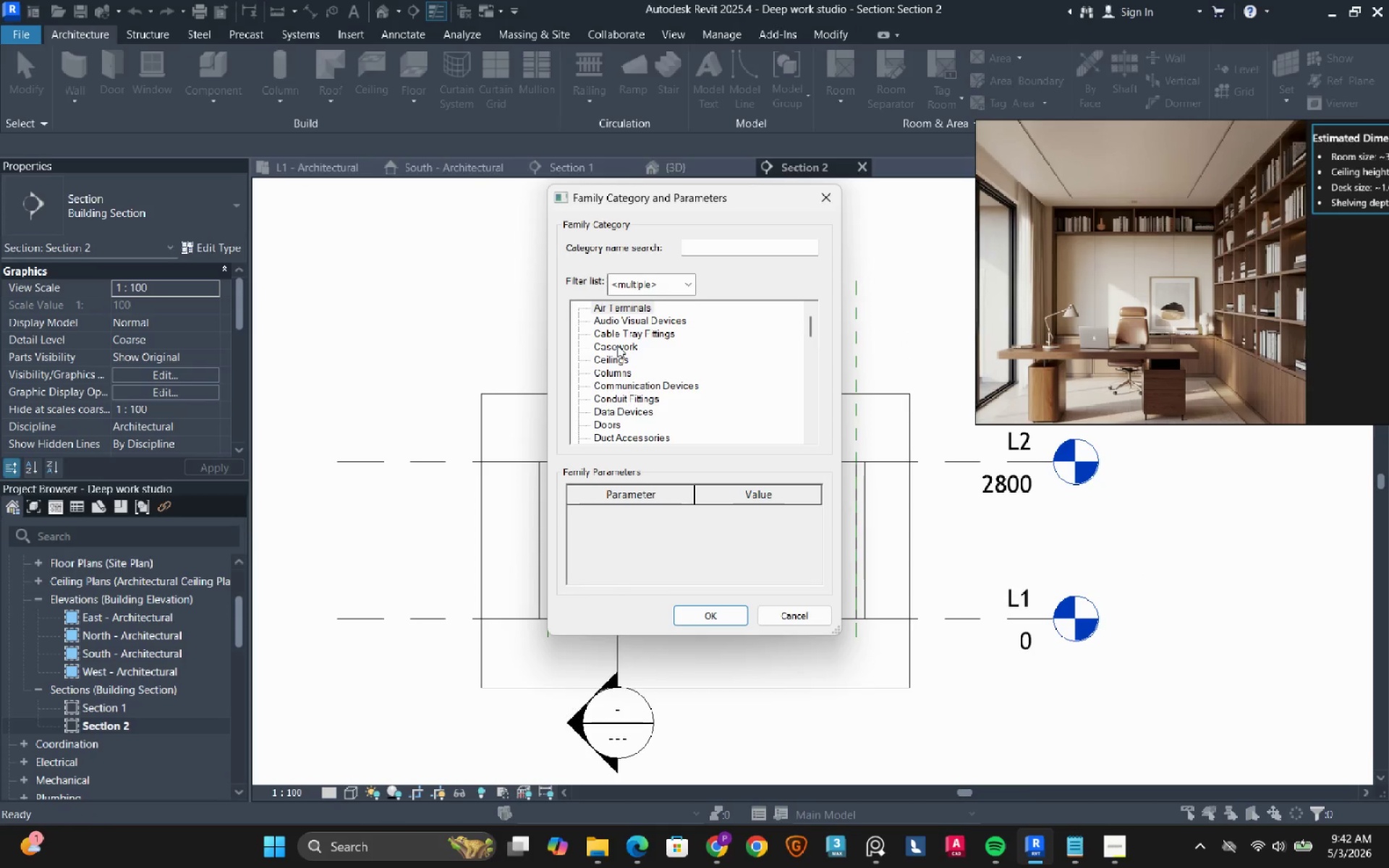 
double_click([617, 345])
 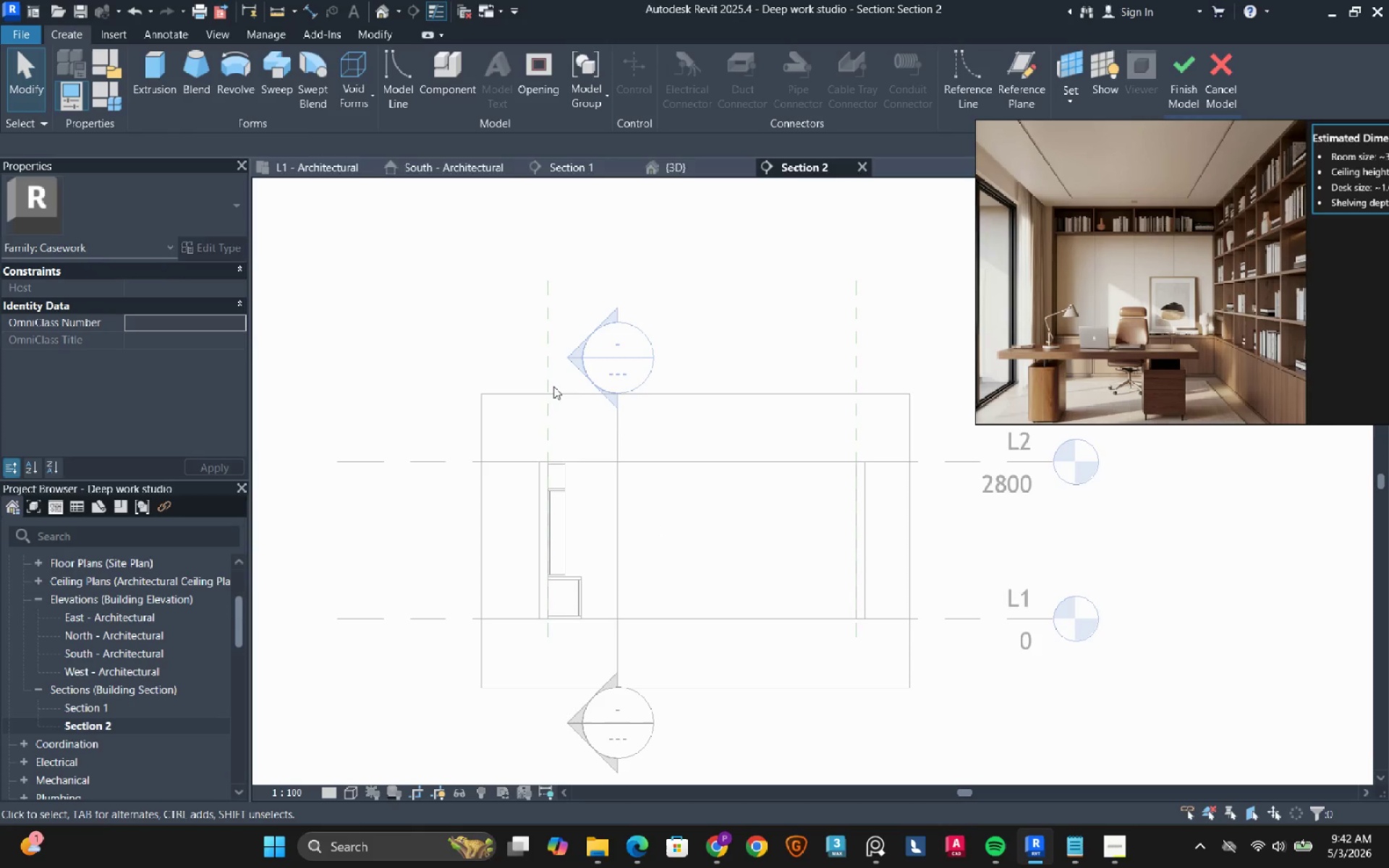 
left_click([136, 68])
 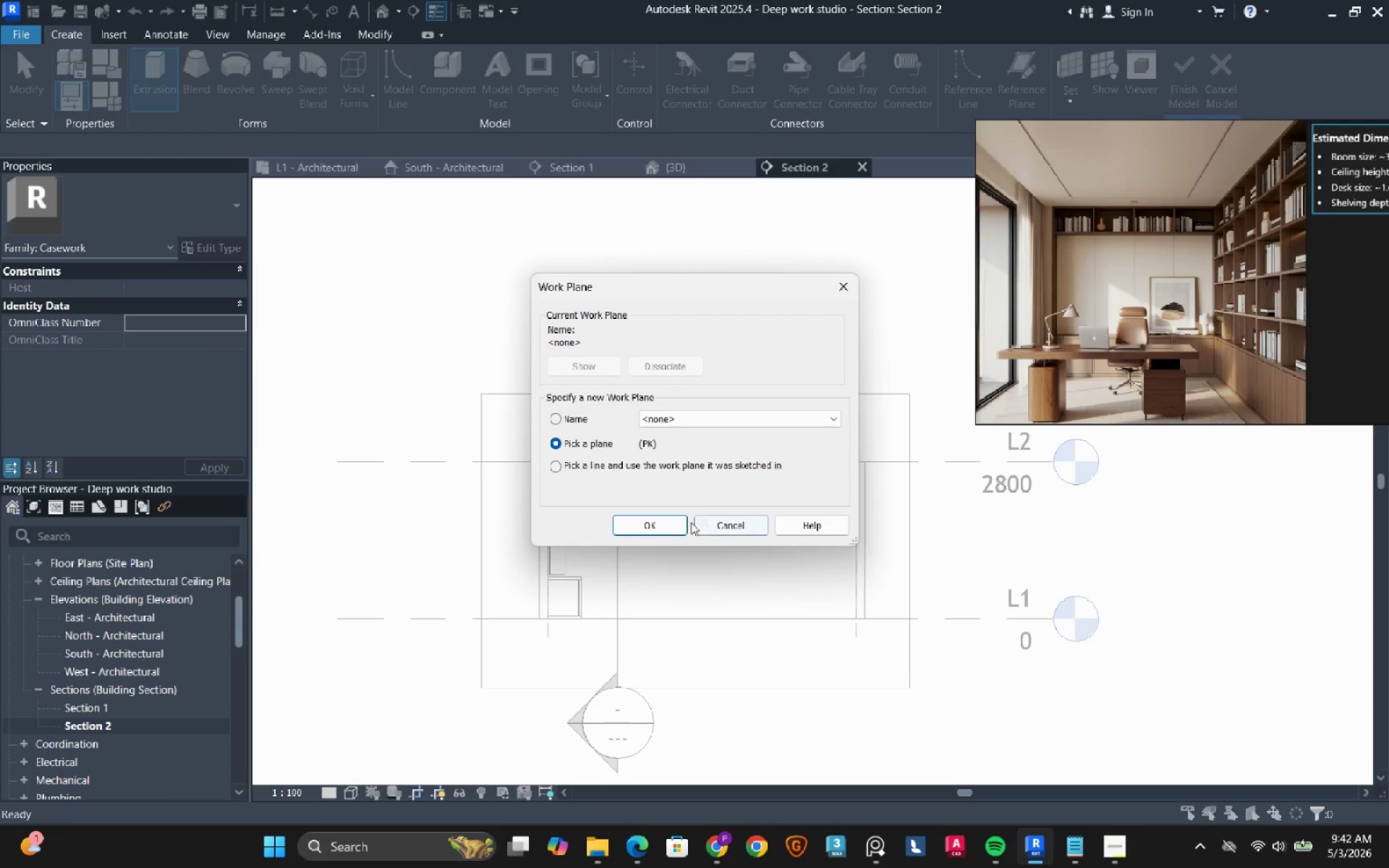 
left_click([672, 531])
 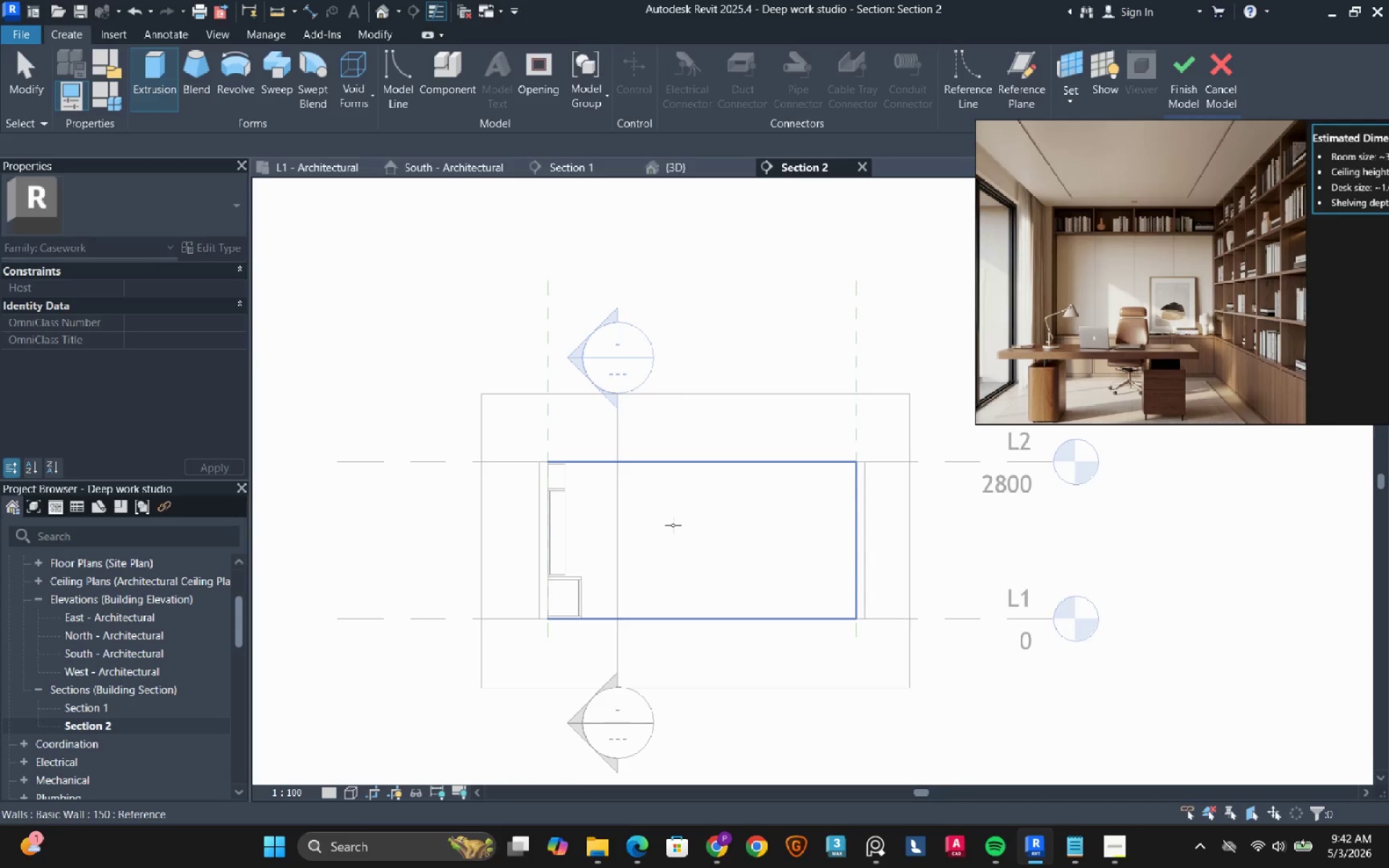 
left_click_drag(start_coordinate=[673, 525], to_coordinate=[841, 59])
 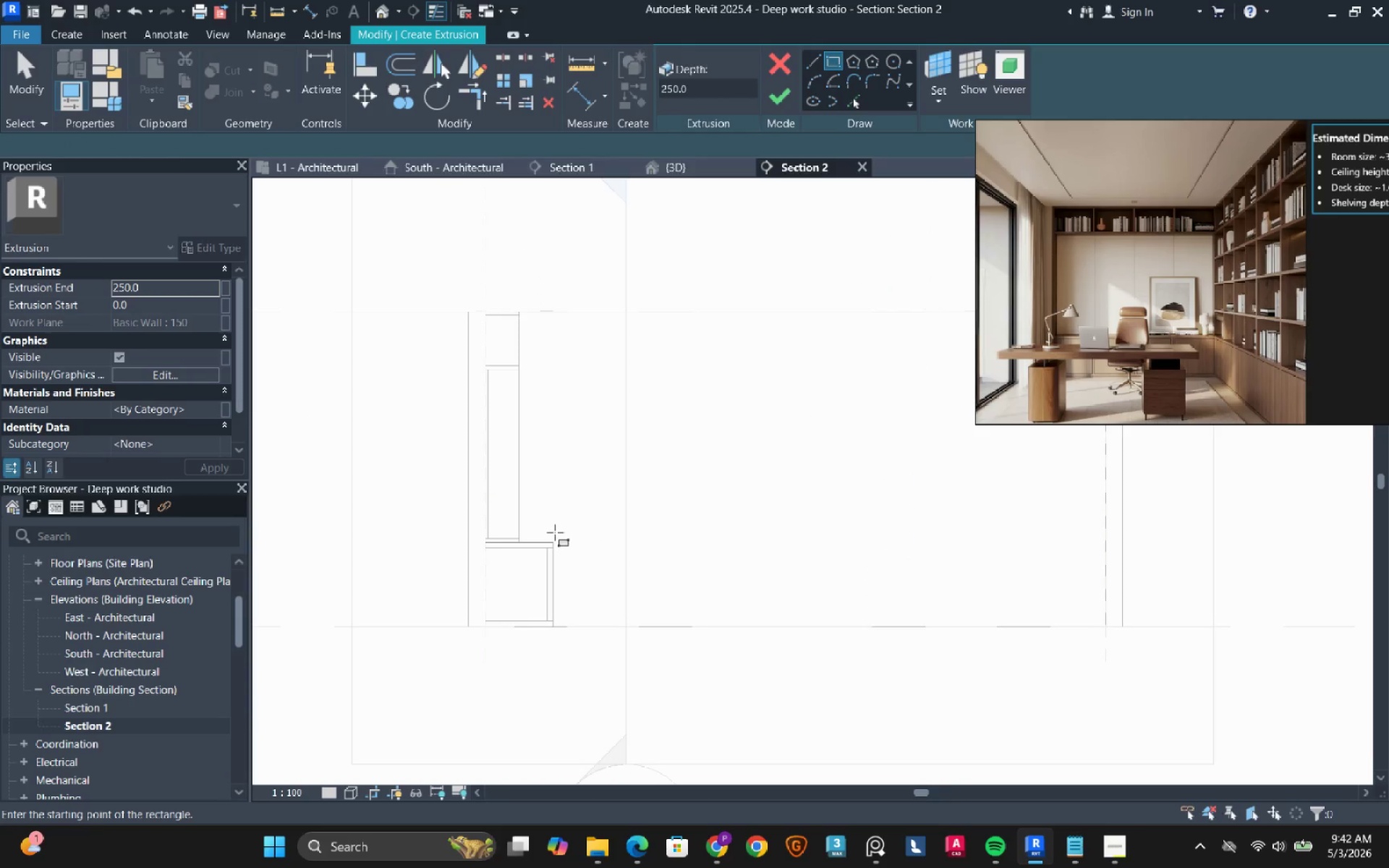 
scroll: coordinate [593, 615], scroll_direction: up, amount: 5.0
 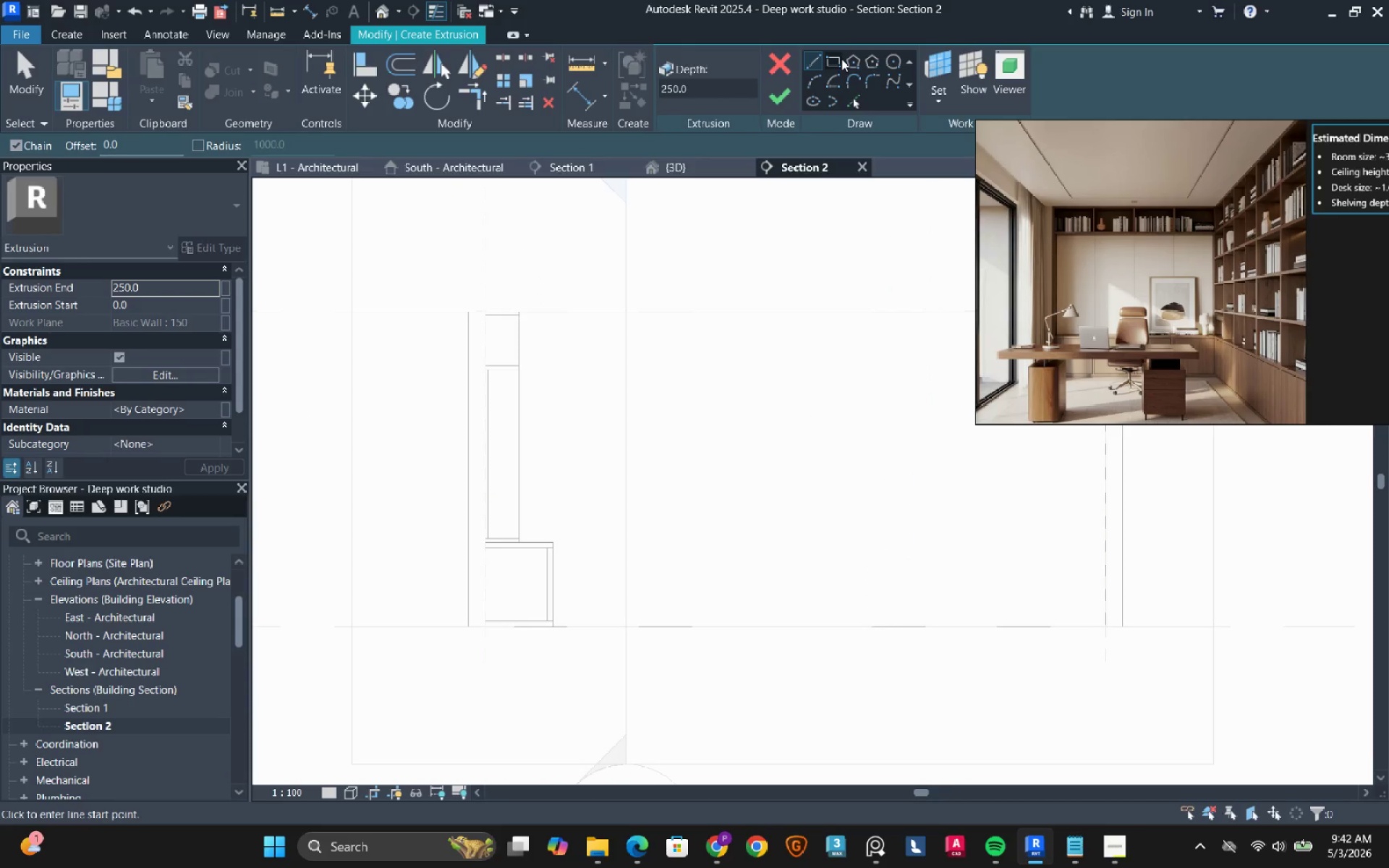 
left_click([841, 59])
 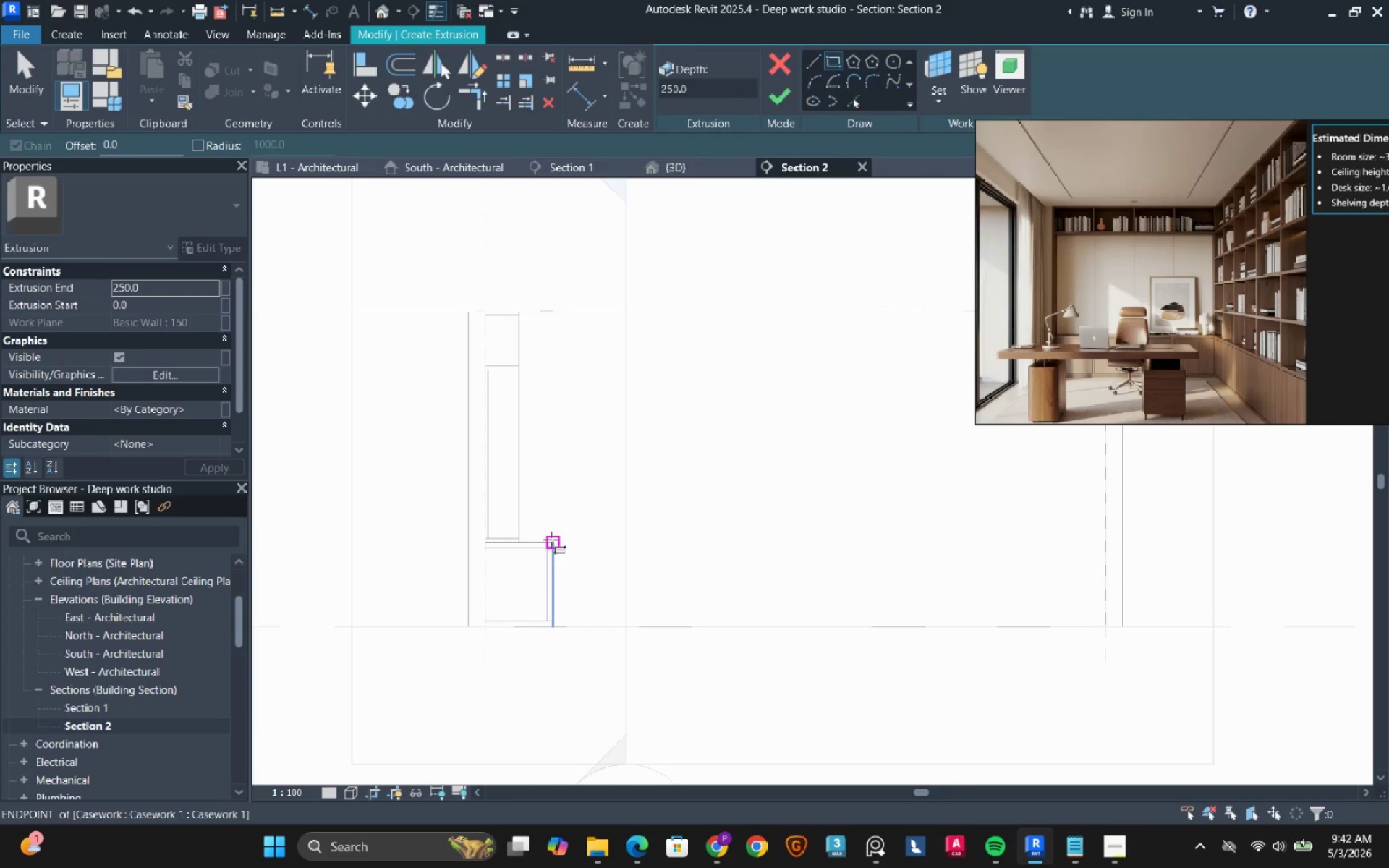 
left_click([551, 540])
 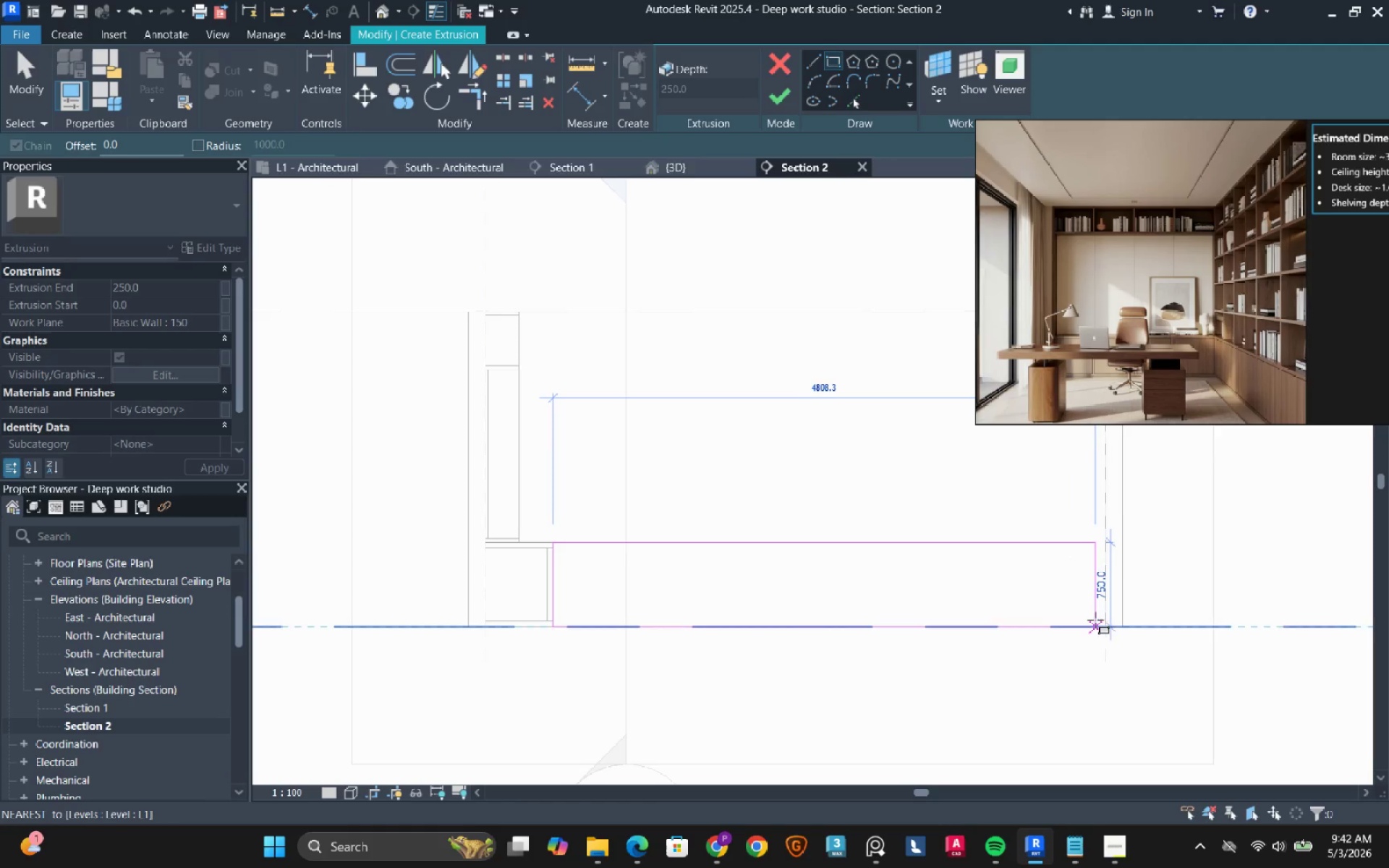 
left_click([1106, 620])
 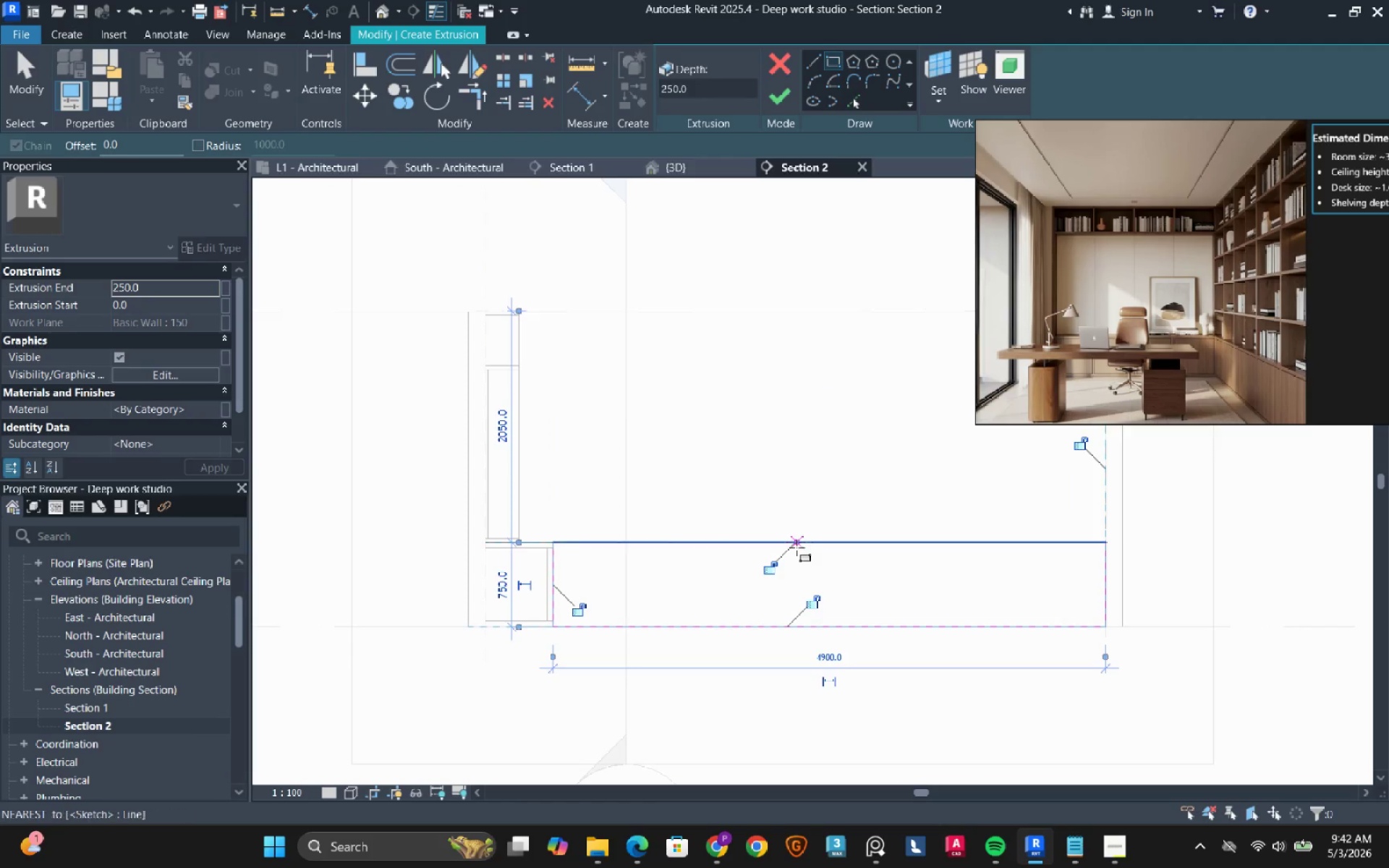 
scroll: coordinate [797, 548], scroll_direction: down, amount: 3.0
 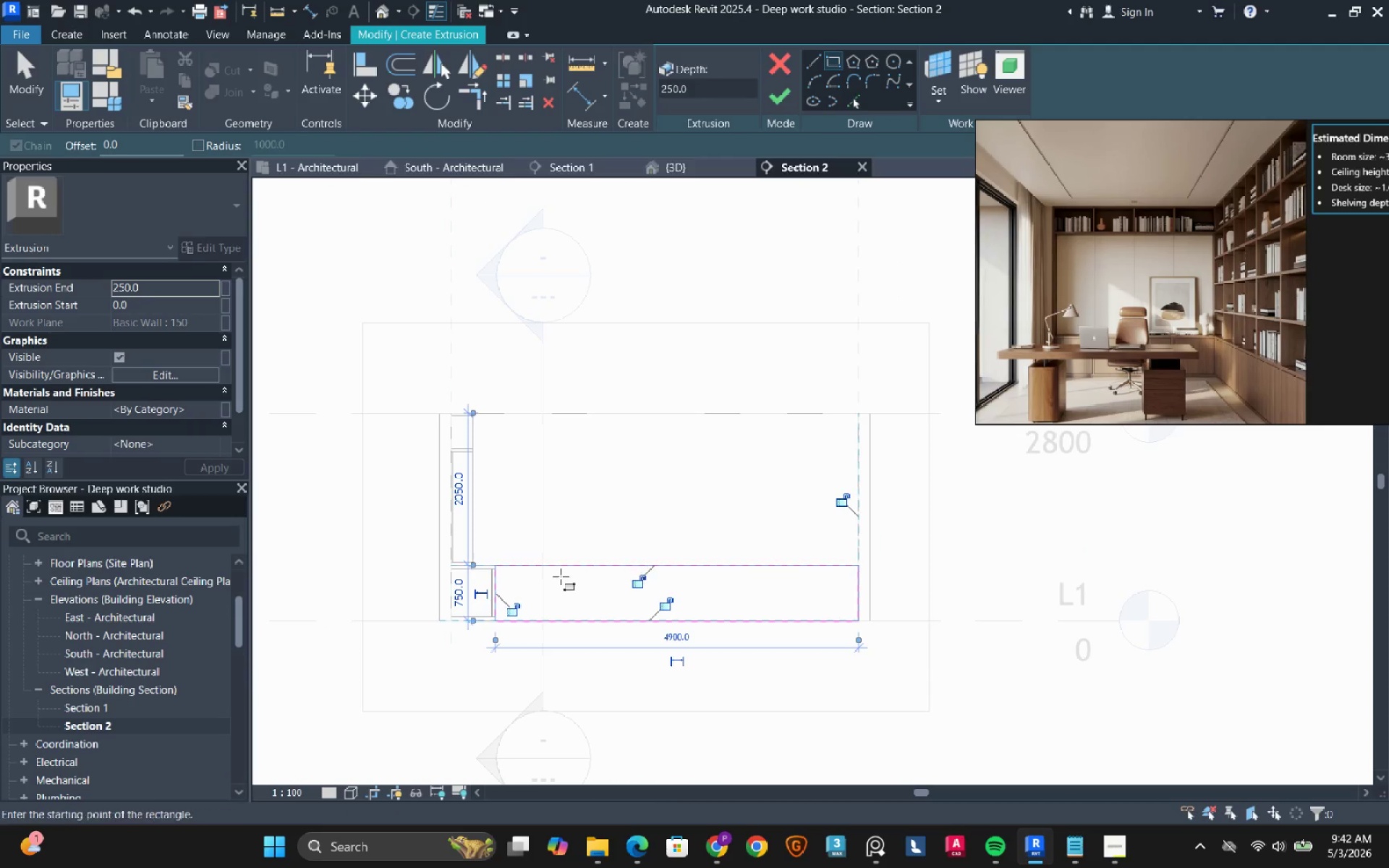 
scroll: coordinate [1197, 357], scroll_direction: up, amount: 10.0
 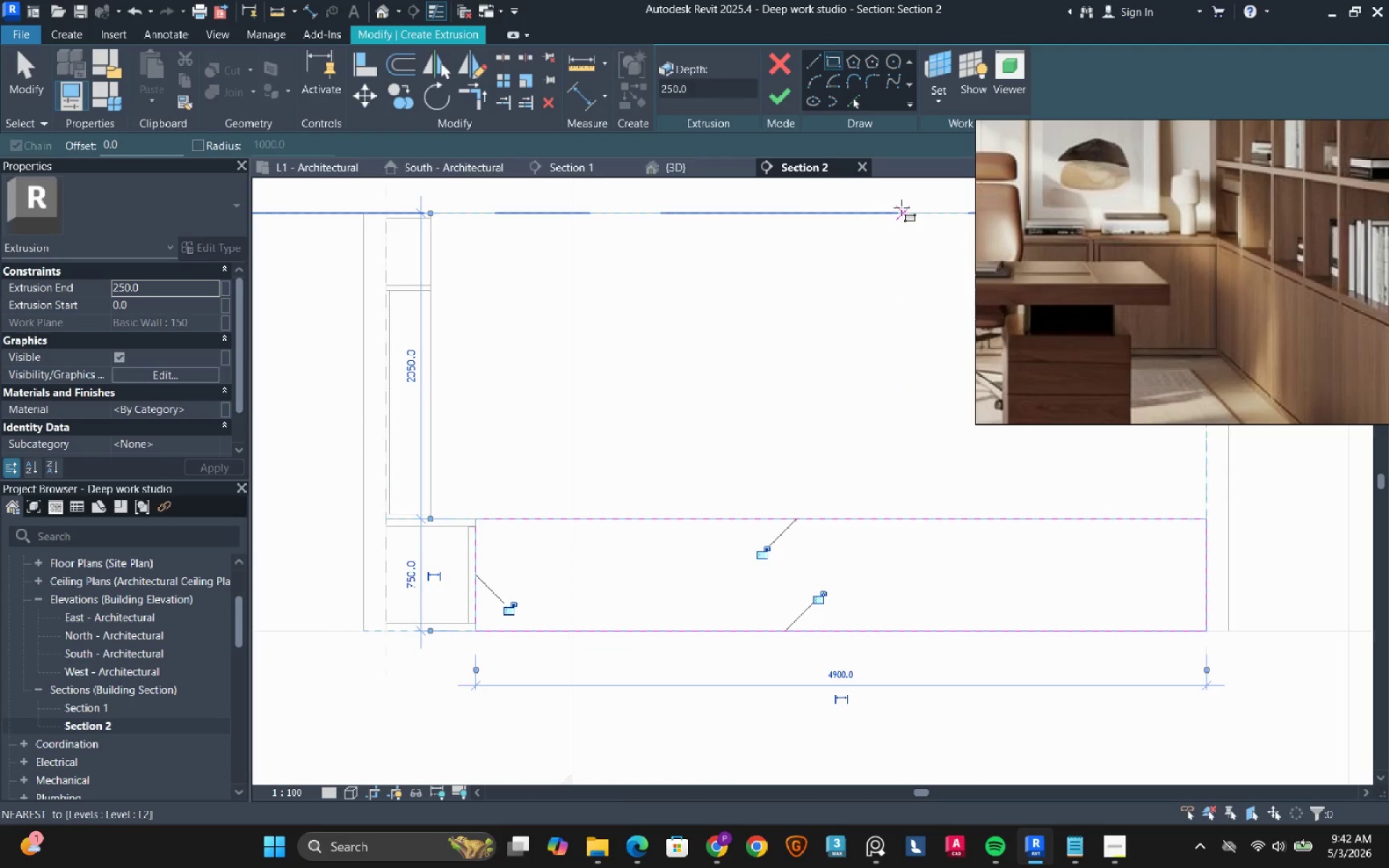 
wait(8.73)
 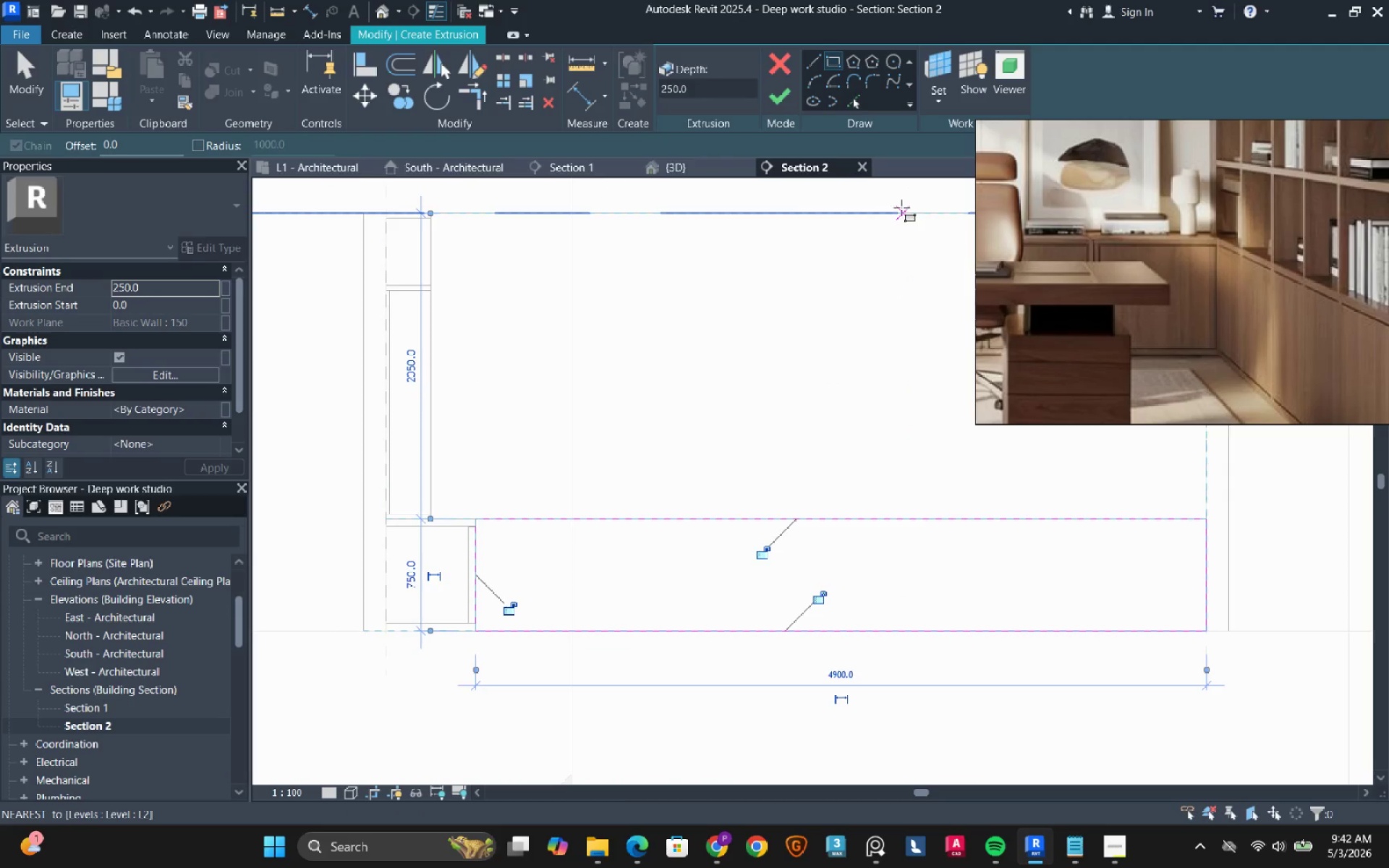 
left_click([31, 78])
 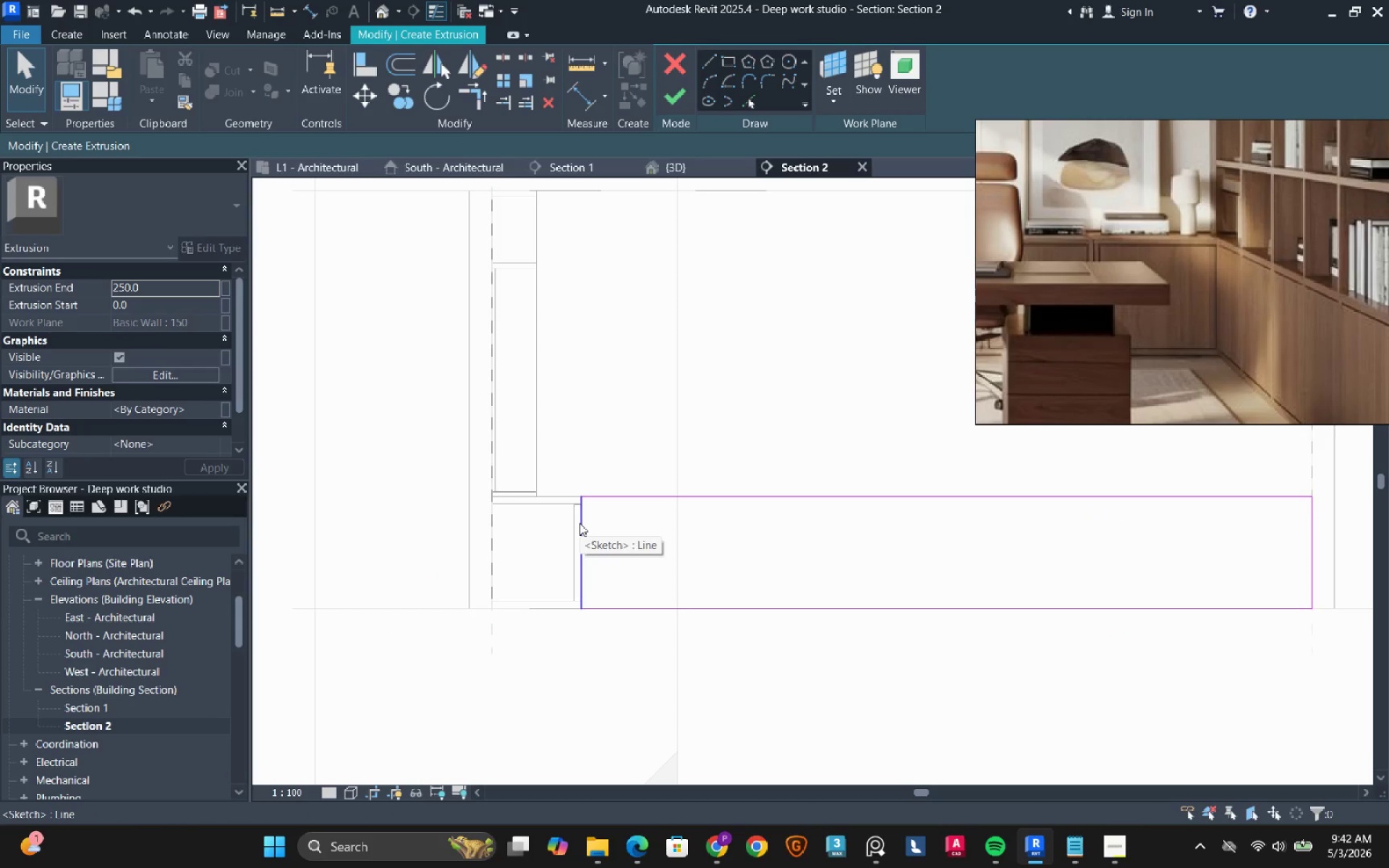 
left_click_drag(start_coordinate=[579, 523], to_coordinate=[488, 550])
 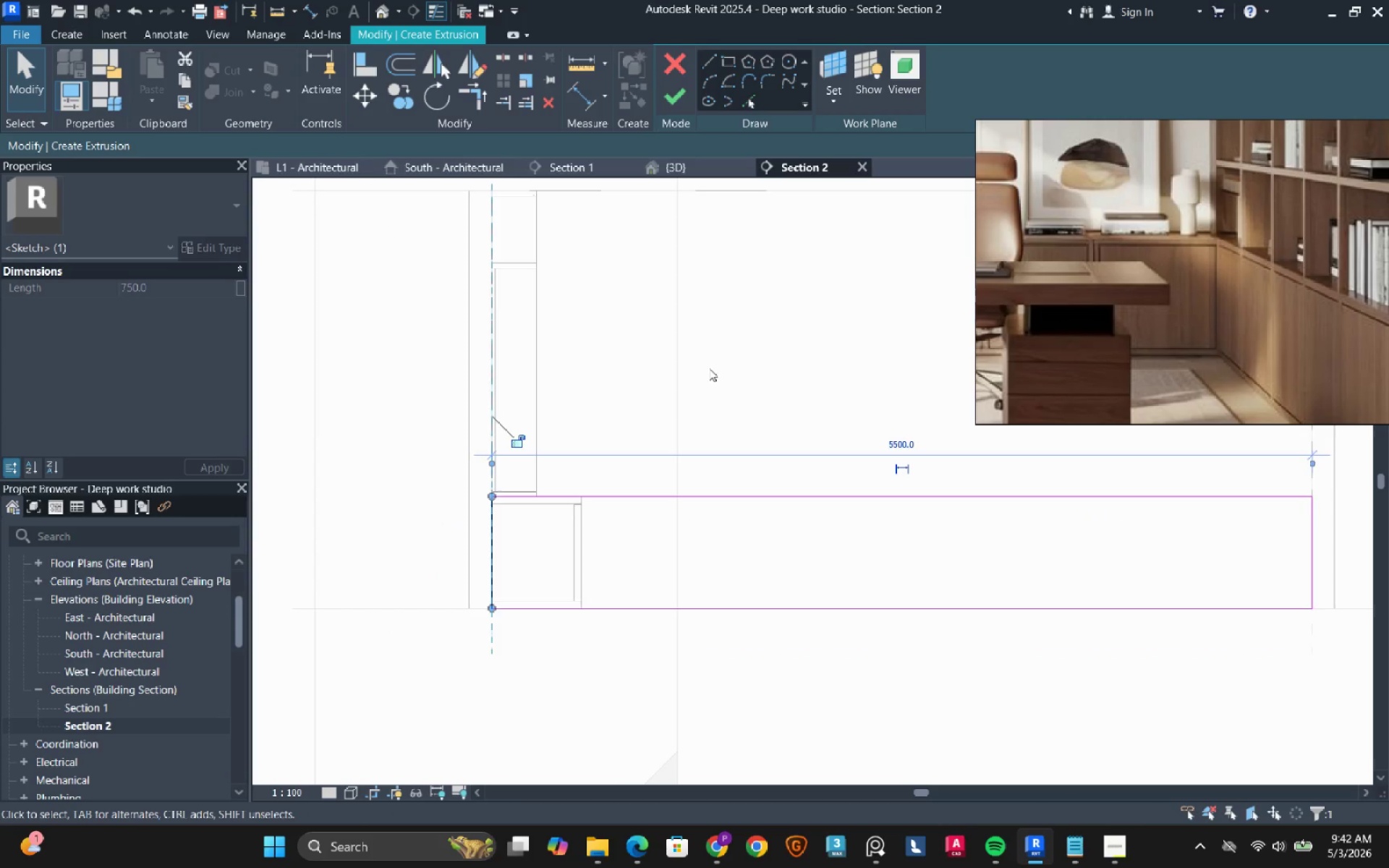 
left_click([709, 368])
 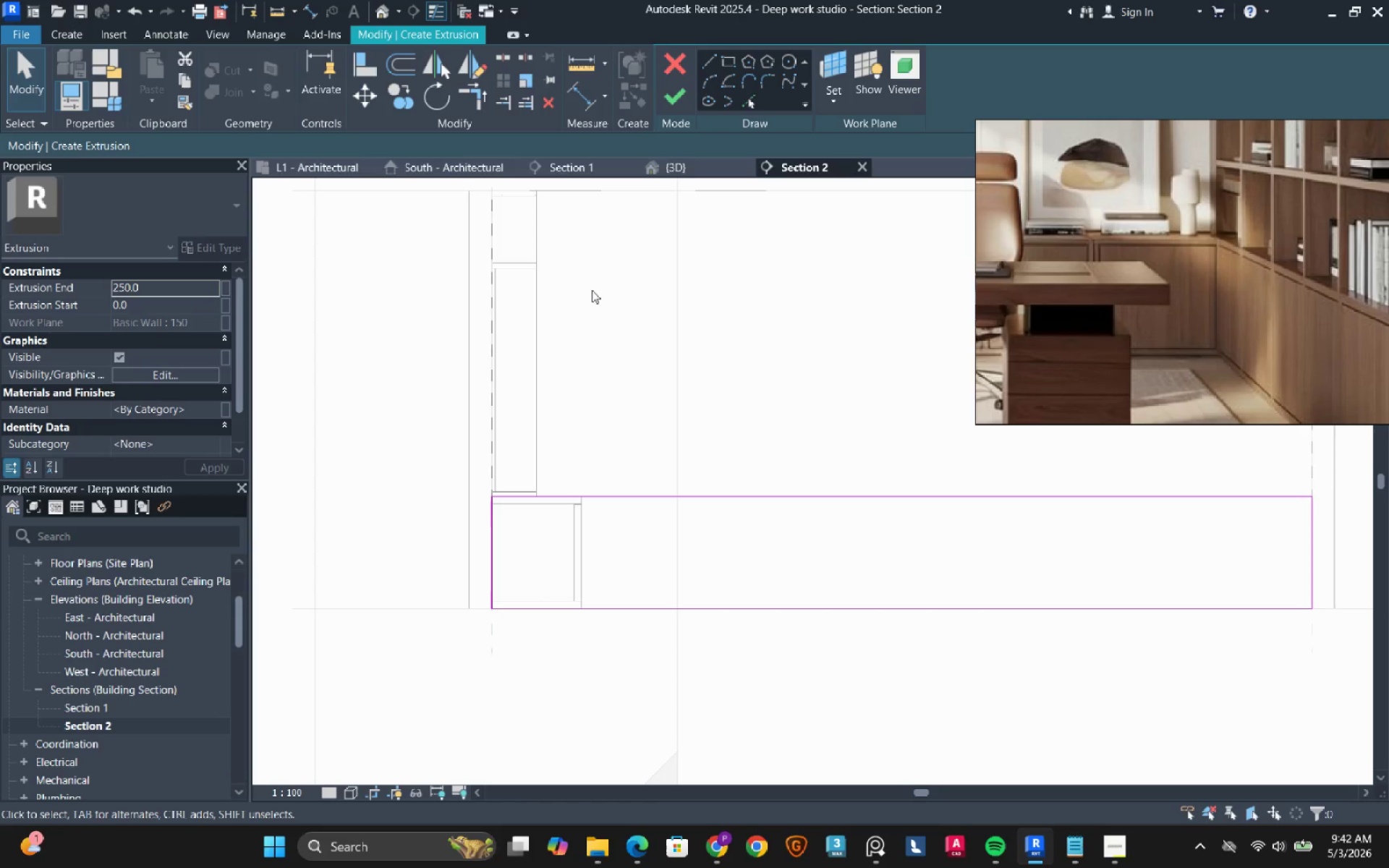 
wait(10.3)
 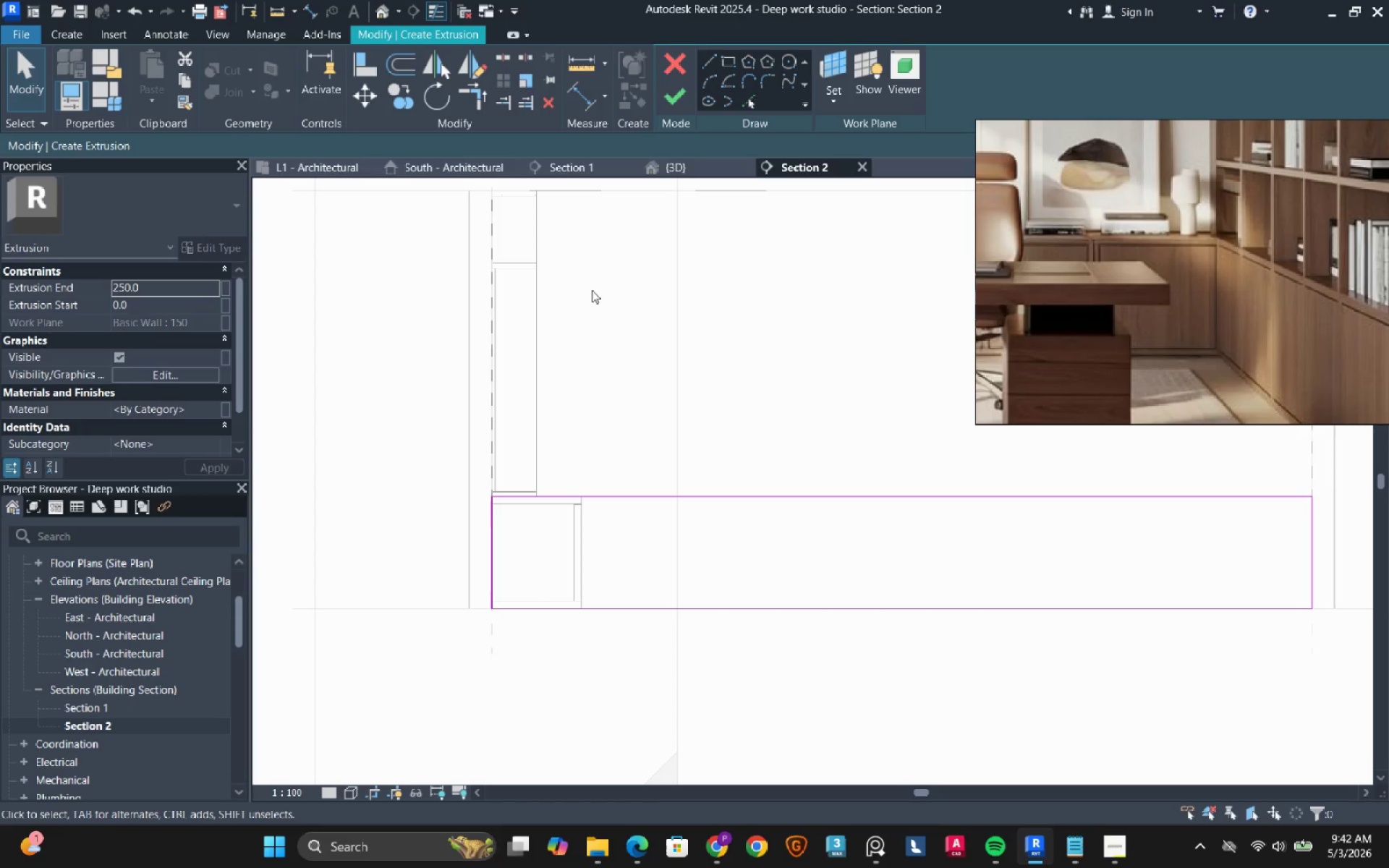 
scroll: coordinate [592, 290], scroll_direction: down, amount: 3.0
 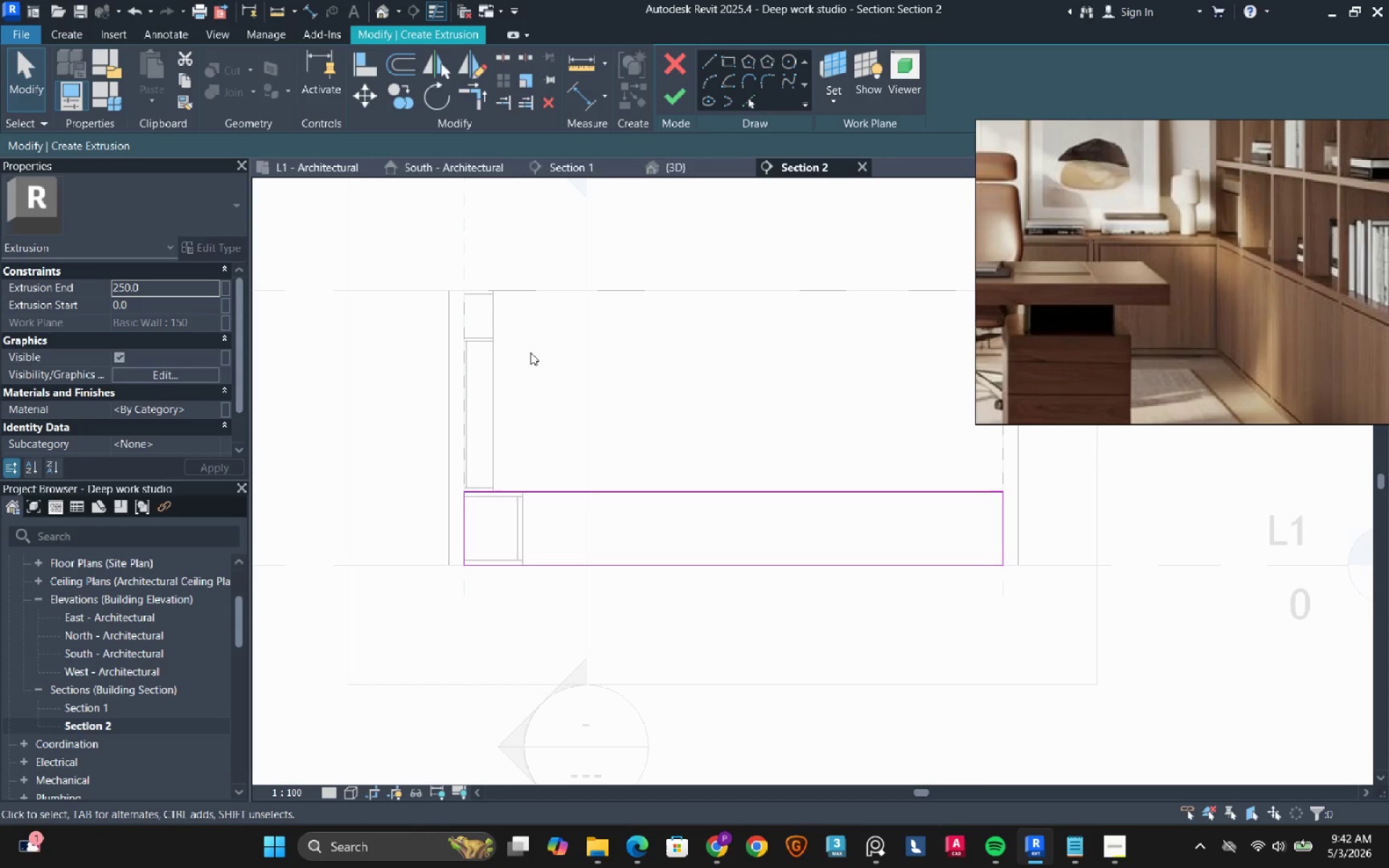 
wait(6.35)
 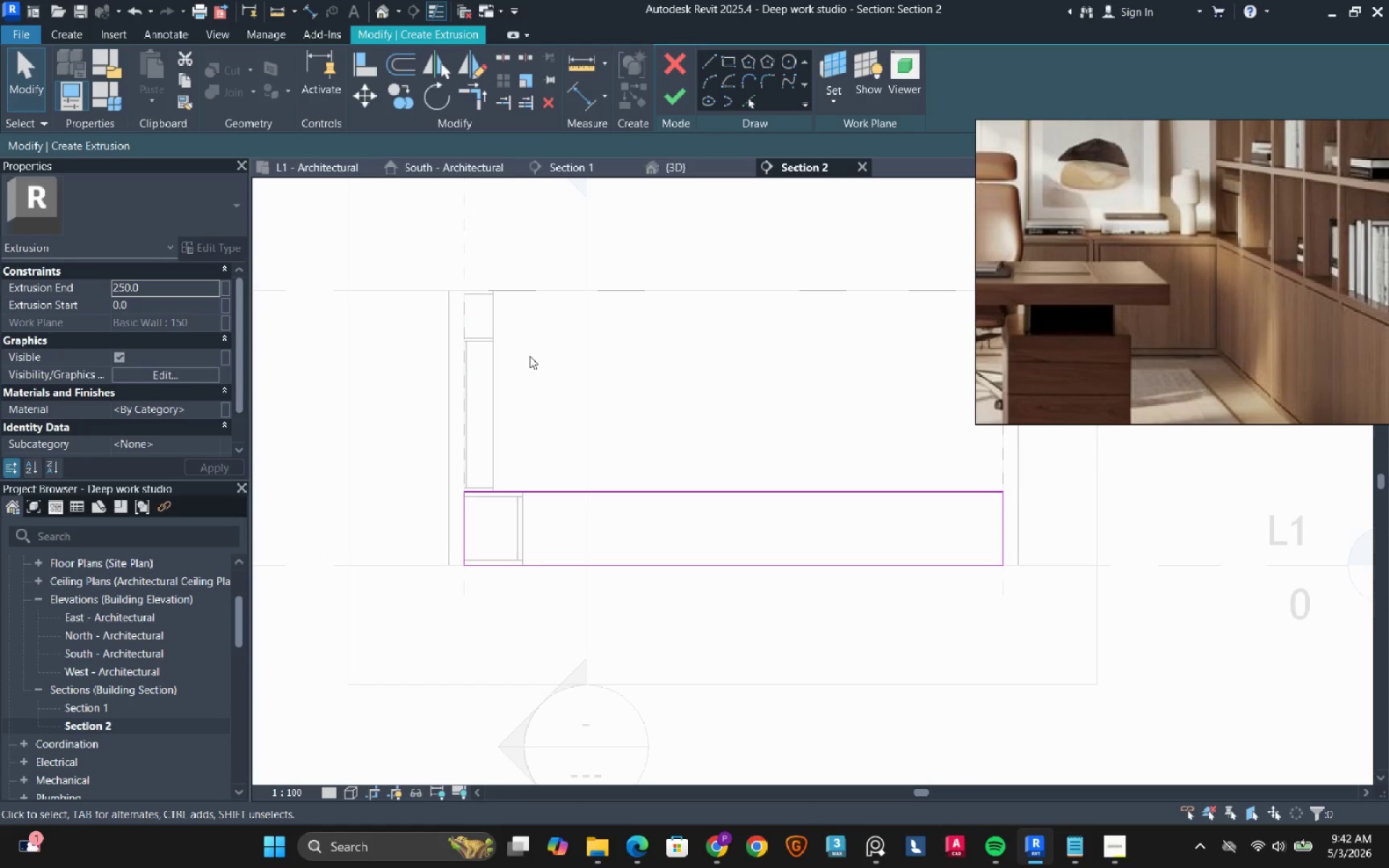 
mouse_move([480, 506])
 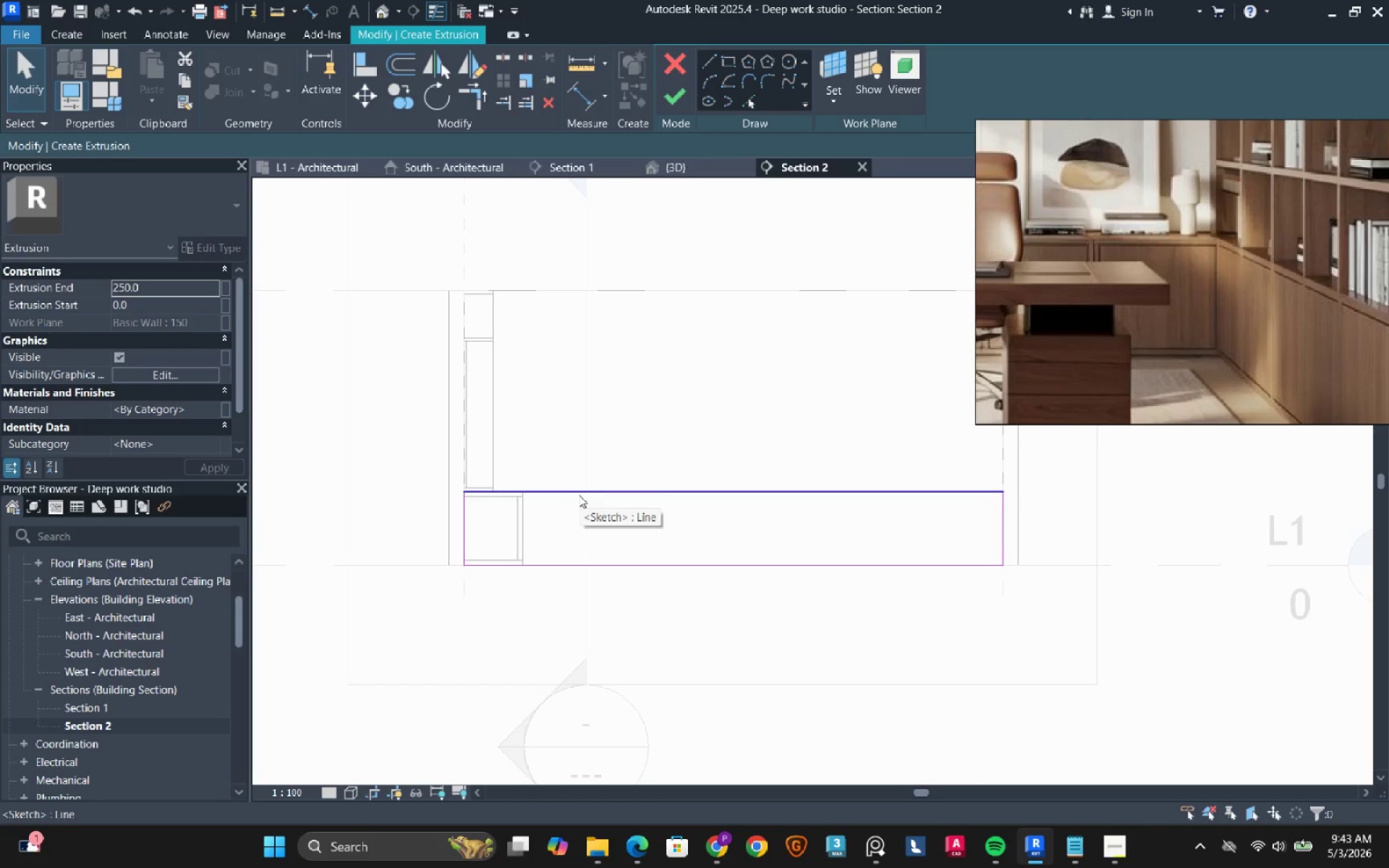 
key(Tab)
 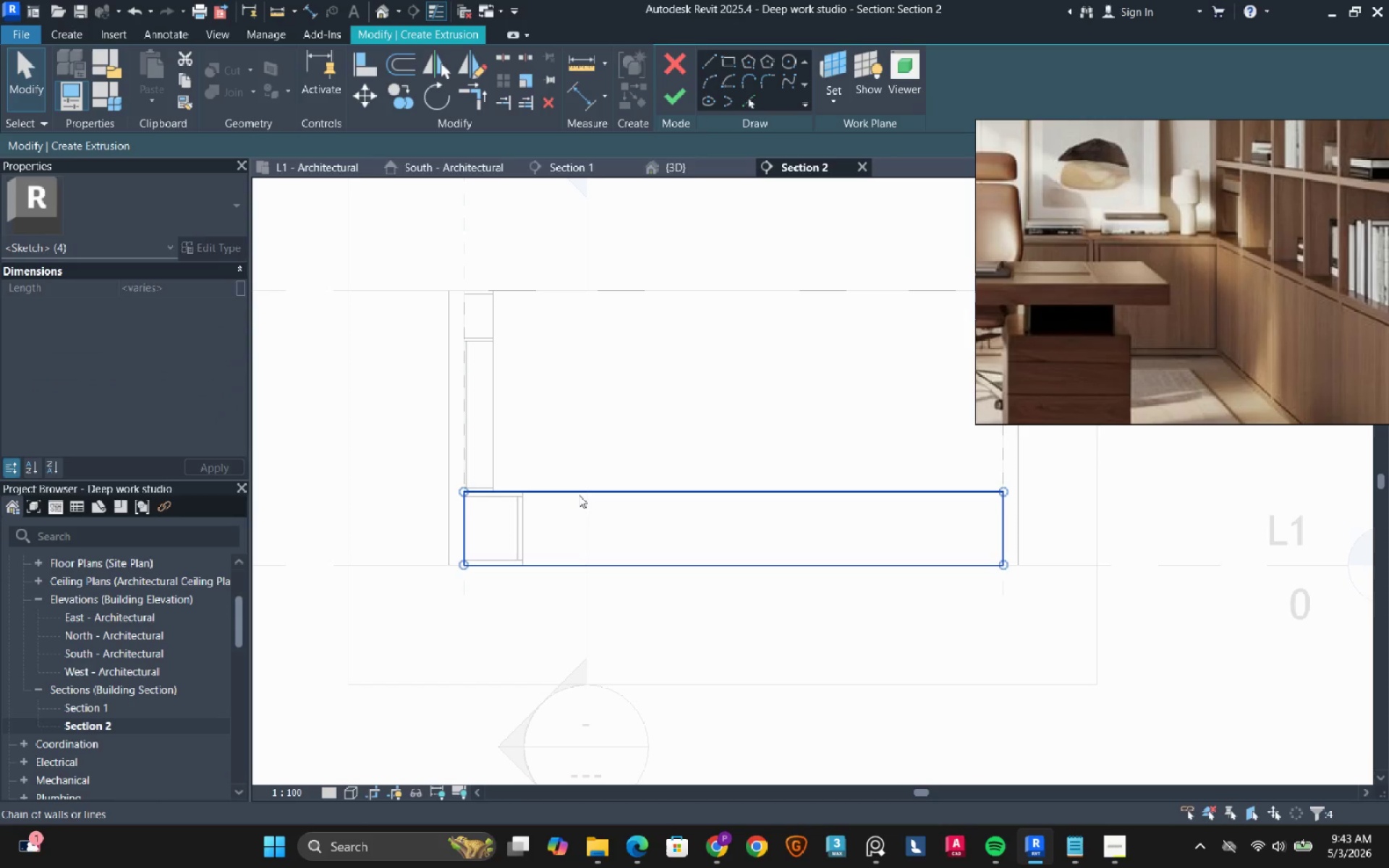 
left_click([579, 495])
 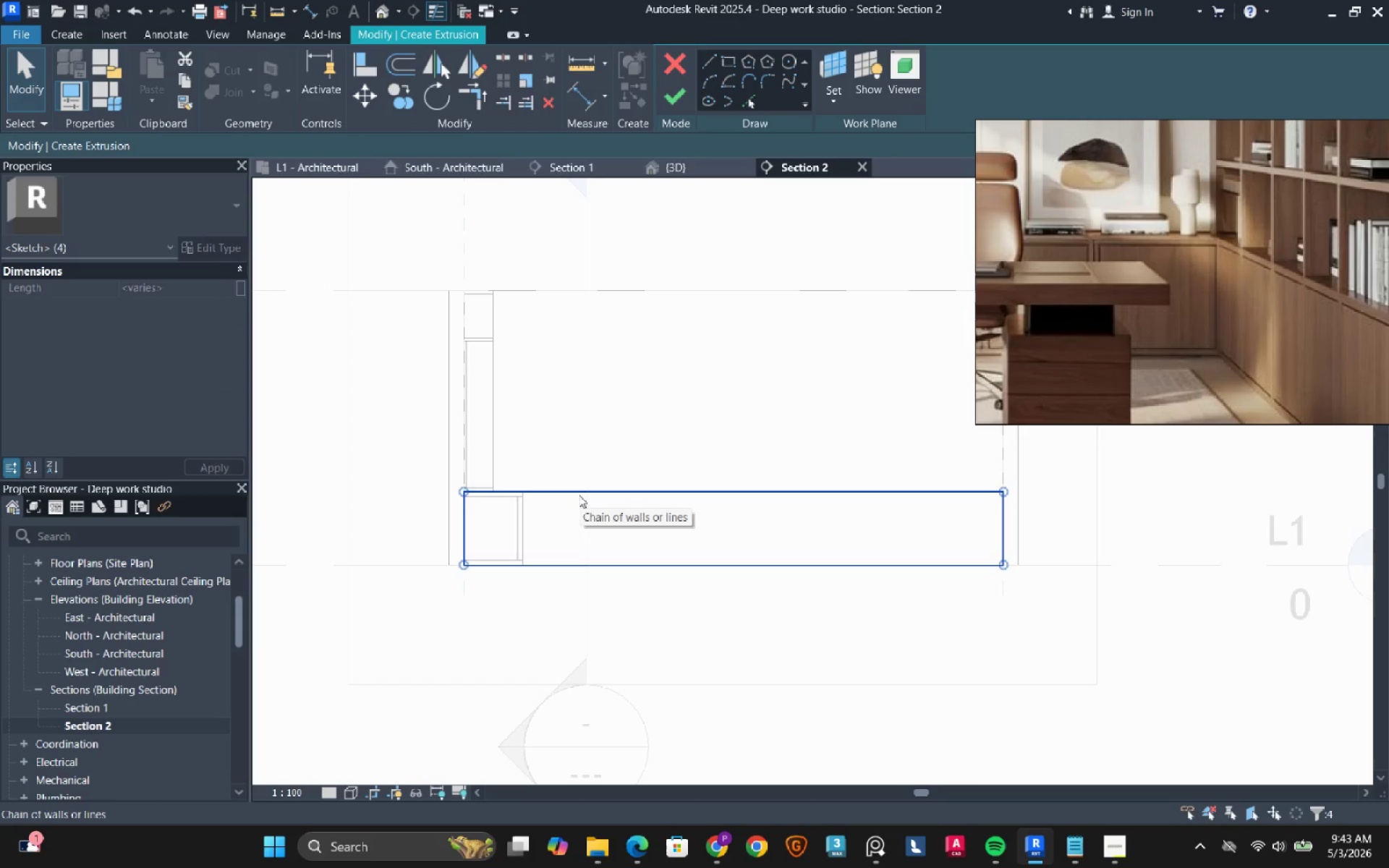 
type(de)
 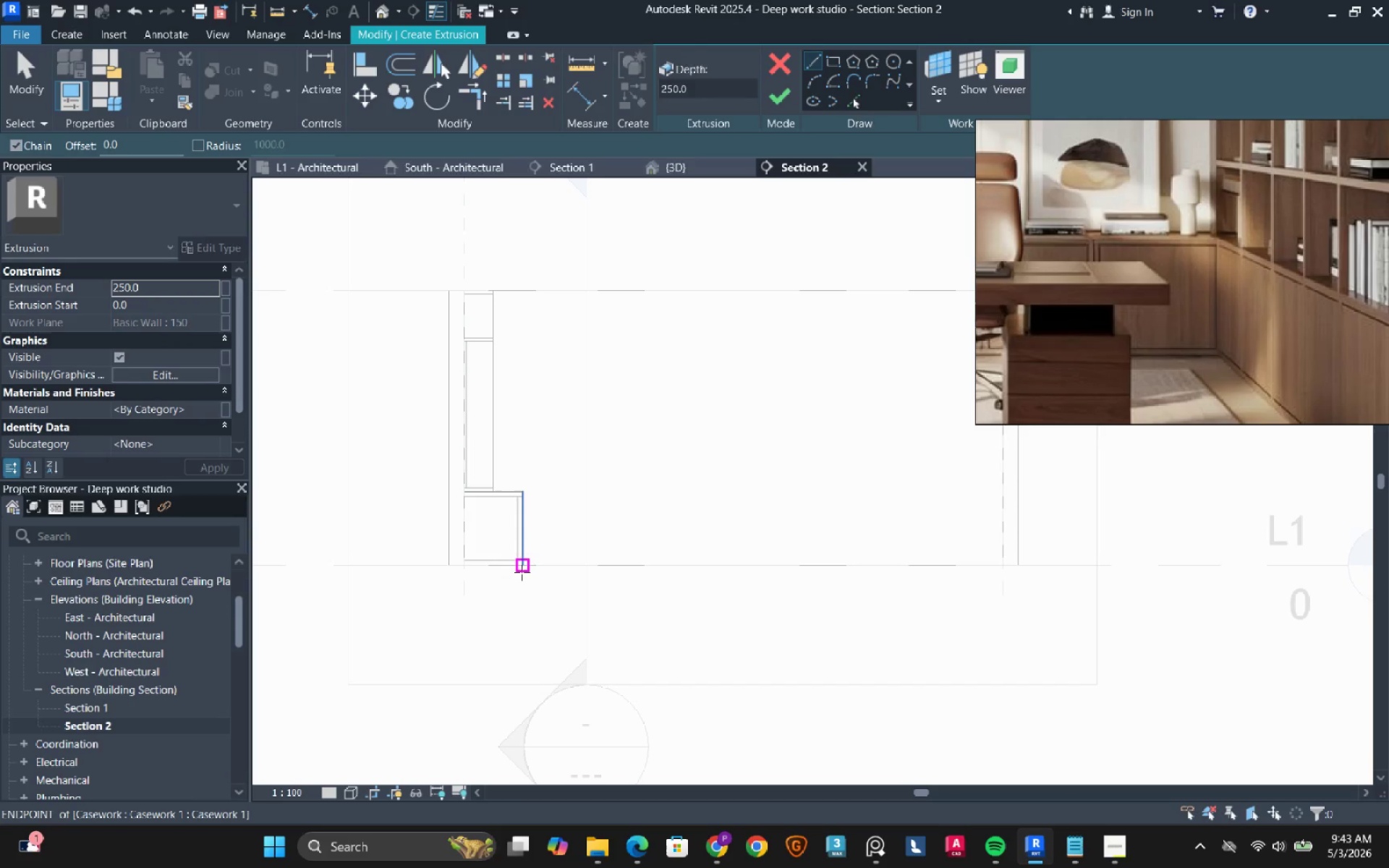 
left_click([522, 572])
 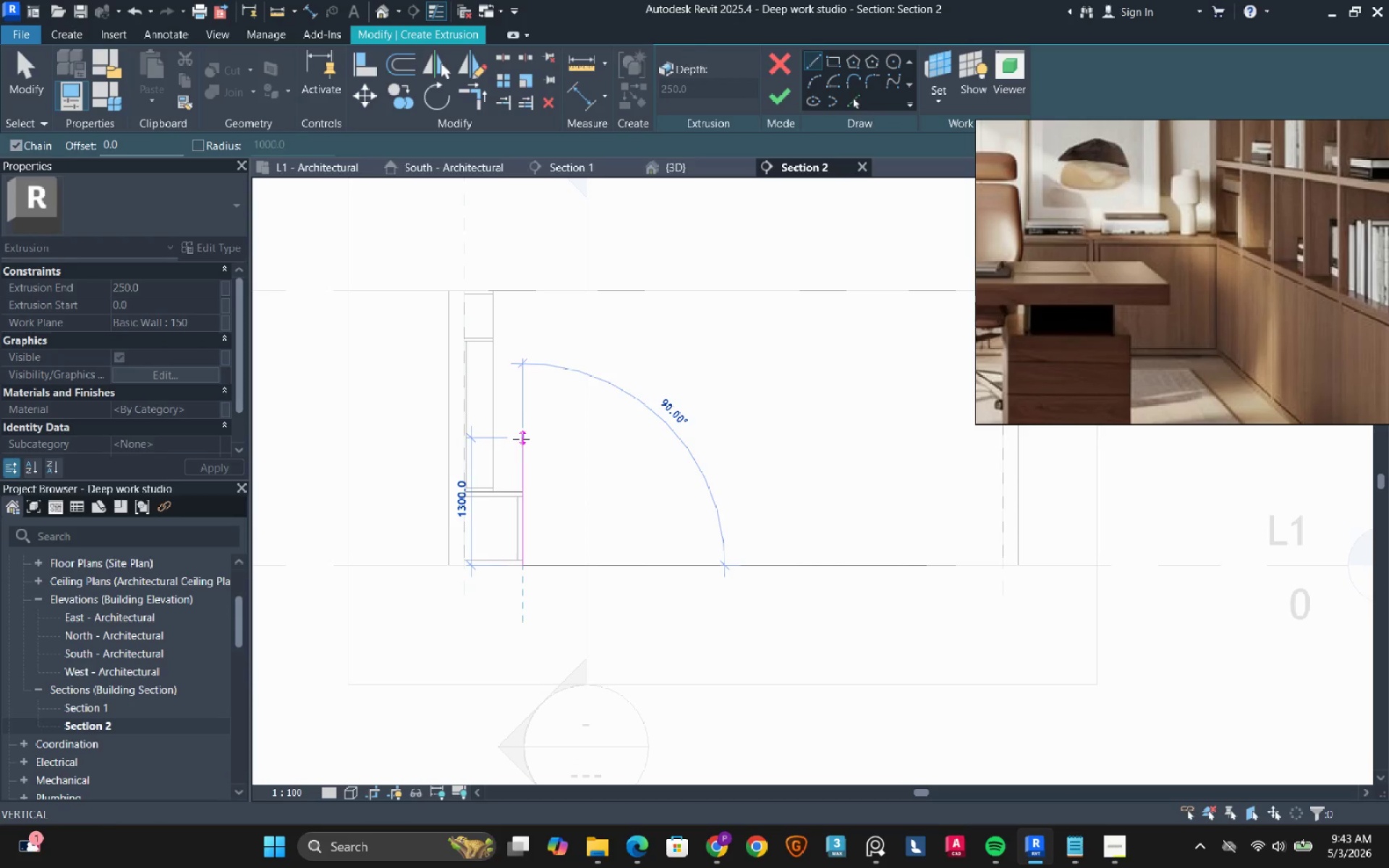 
left_click([521, 439])
 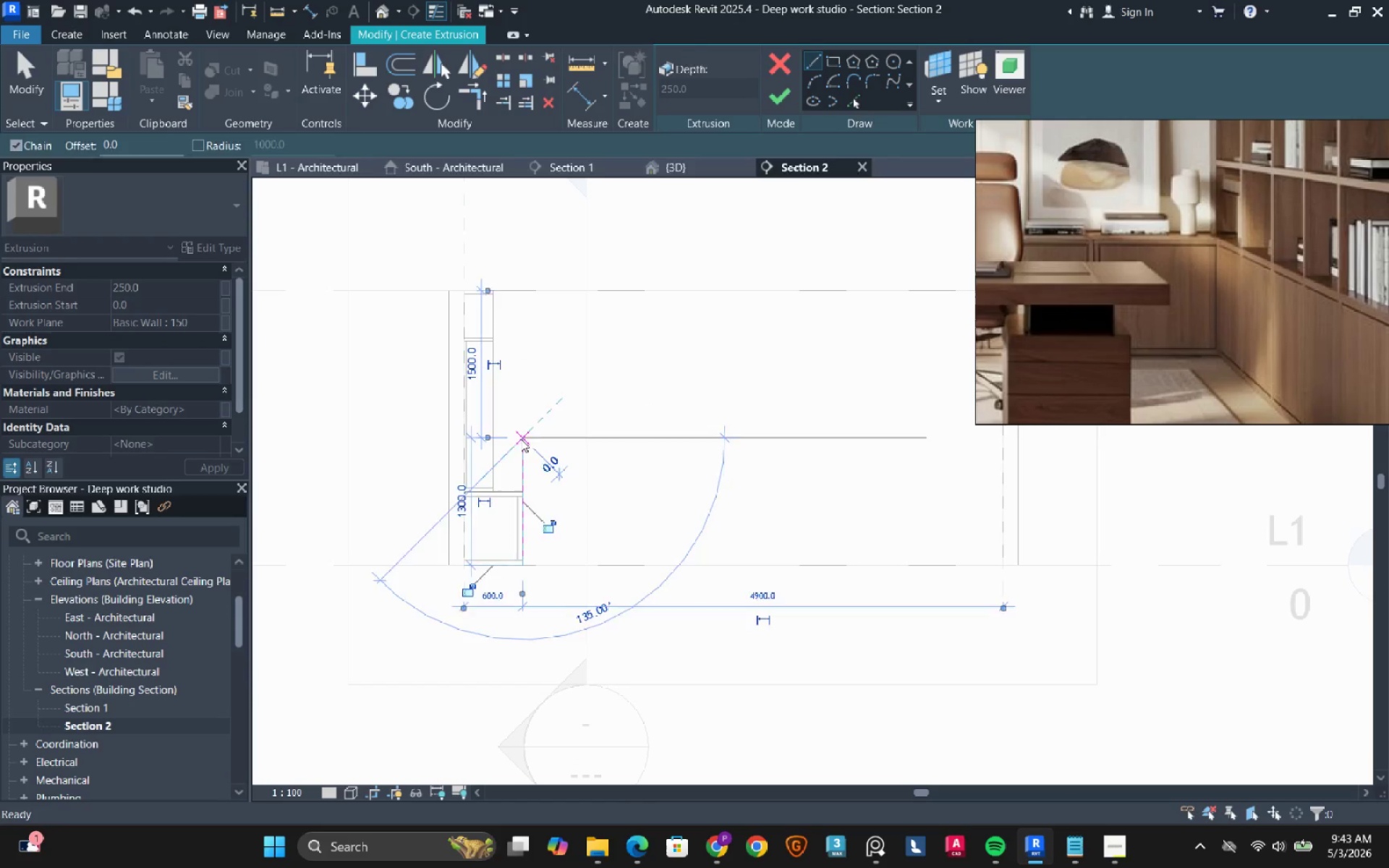 
key(Escape)
 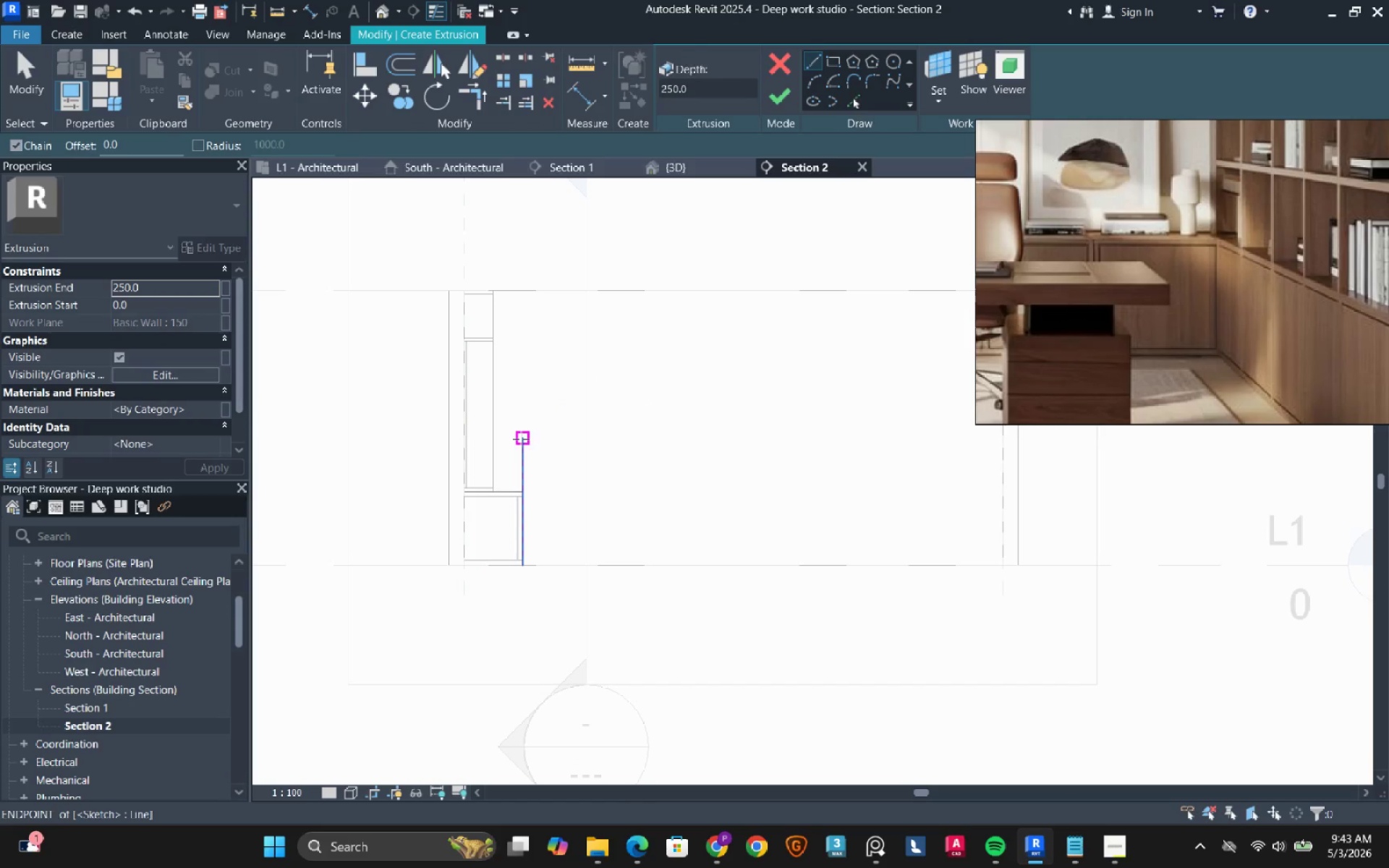 
key(Escape)
 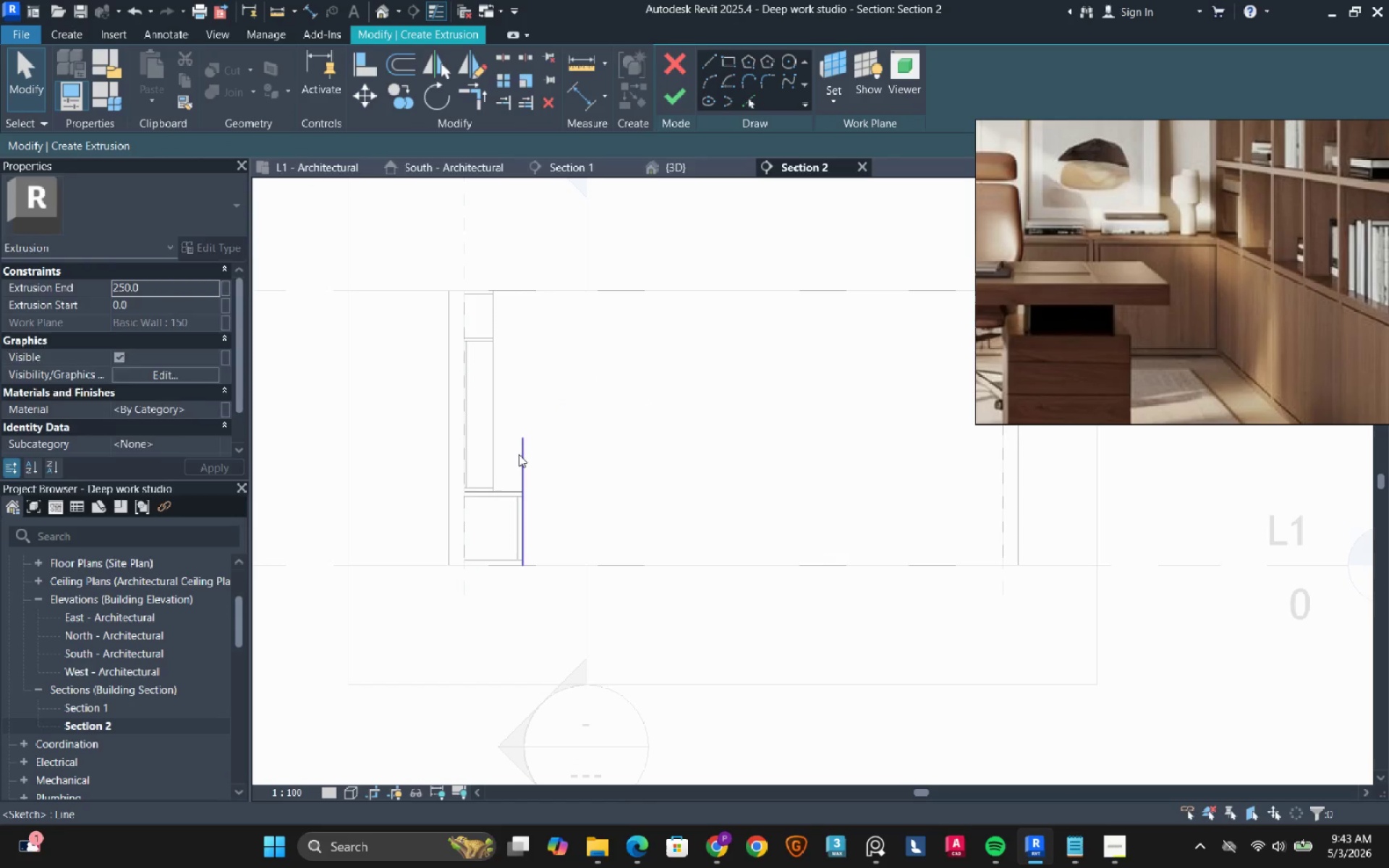 
left_click([519, 454])
 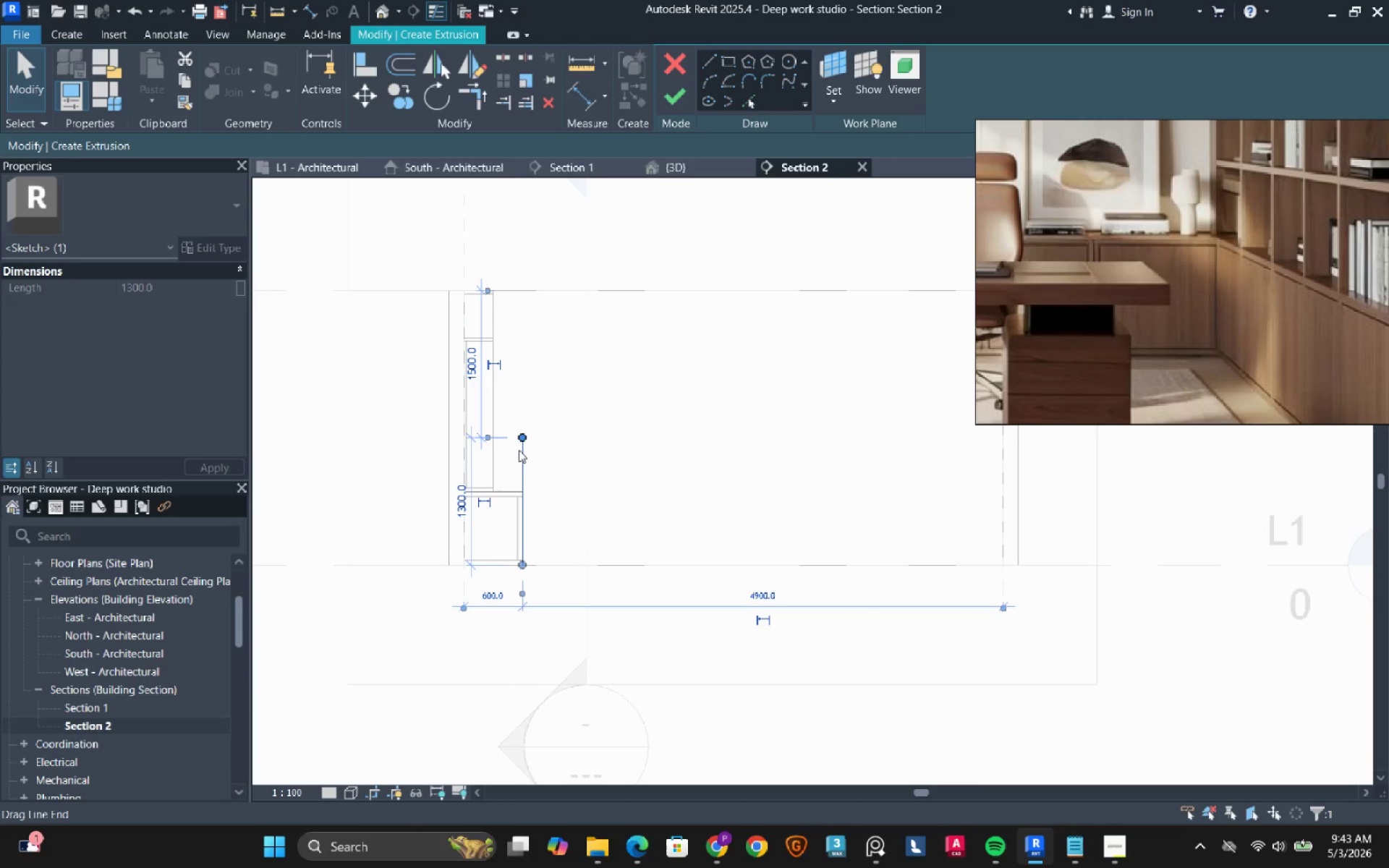 
scroll: coordinate [554, 495], scroll_direction: up, amount: 6.0
 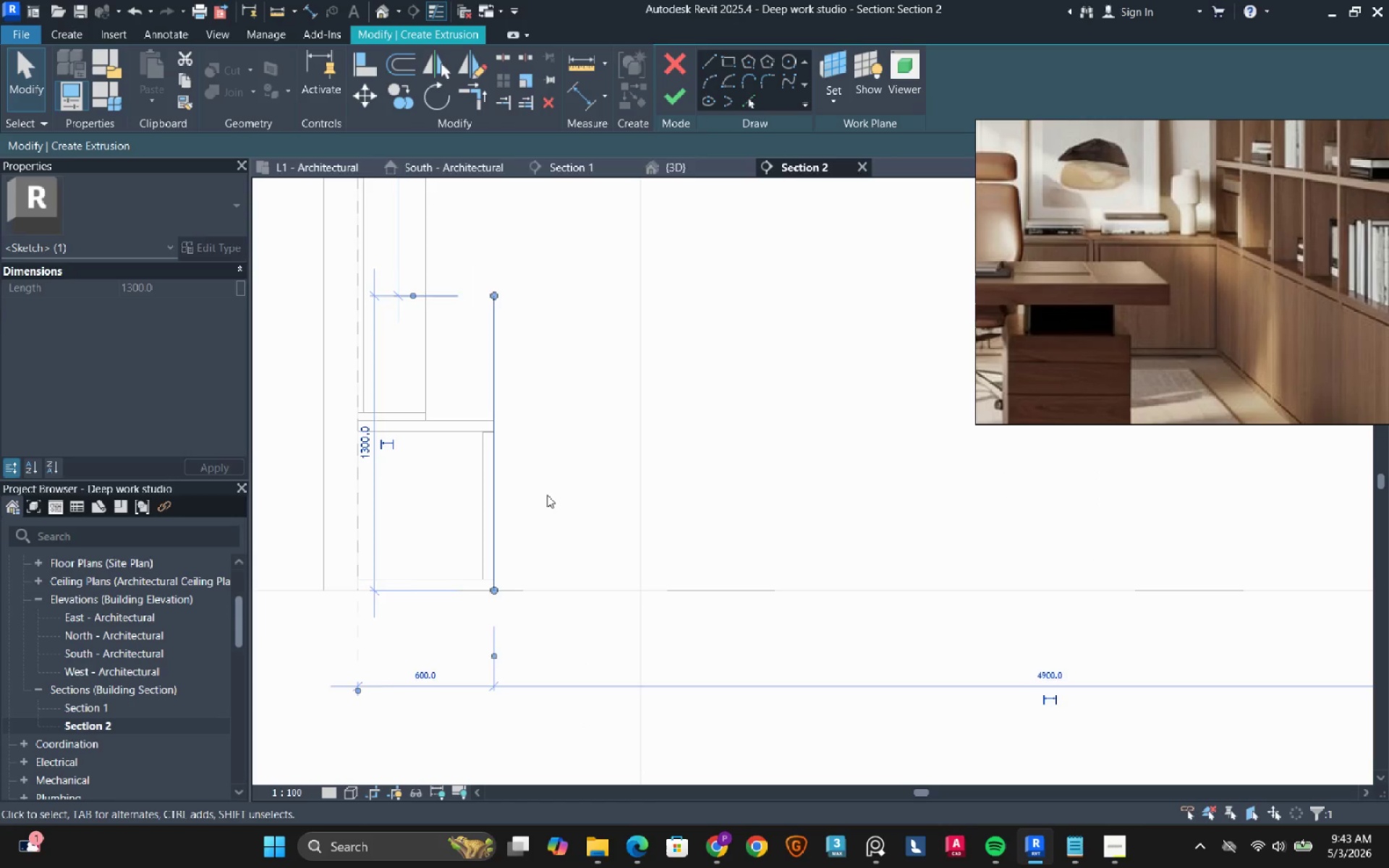 
left_click([547, 495])
 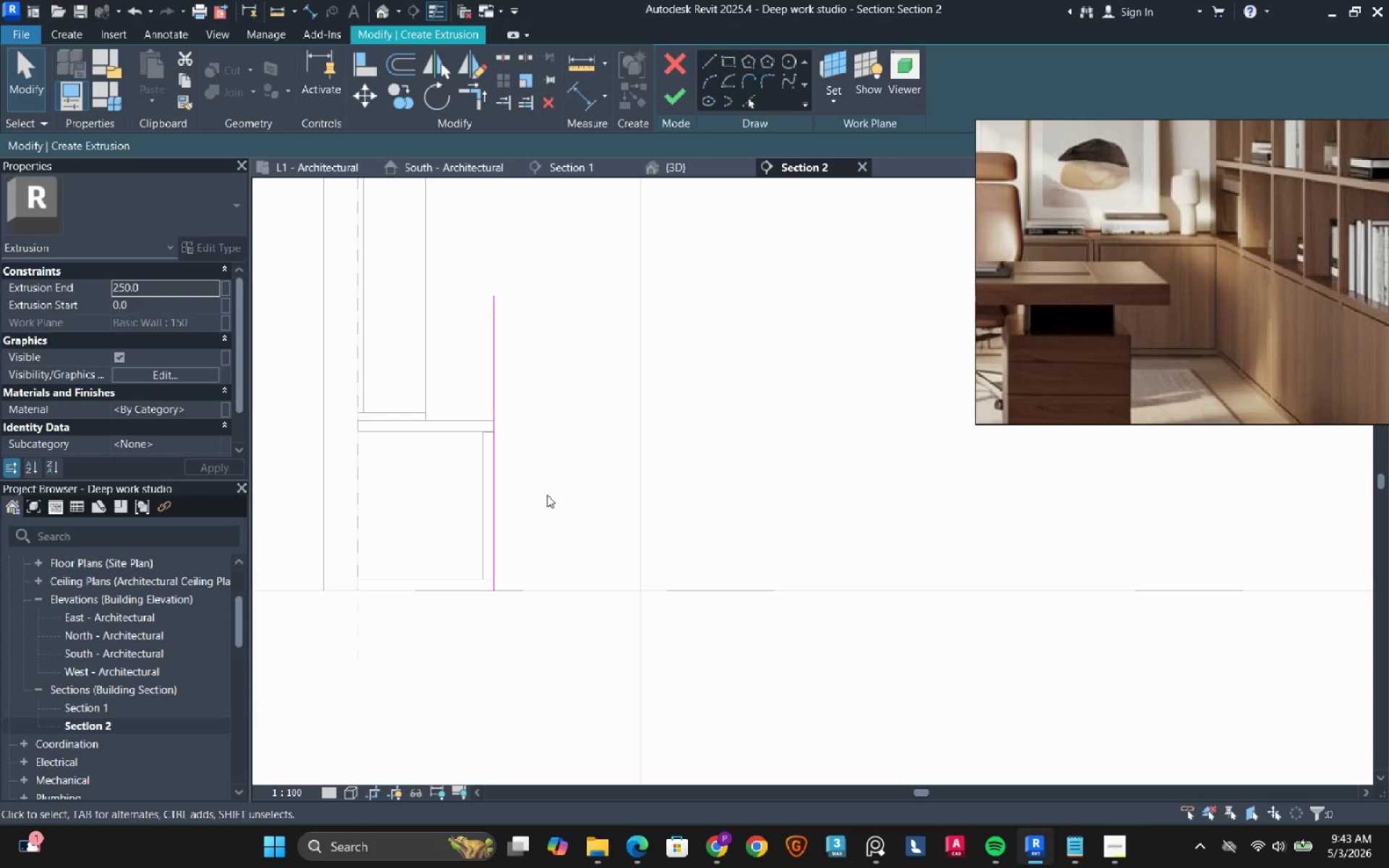 
wait(5.45)
 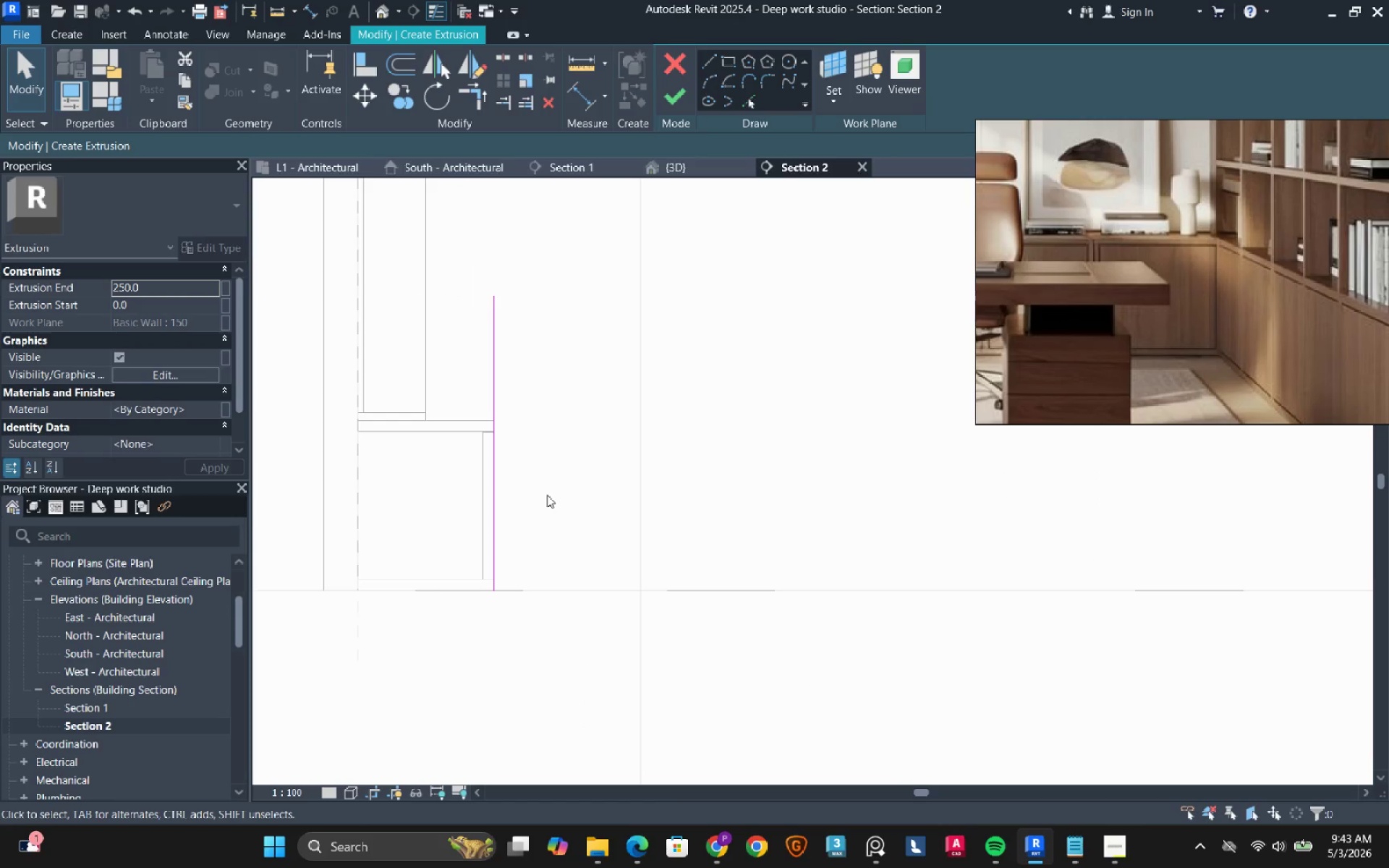 
left_click([725, 59])
 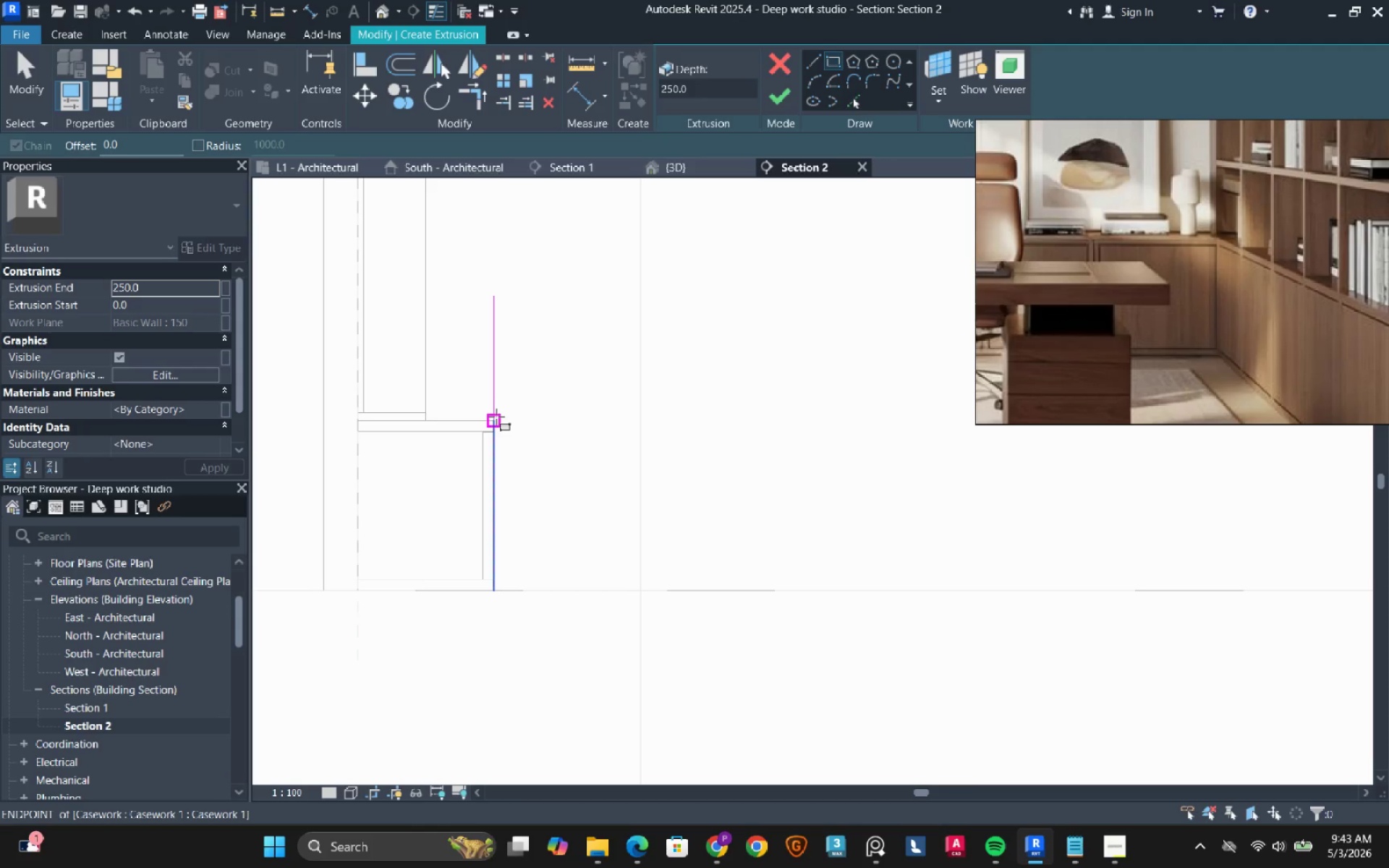 
left_click([496, 417])
 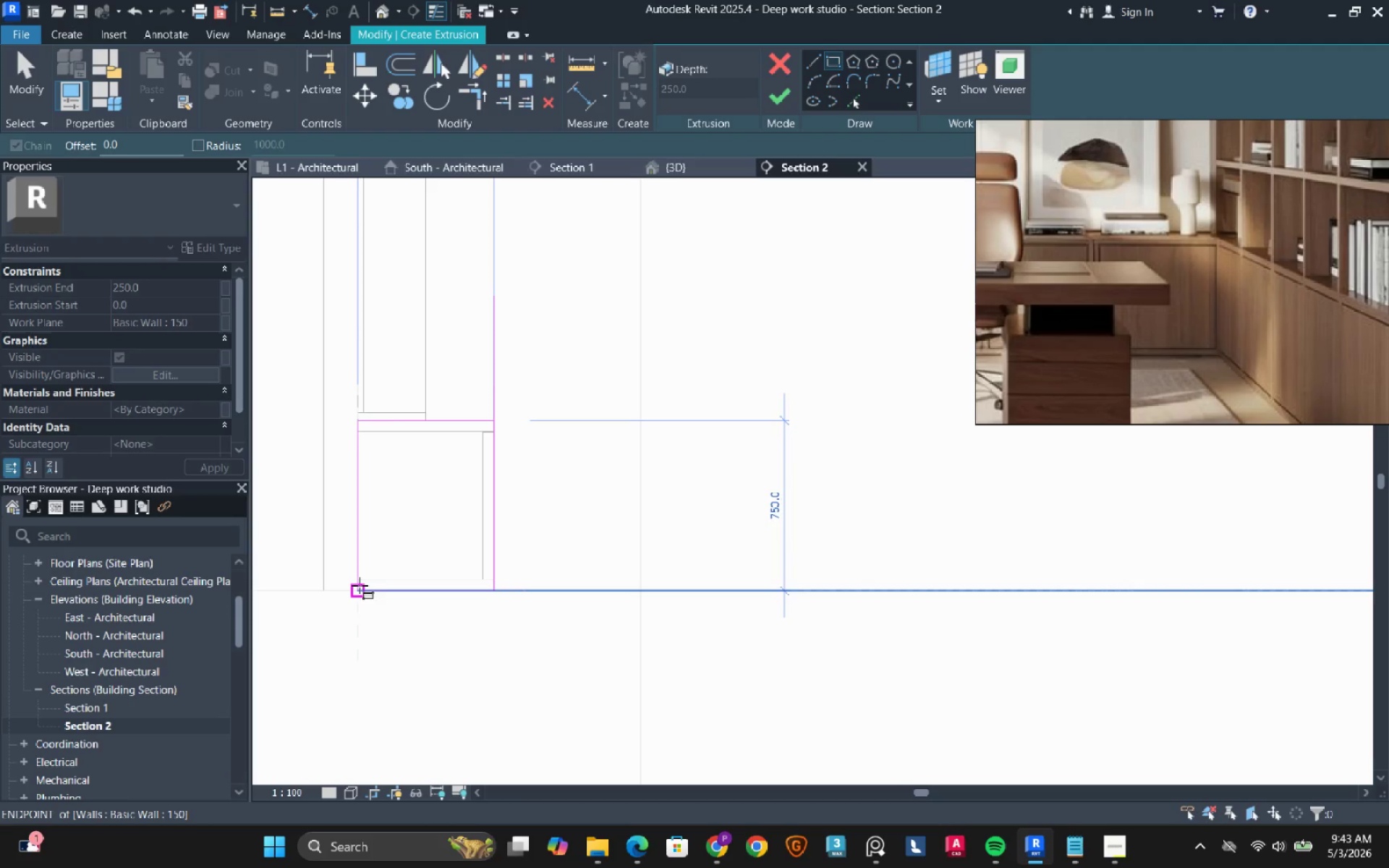 
left_click([360, 585])
 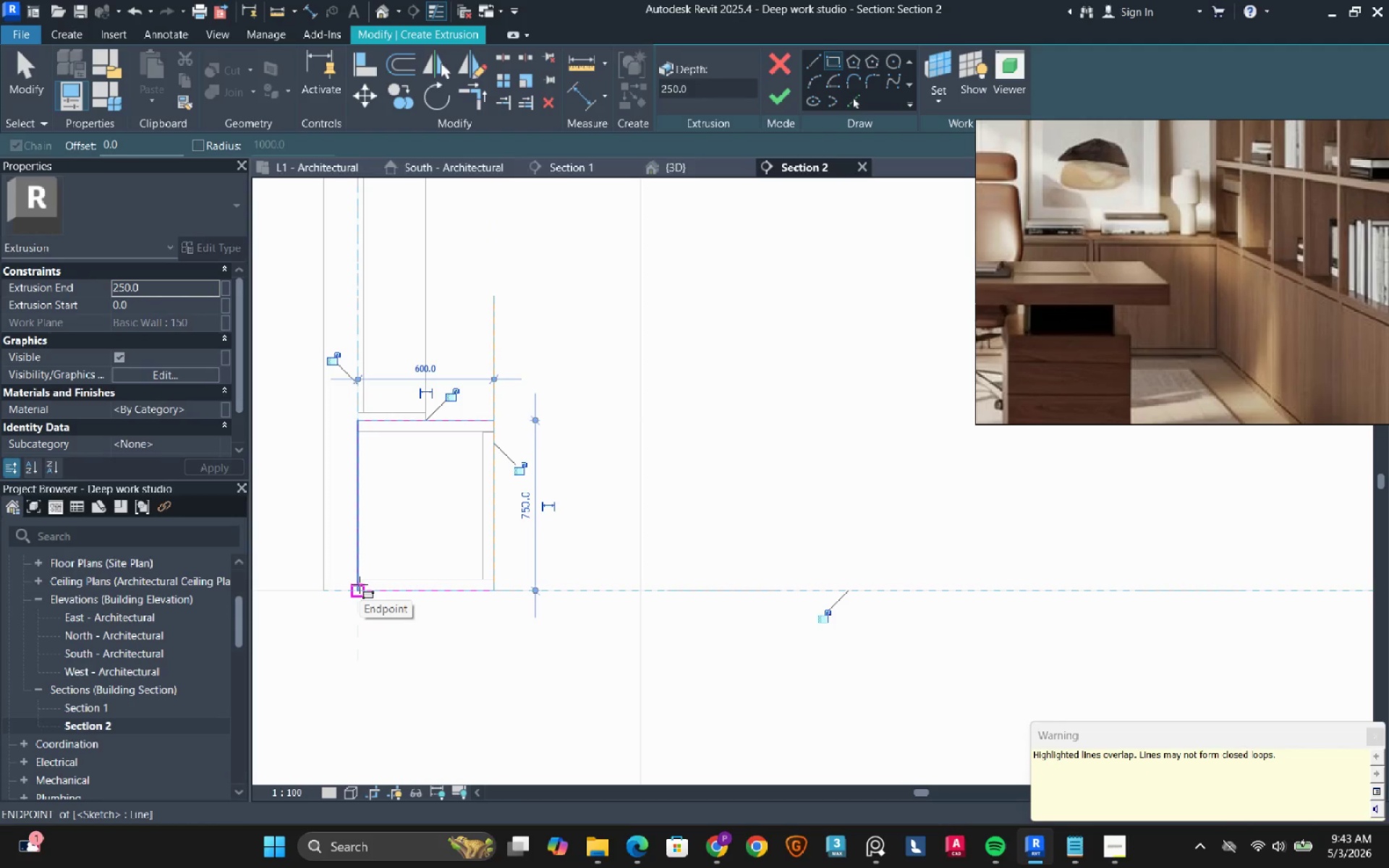 
key(Escape)
 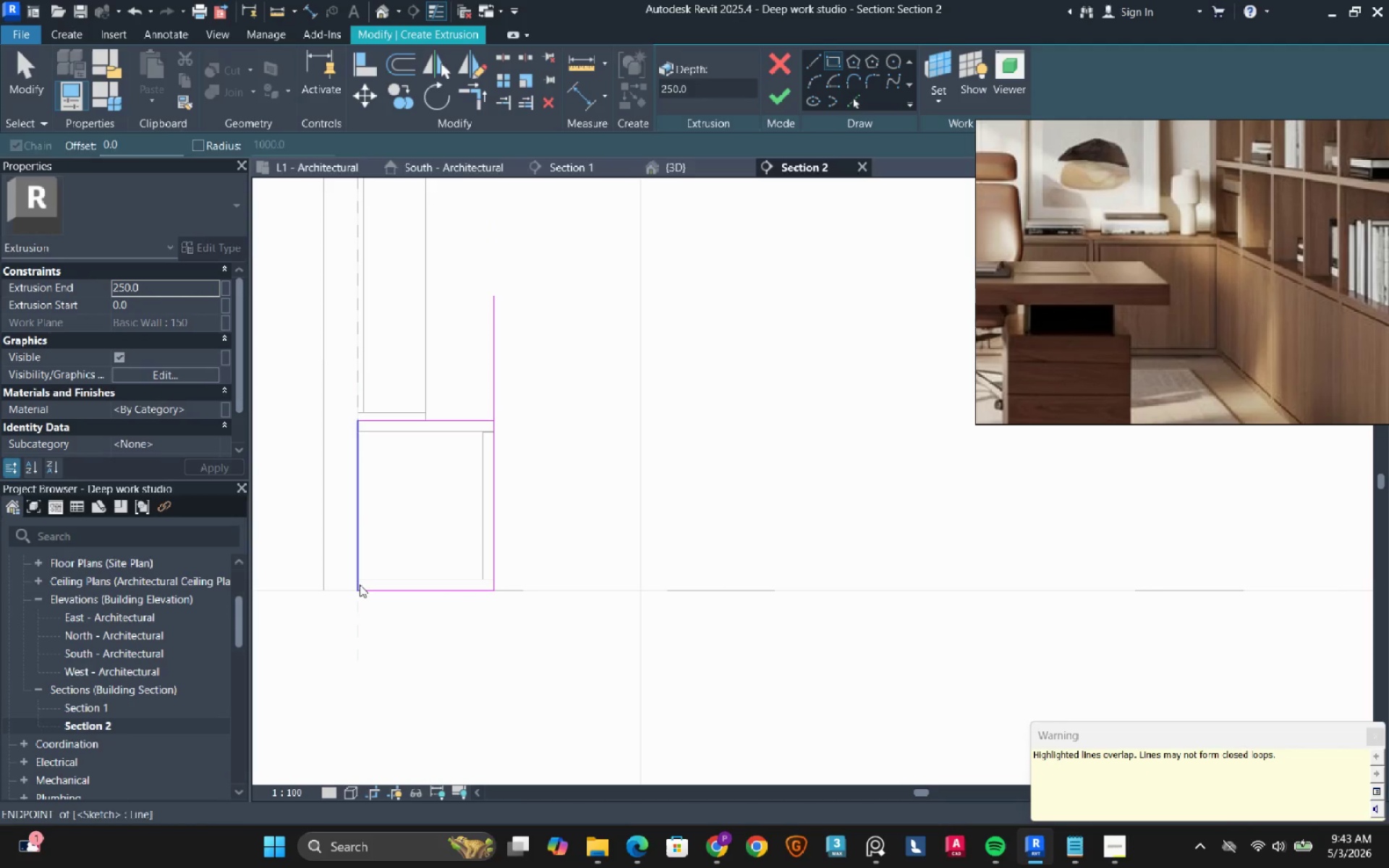 
key(Escape)
 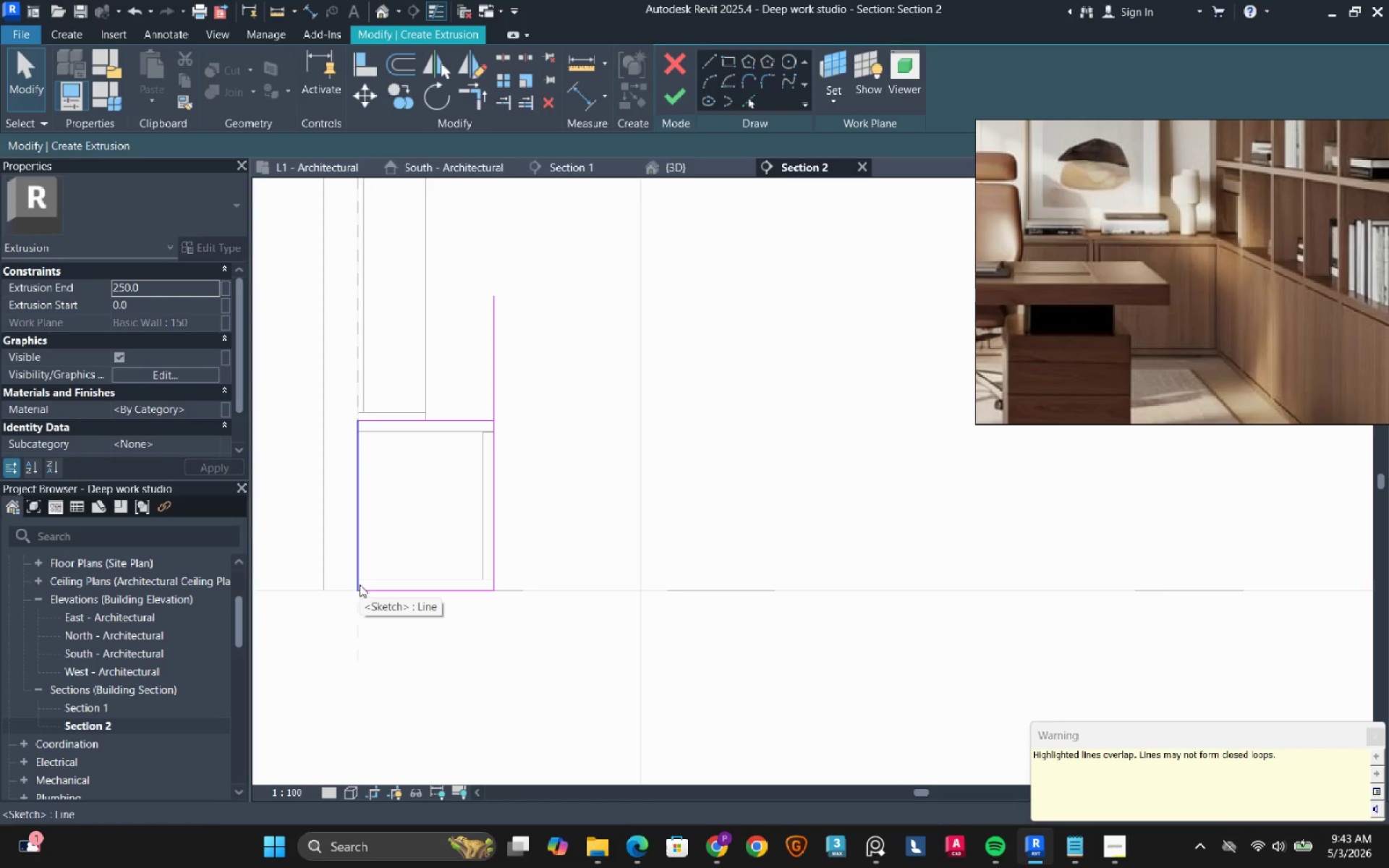 
wait(9.11)
 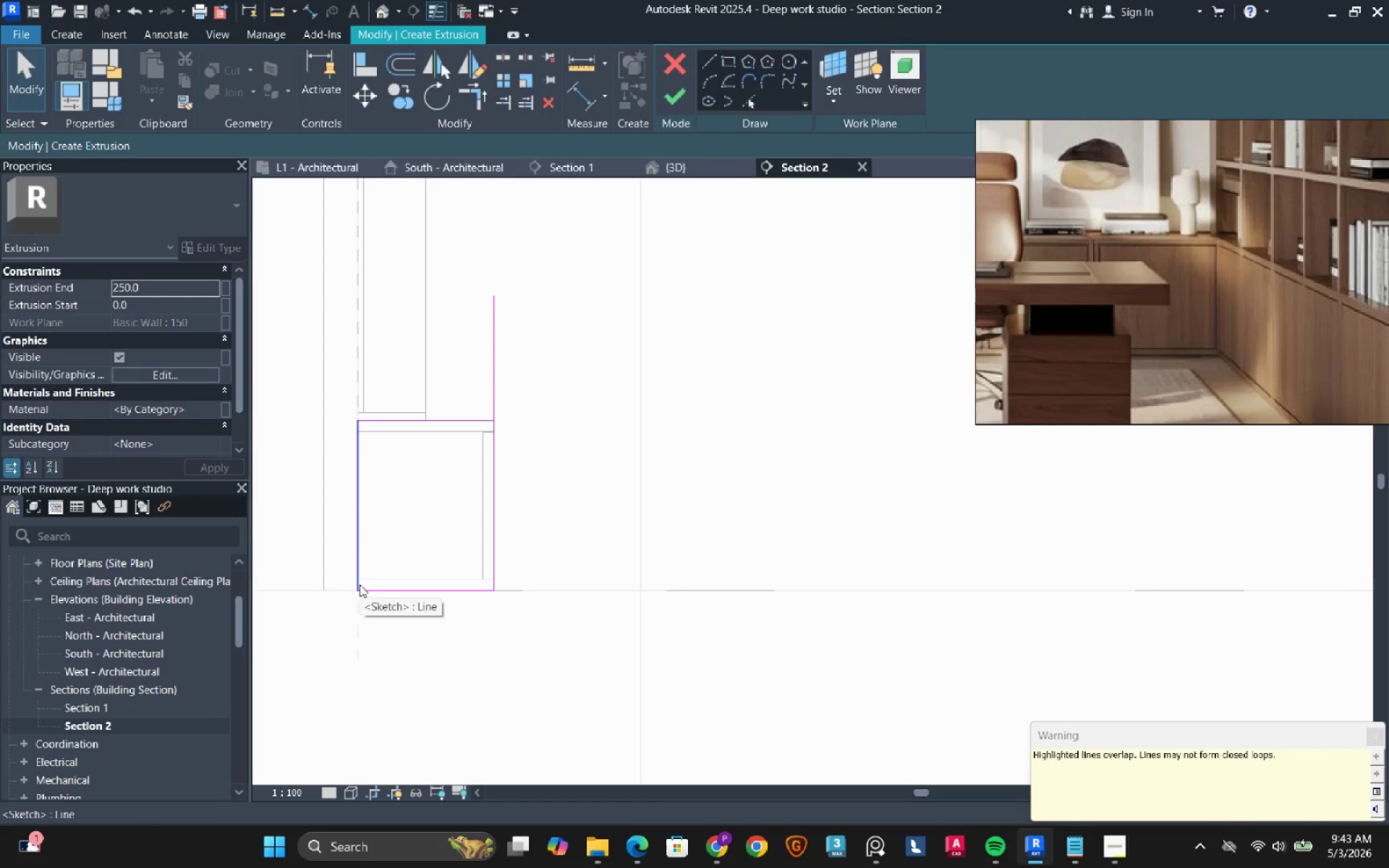 
key(Escape)
 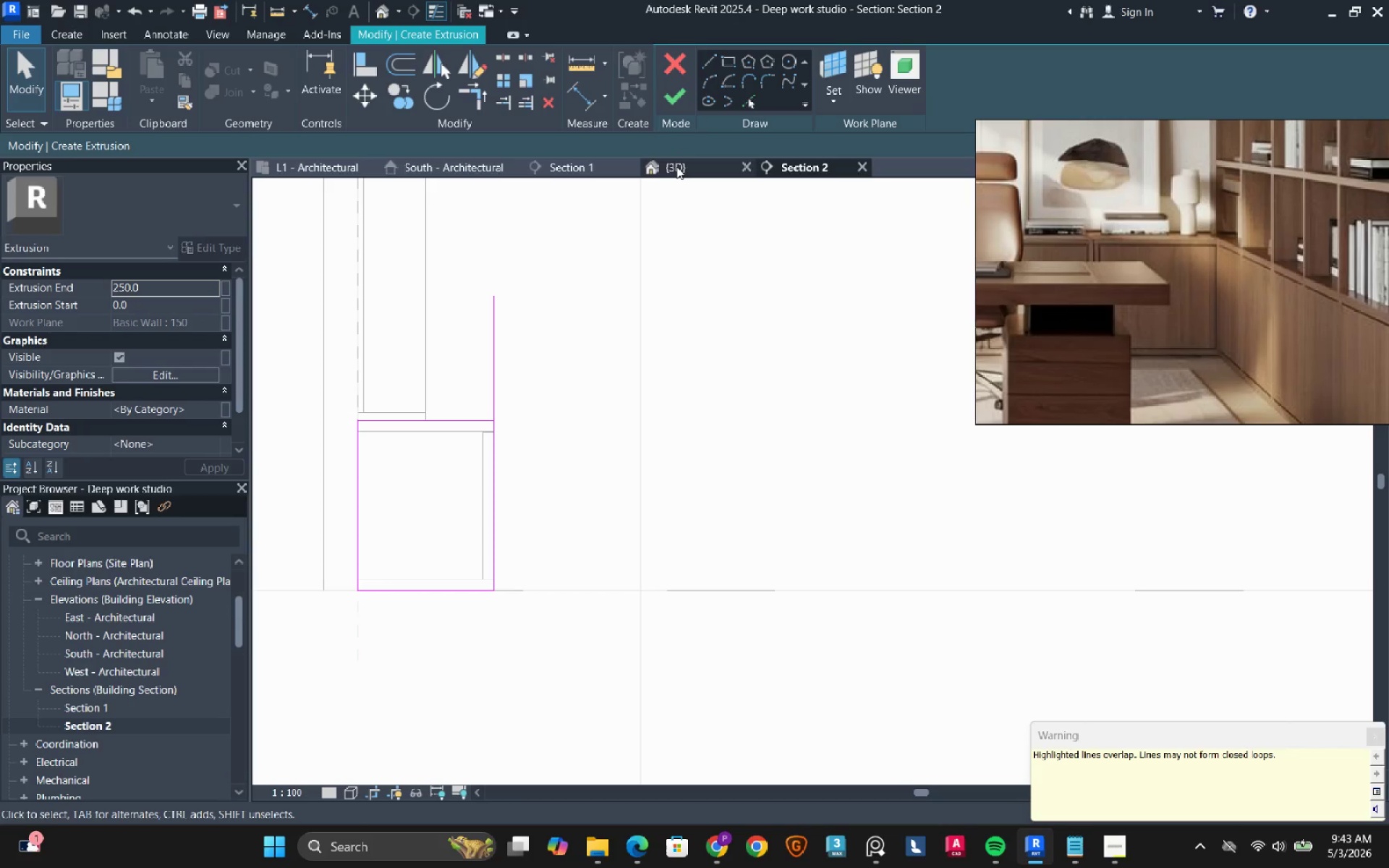 
left_click([676, 167])
 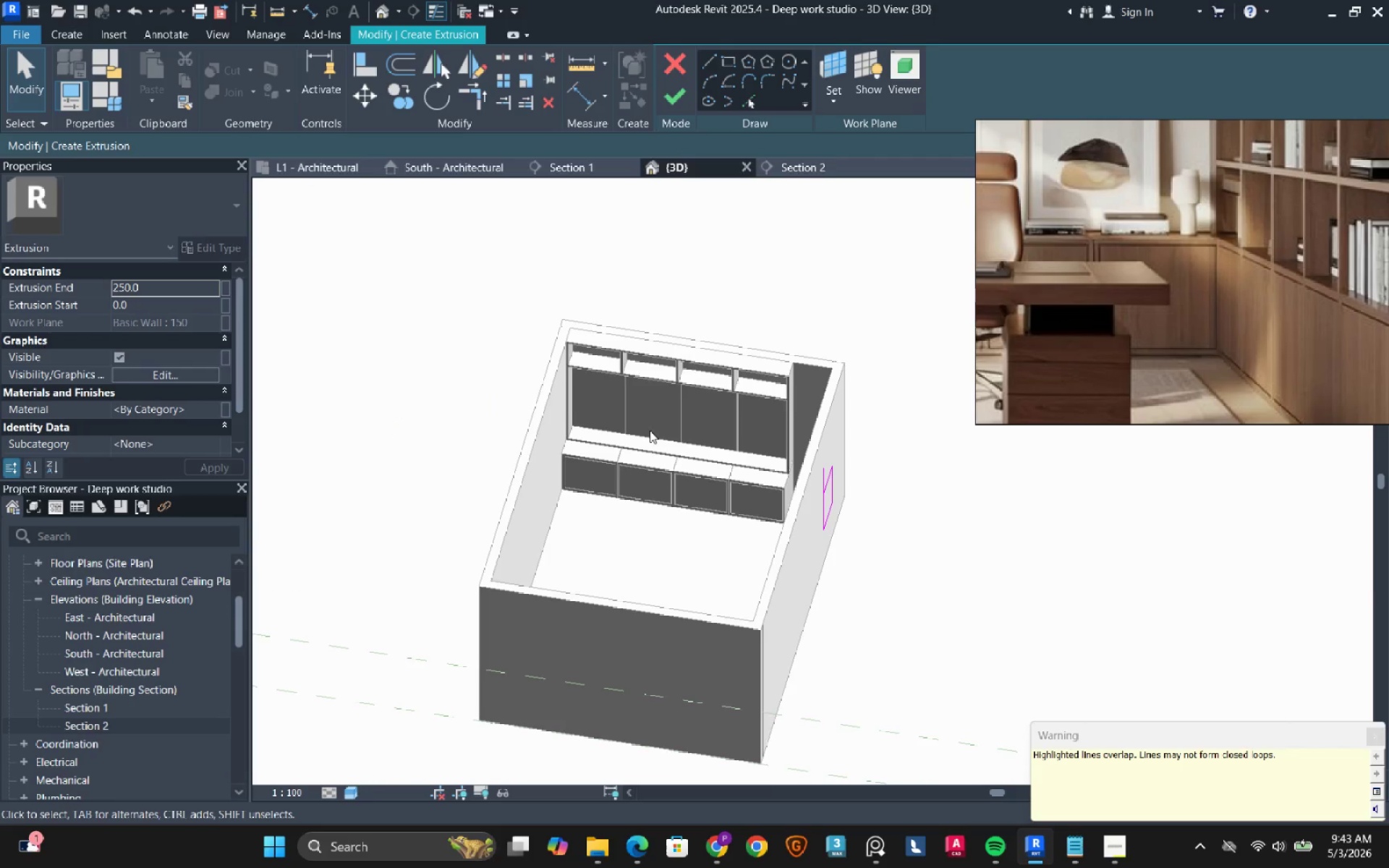 
scroll: coordinate [687, 451], scroll_direction: up, amount: 28.0
 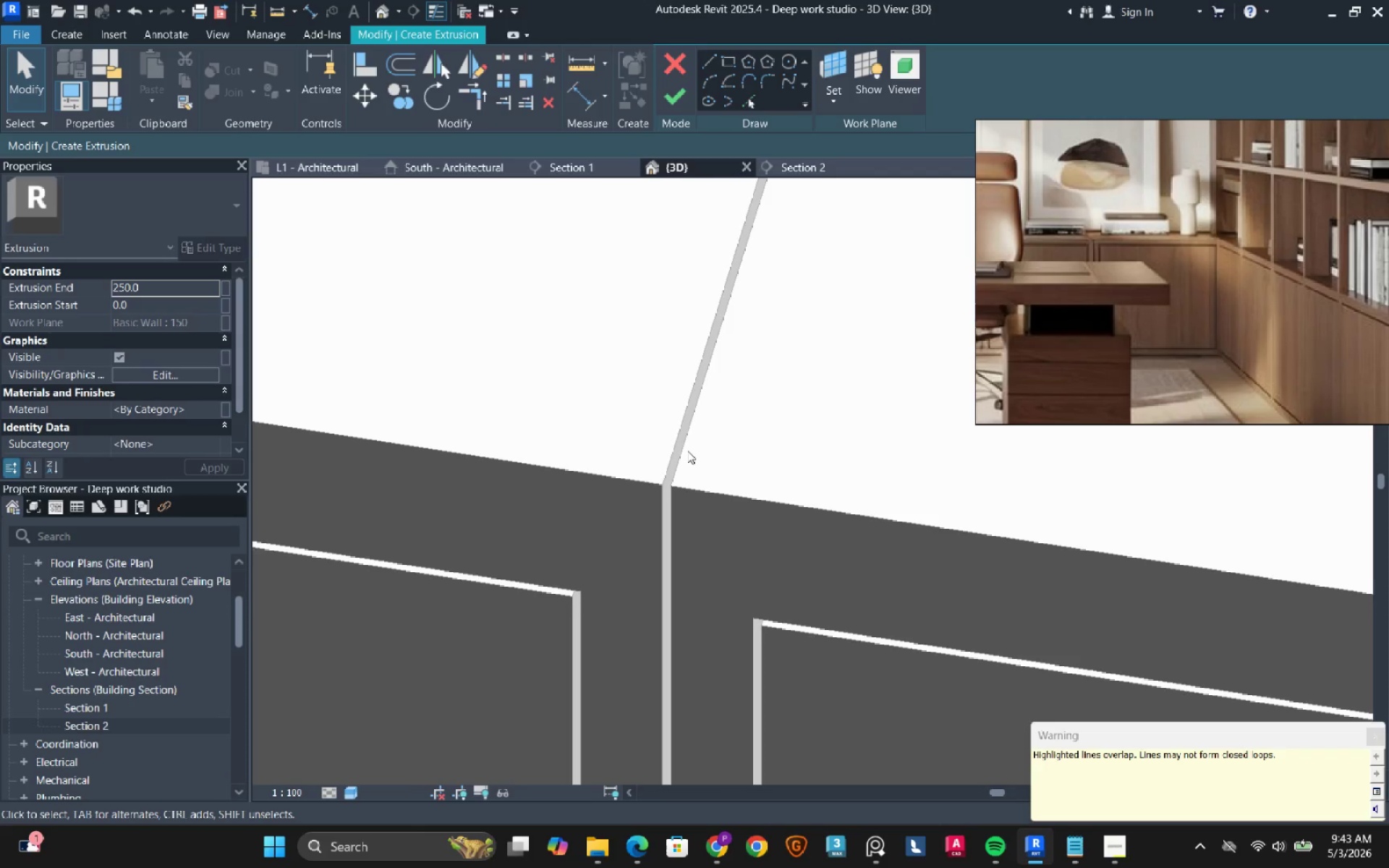 
scroll: coordinate [687, 451], scroll_direction: down, amount: 21.0
 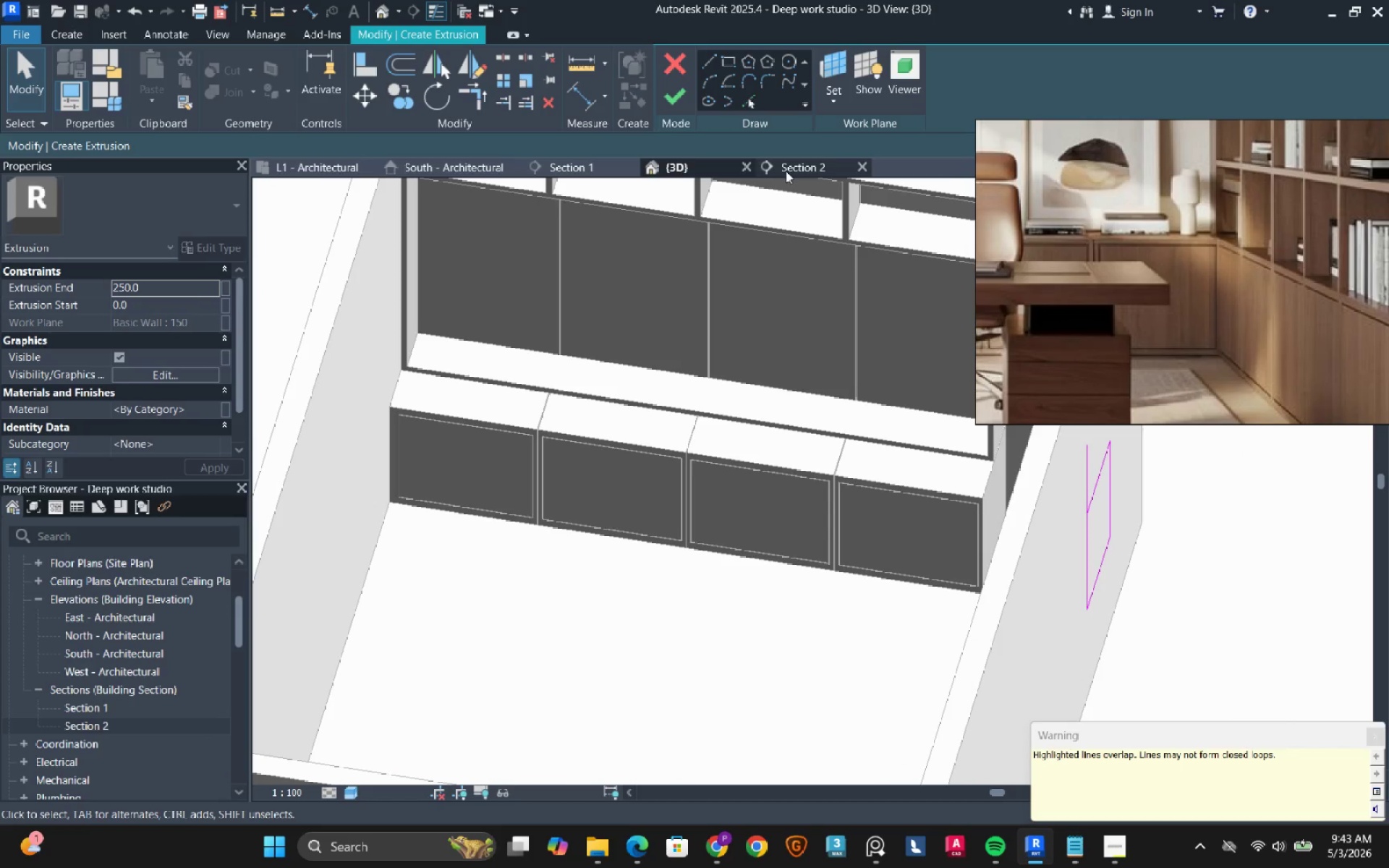 
left_click([786, 171])
 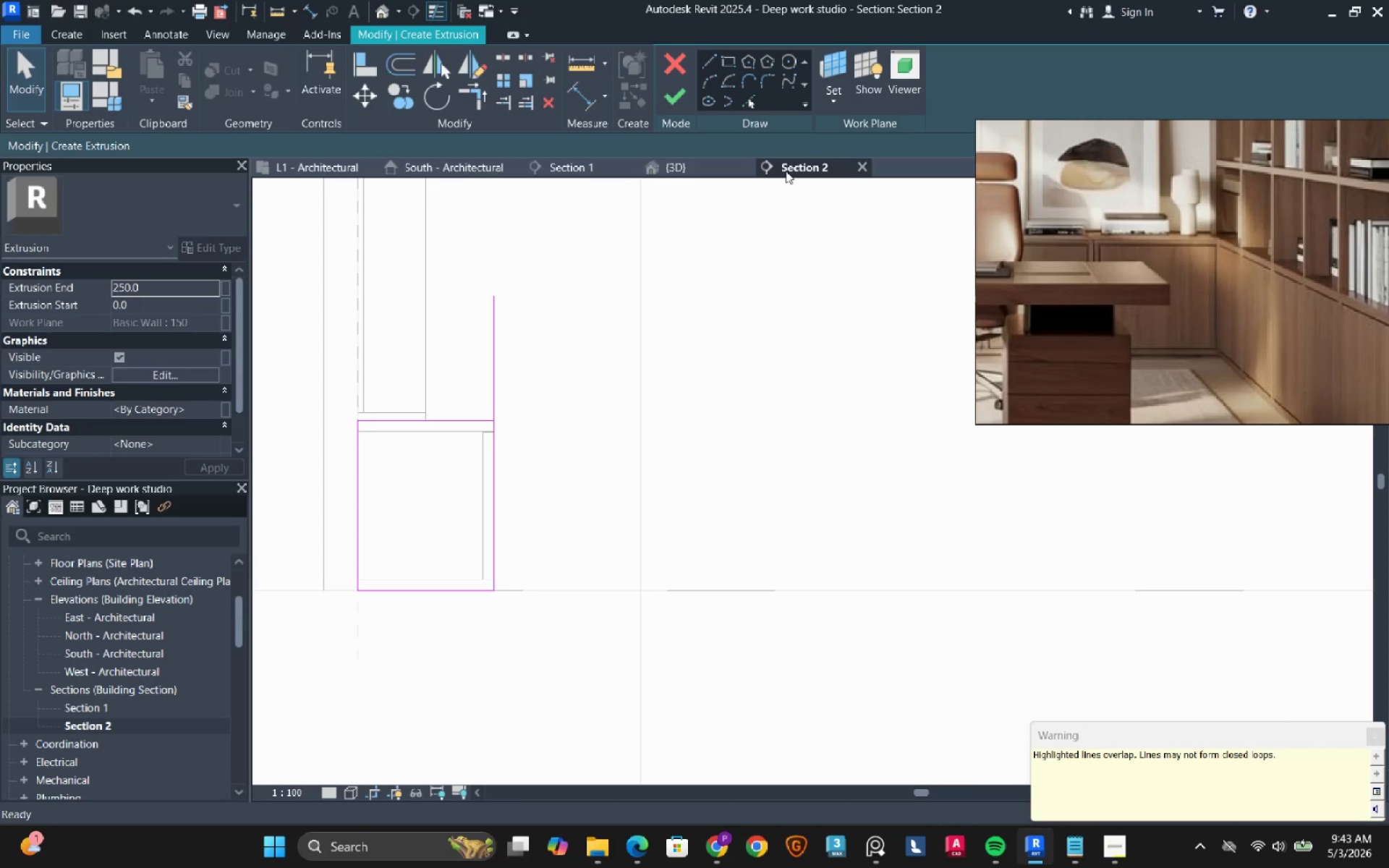 
wait(8.45)
 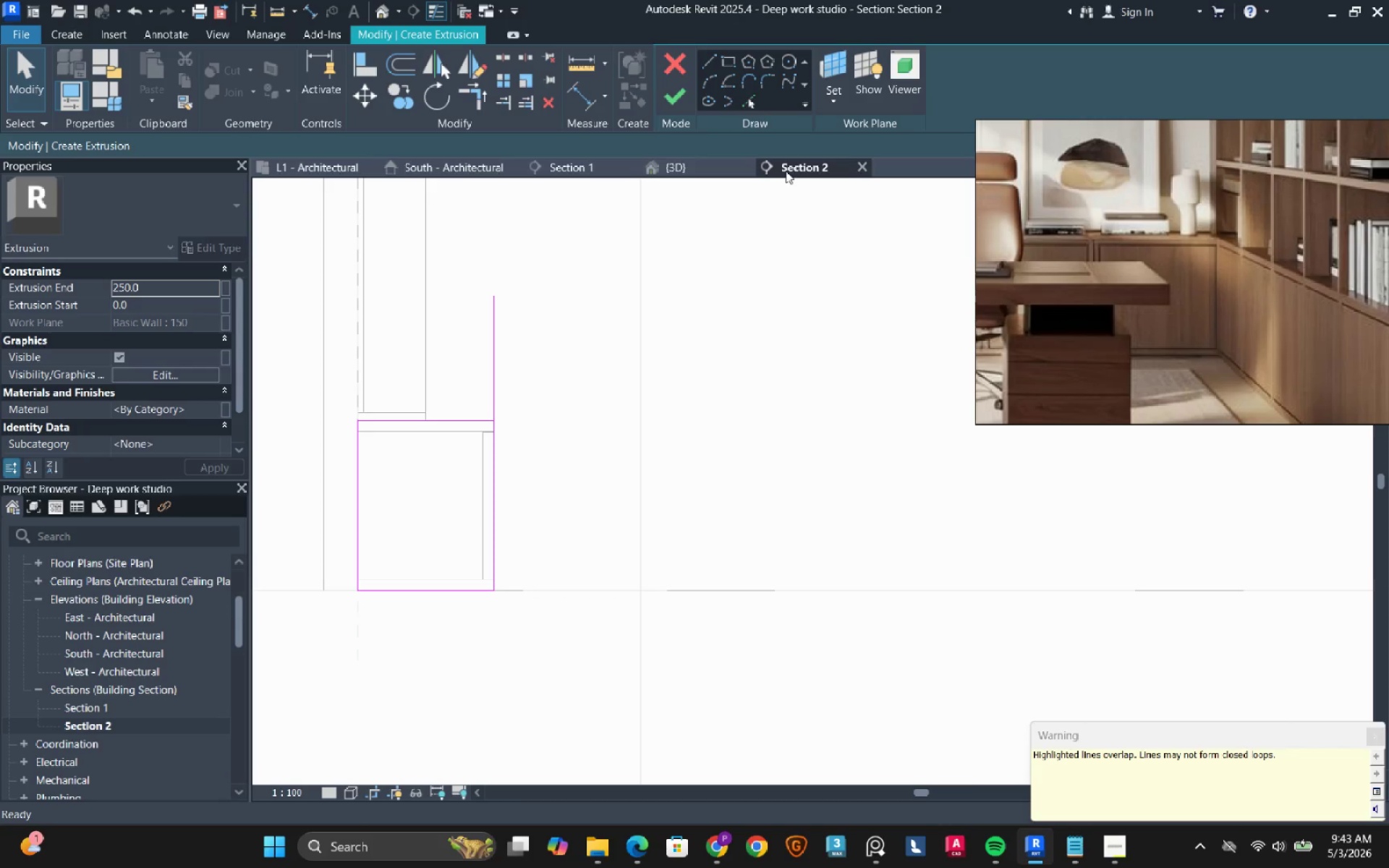 
scroll: coordinate [582, 345], scroll_direction: down, amount: 4.0
 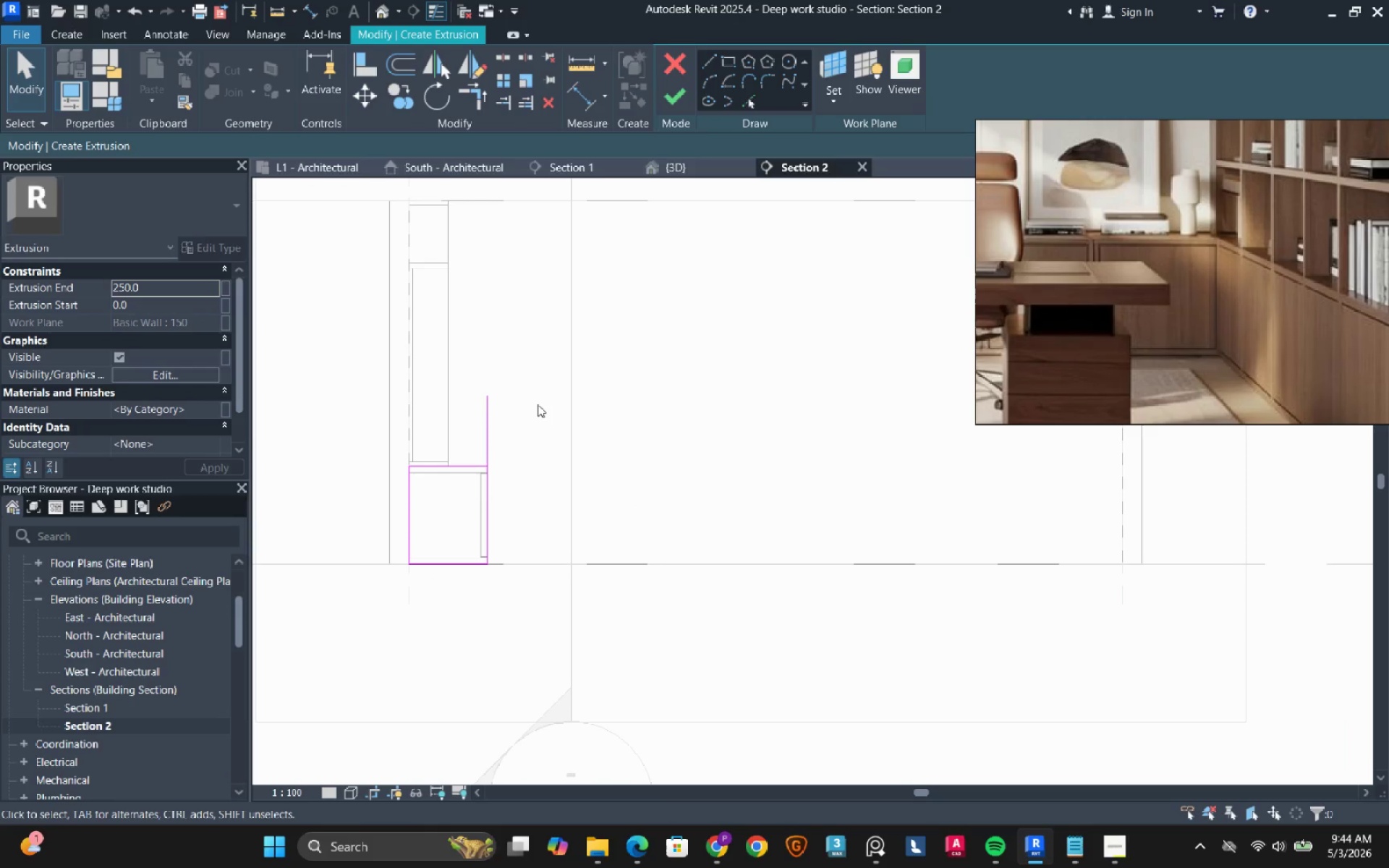 
scroll: coordinate [490, 483], scroll_direction: up, amount: 4.0
 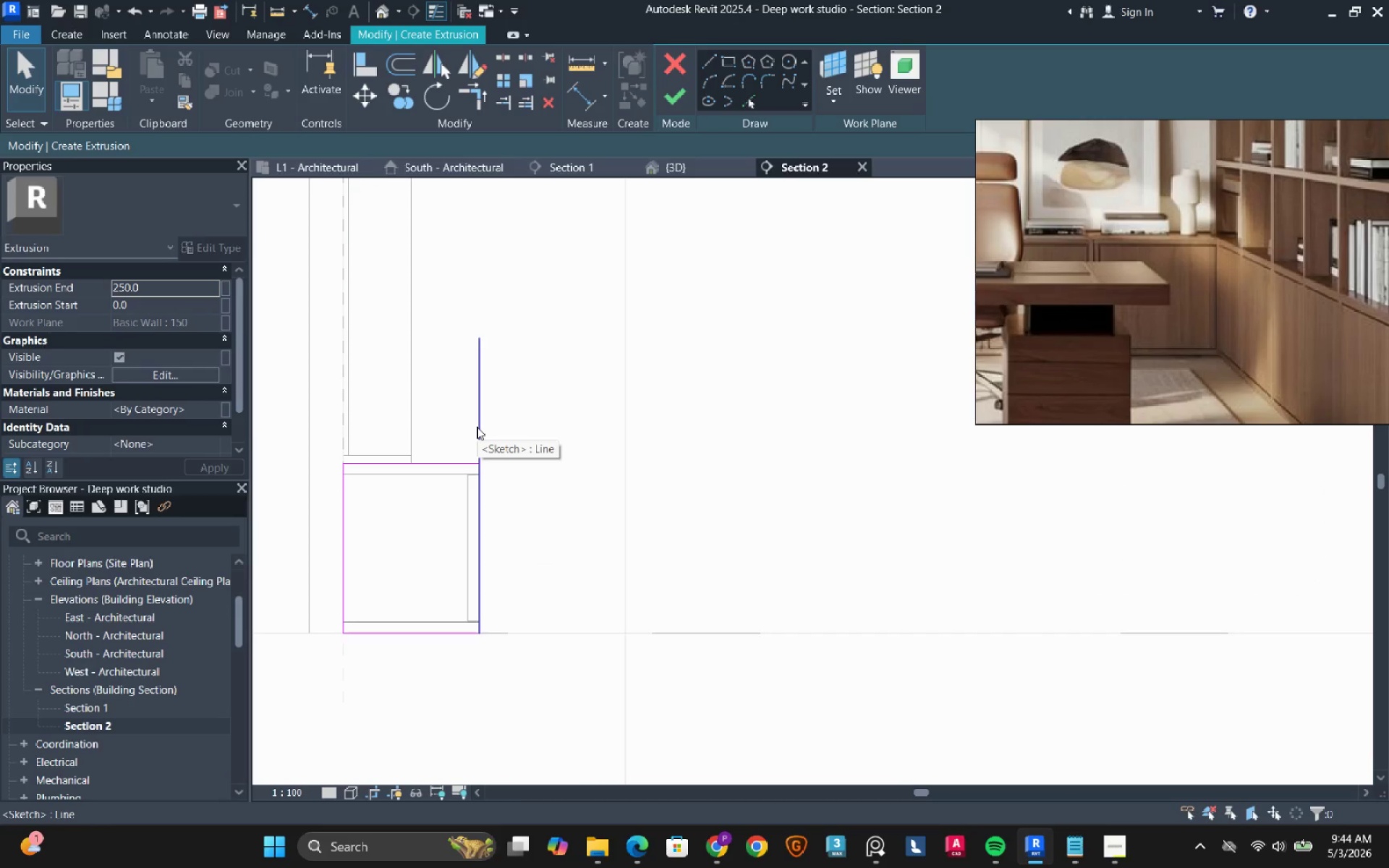 
left_click([477, 427])
 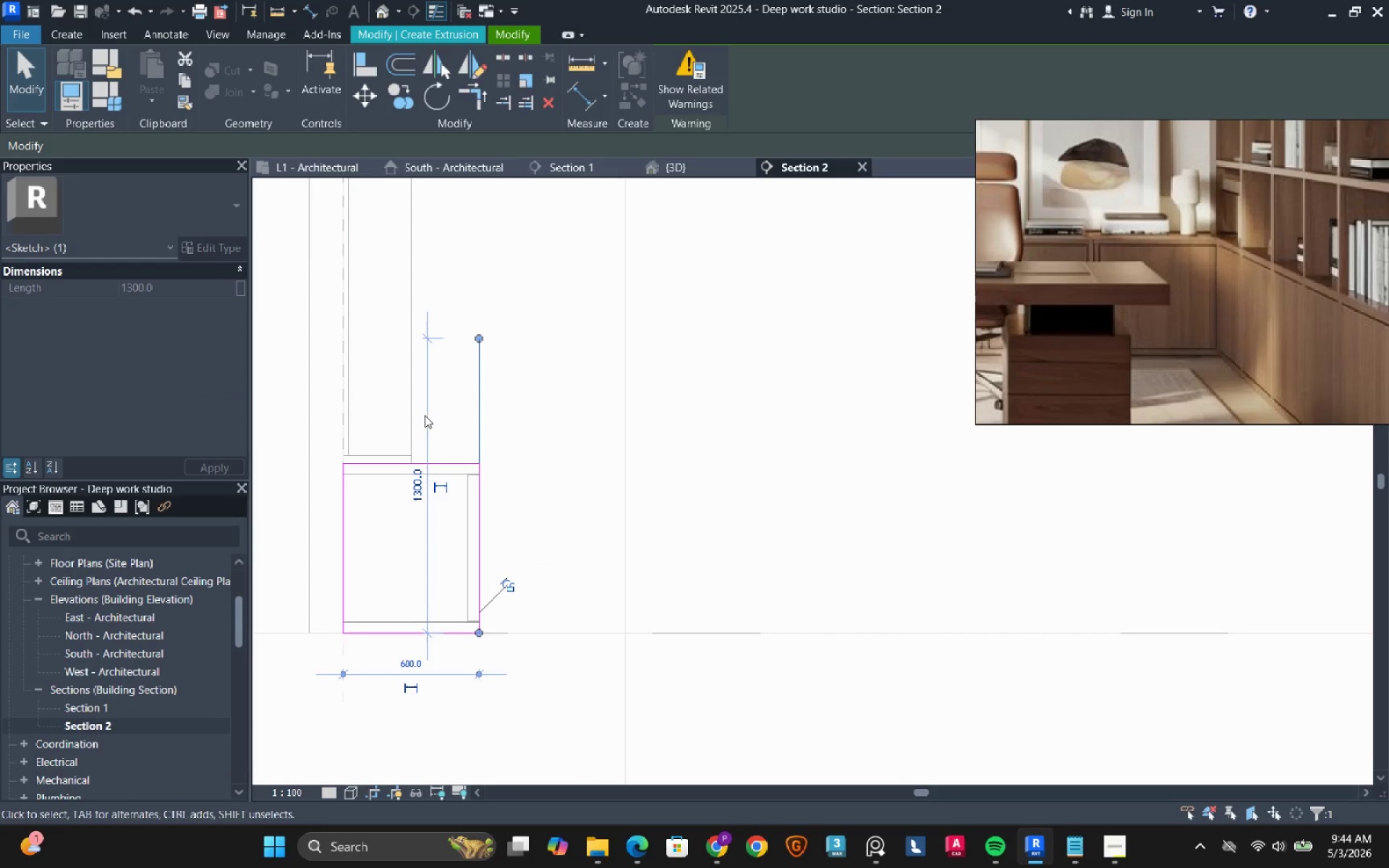 
scroll: coordinate [425, 415], scroll_direction: down, amount: 4.0
 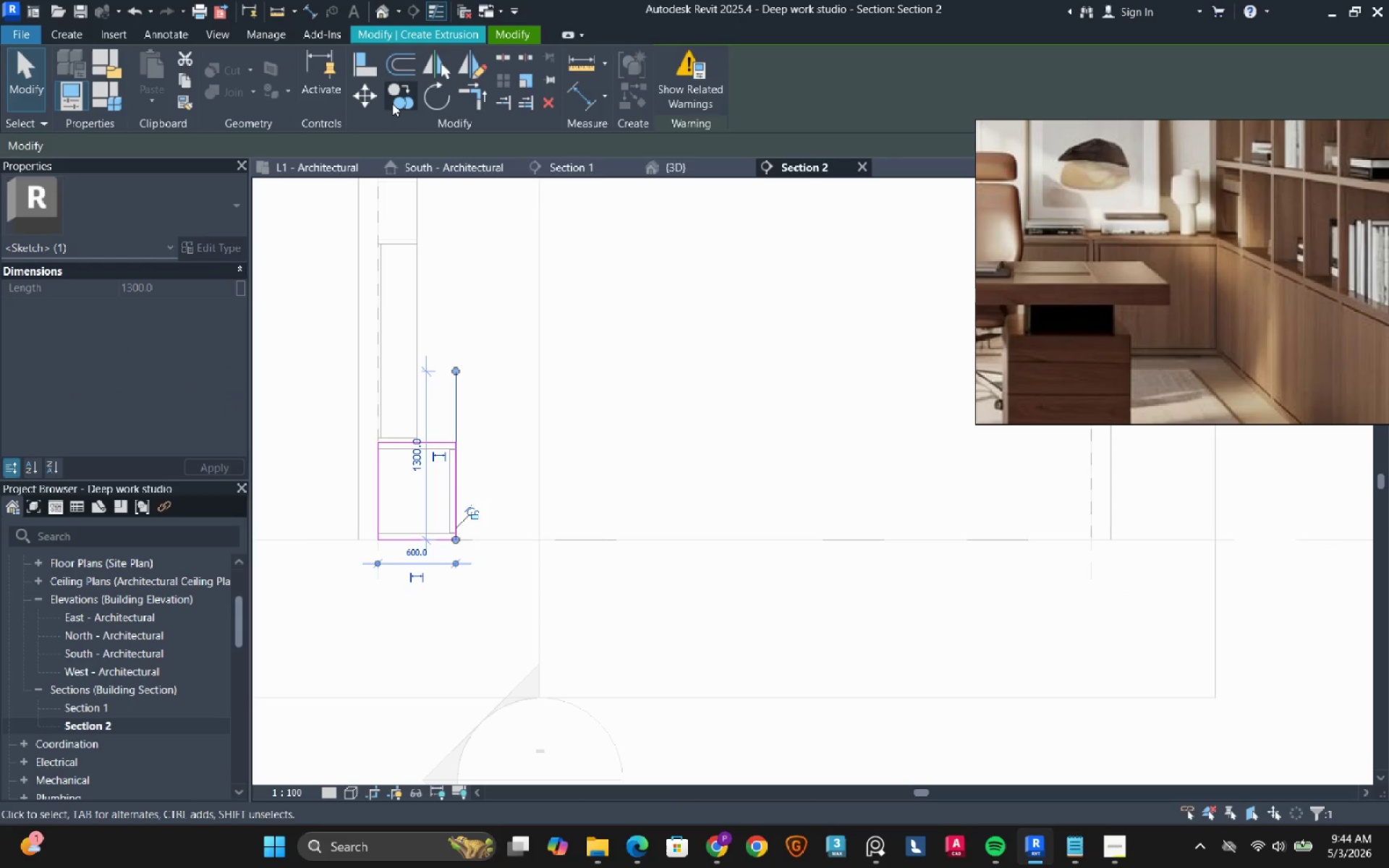 
left_click([392, 103])
 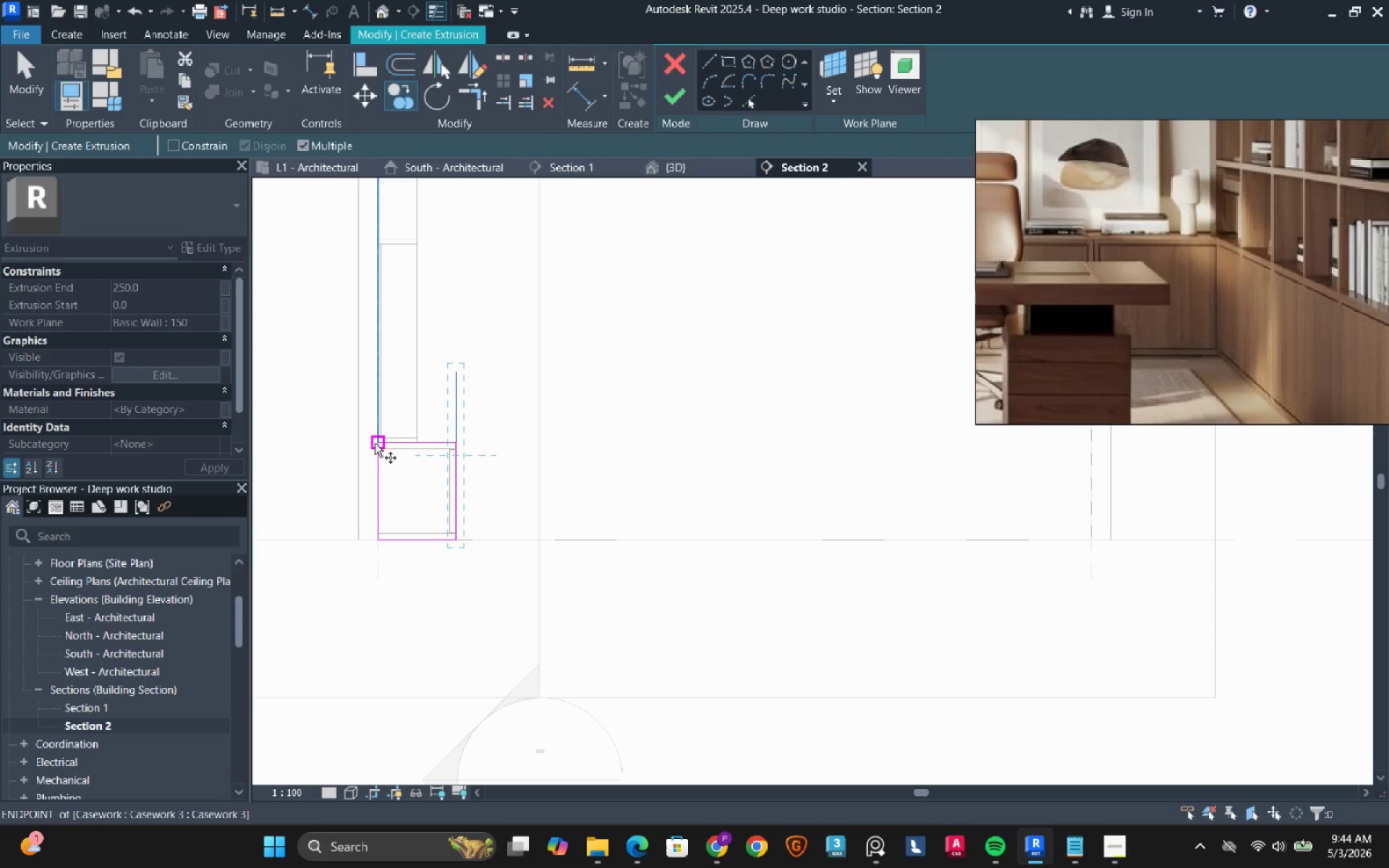 
left_click([375, 443])
 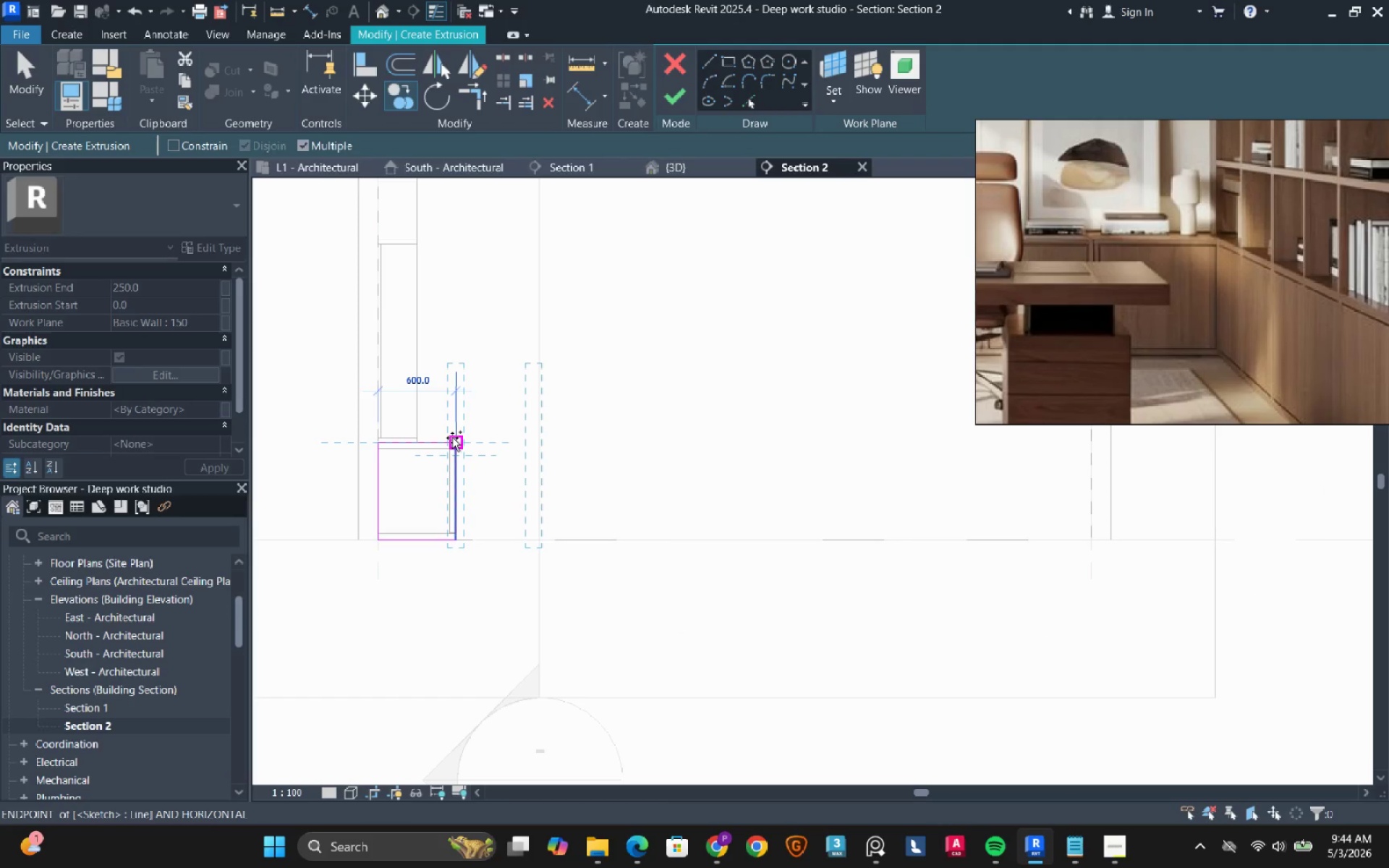 
left_click([452, 438])
 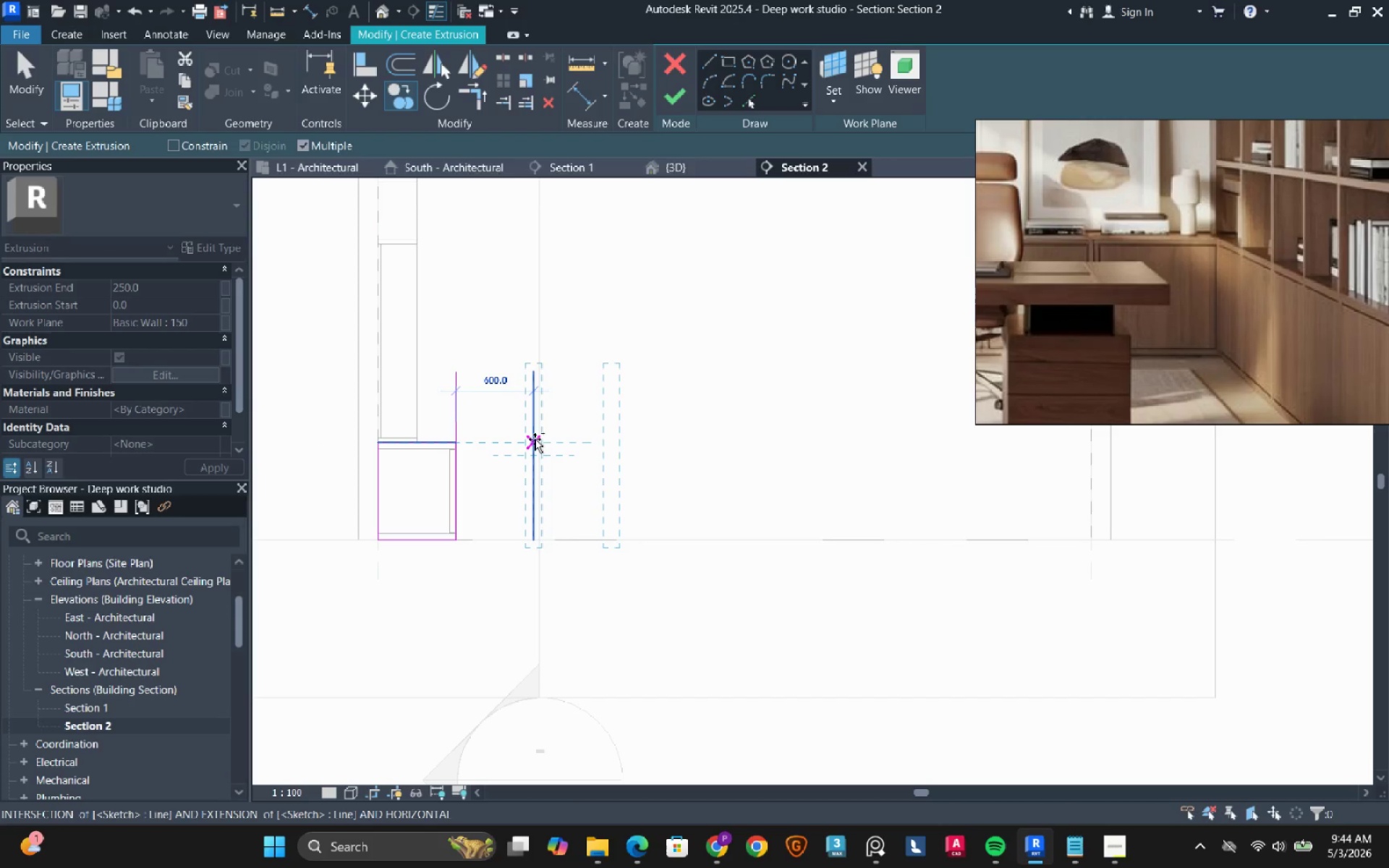 
left_click([535, 439])
 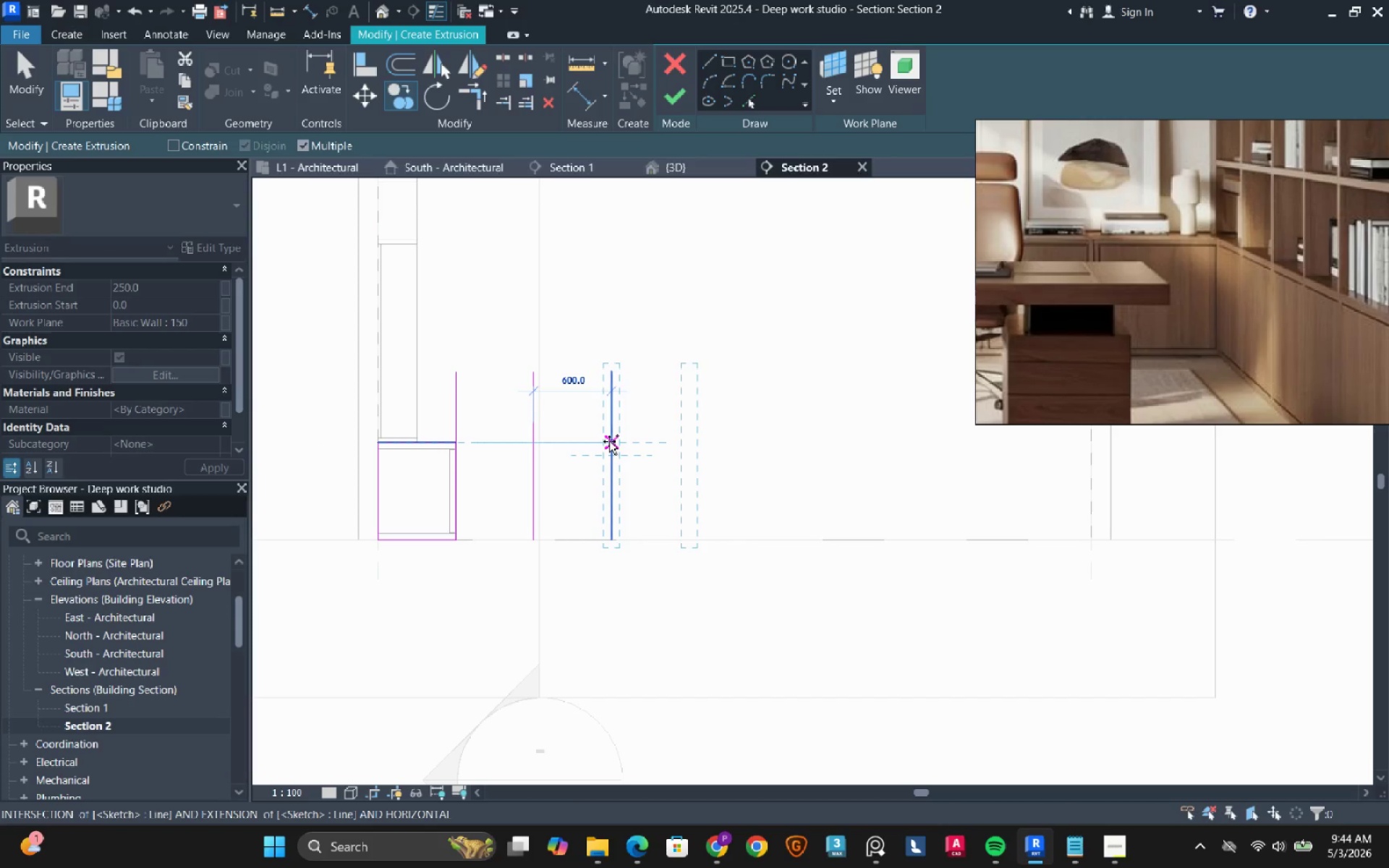 
left_click([609, 441])
 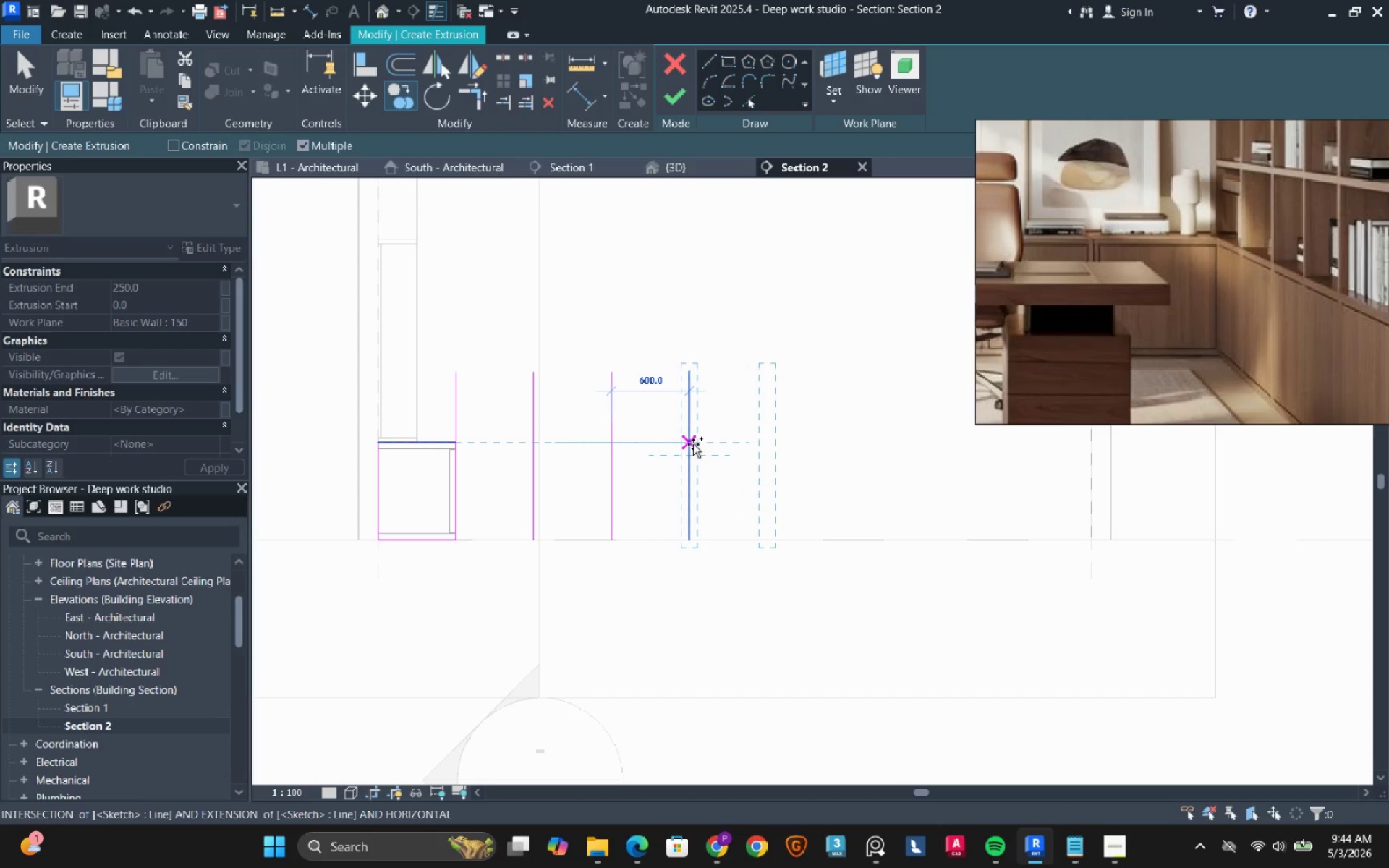 
left_click([693, 444])
 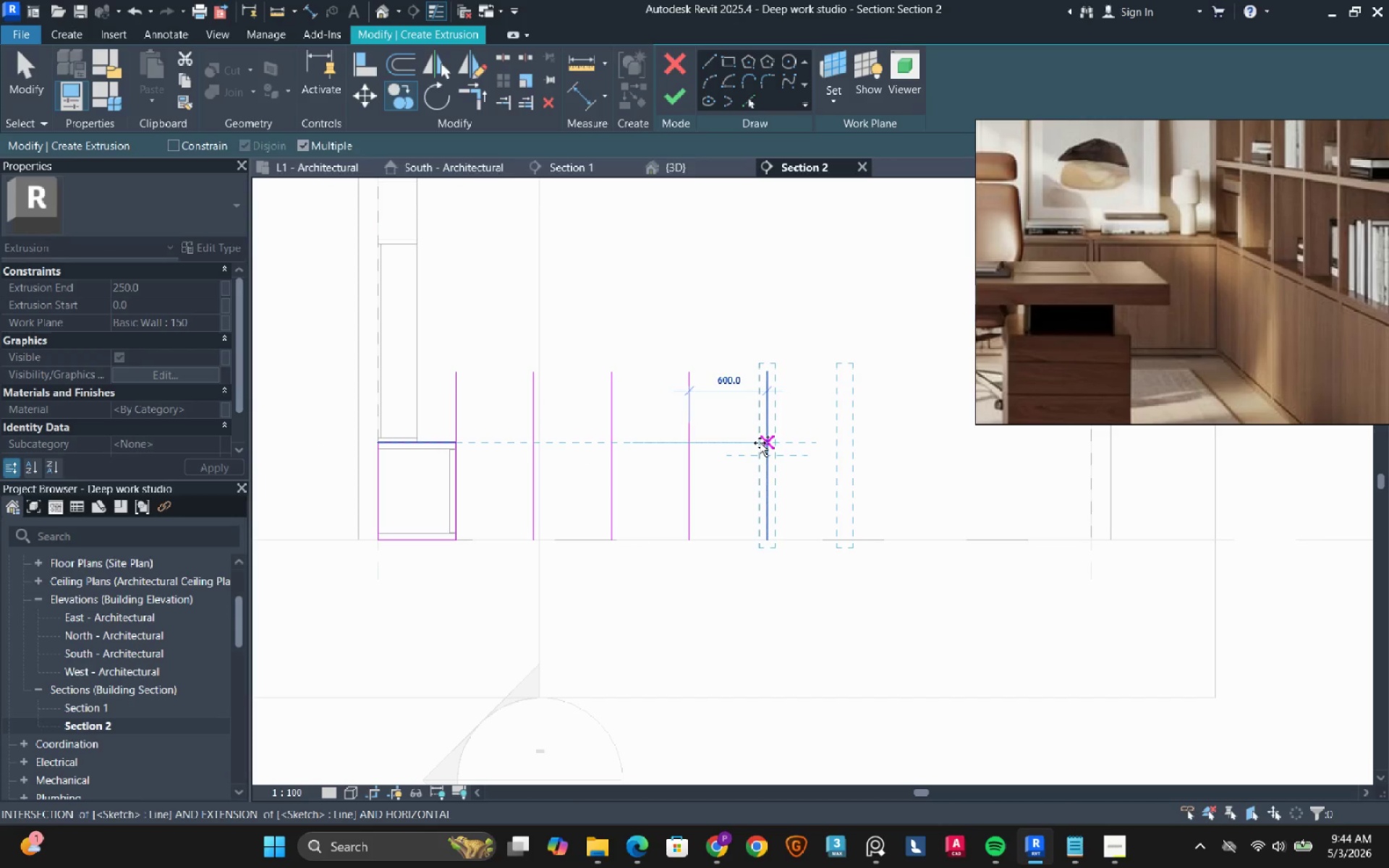 
left_click([760, 443])
 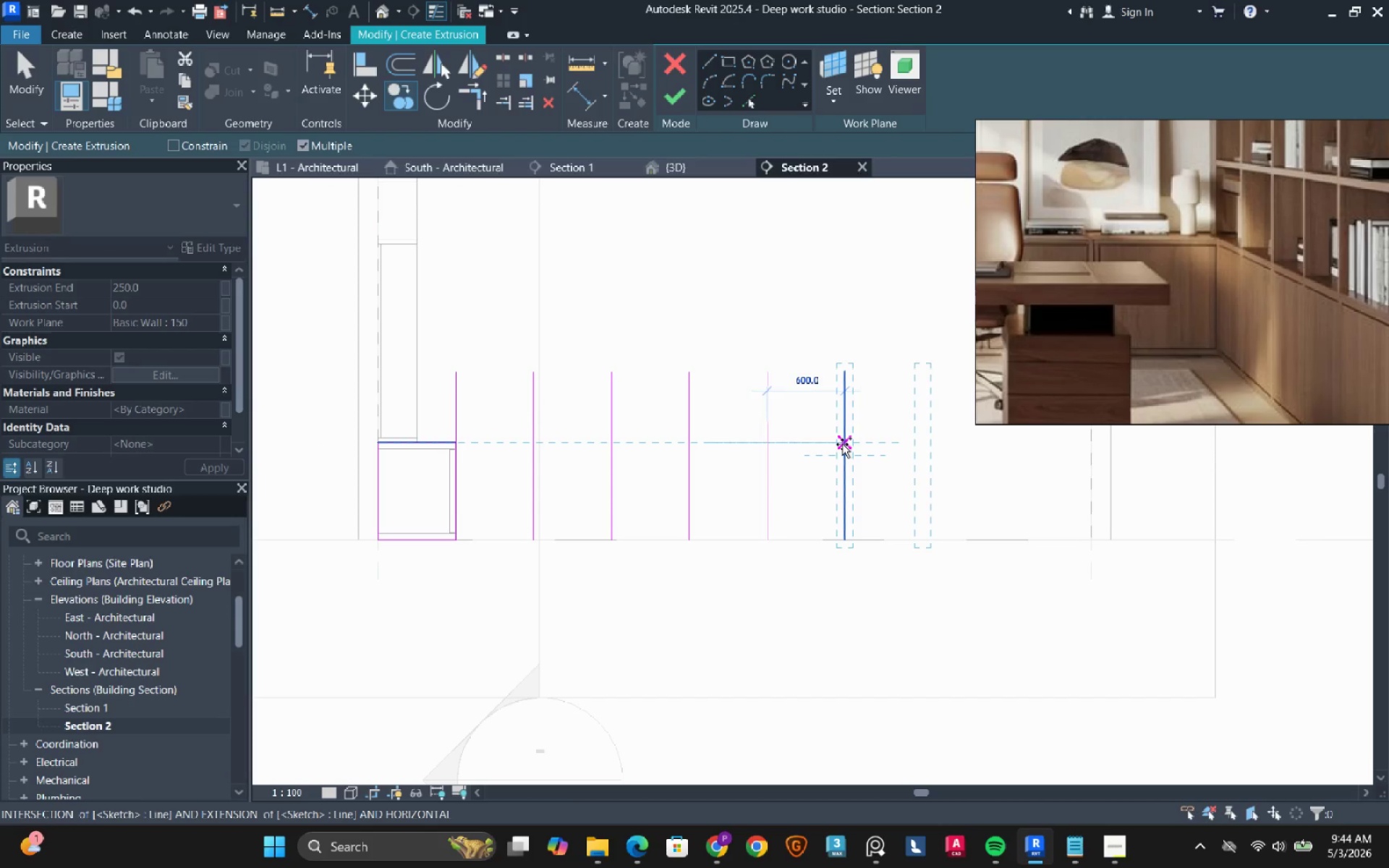 
left_click([842, 444])
 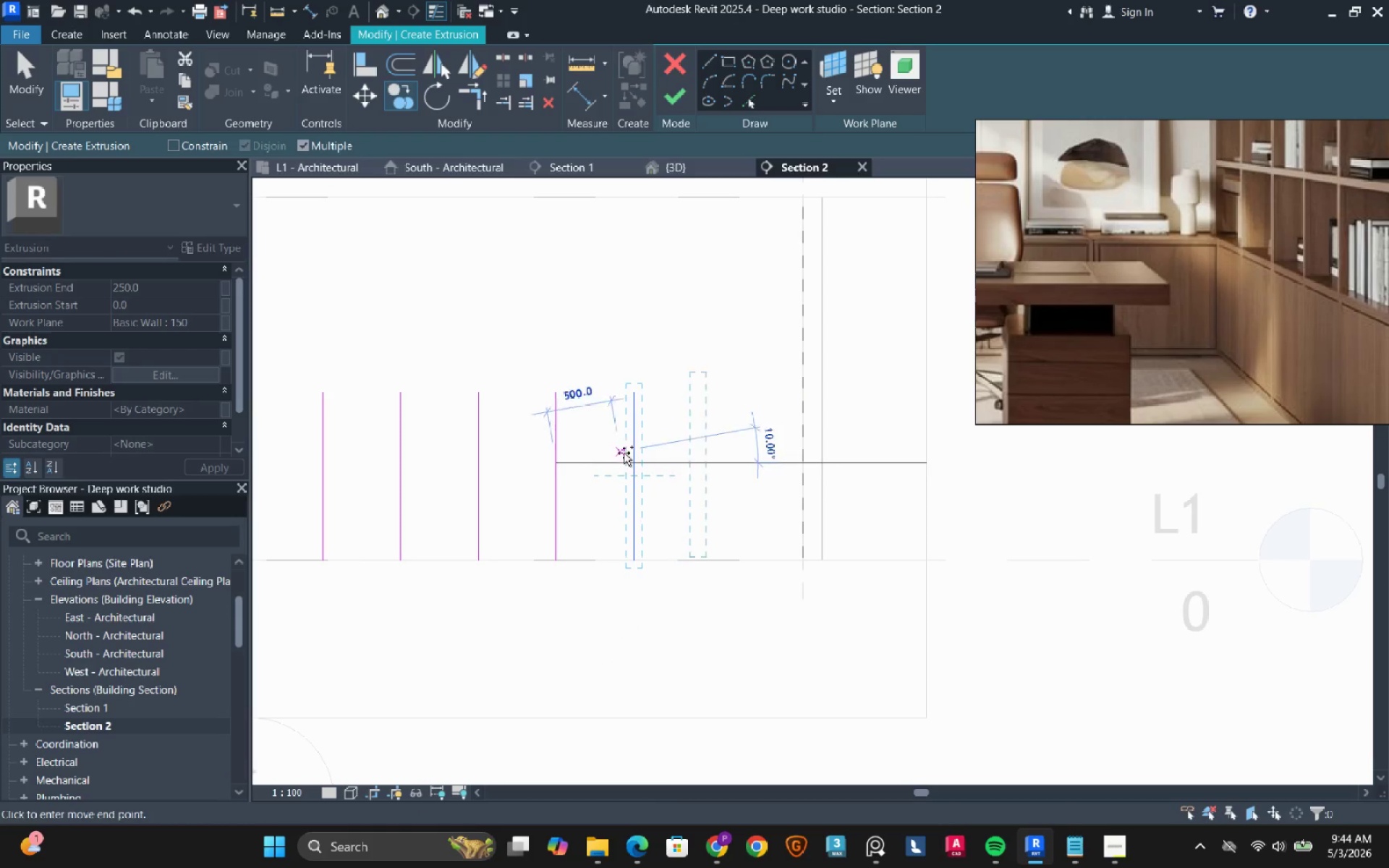 
left_click_drag(start_coordinate=[631, 457], to_coordinate=[710, 458])
 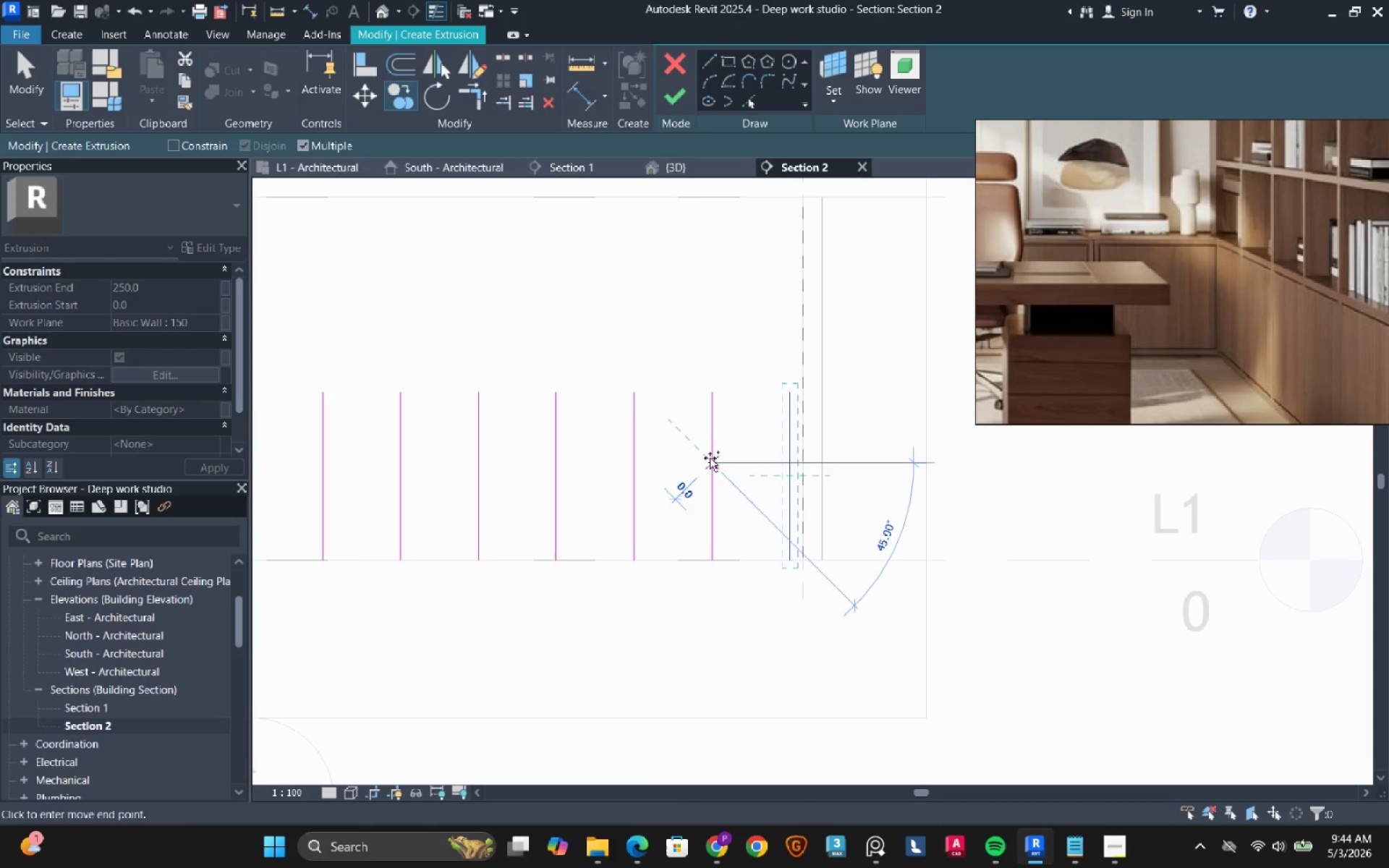 
left_click([710, 458])
 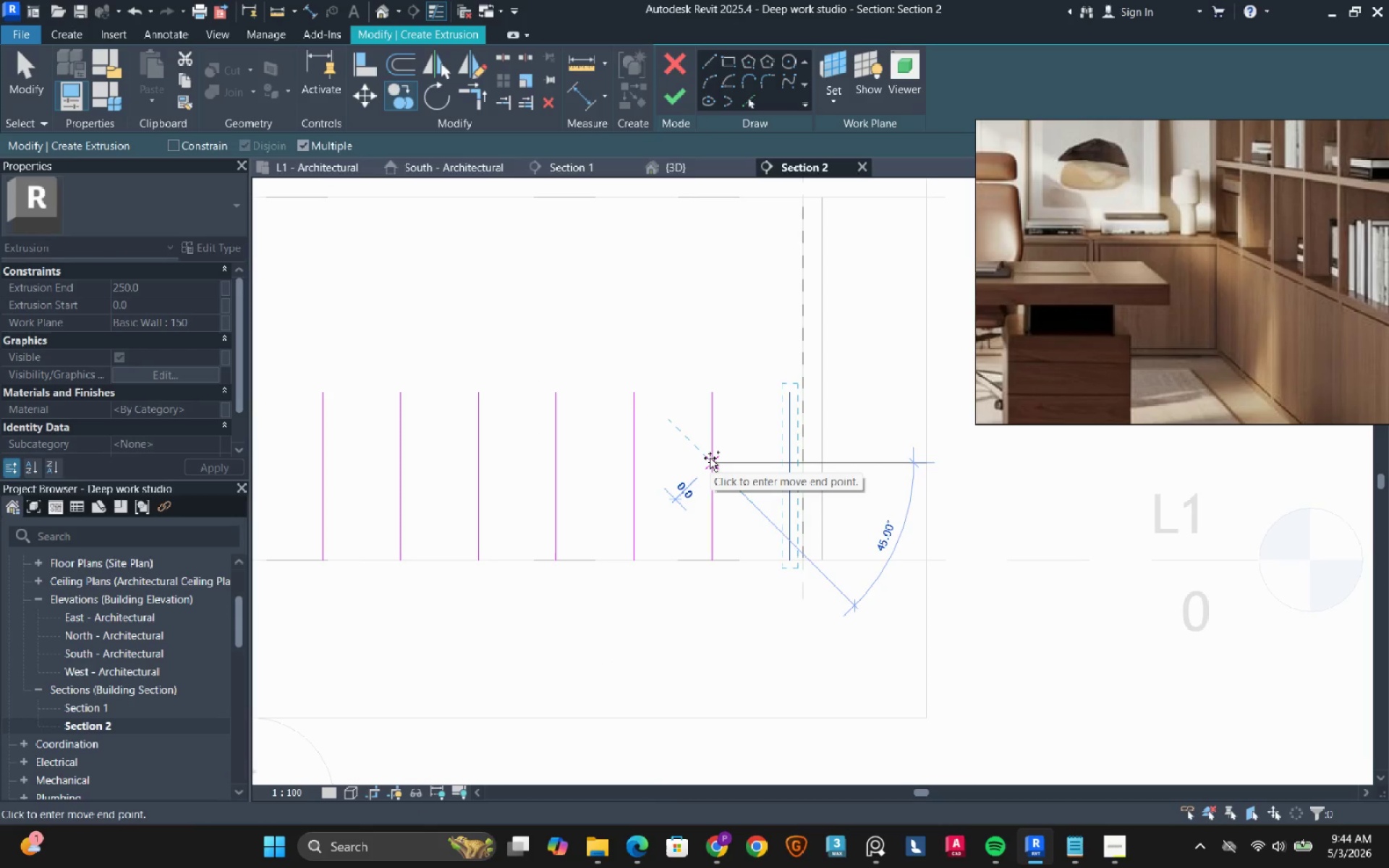 
key(Escape)
 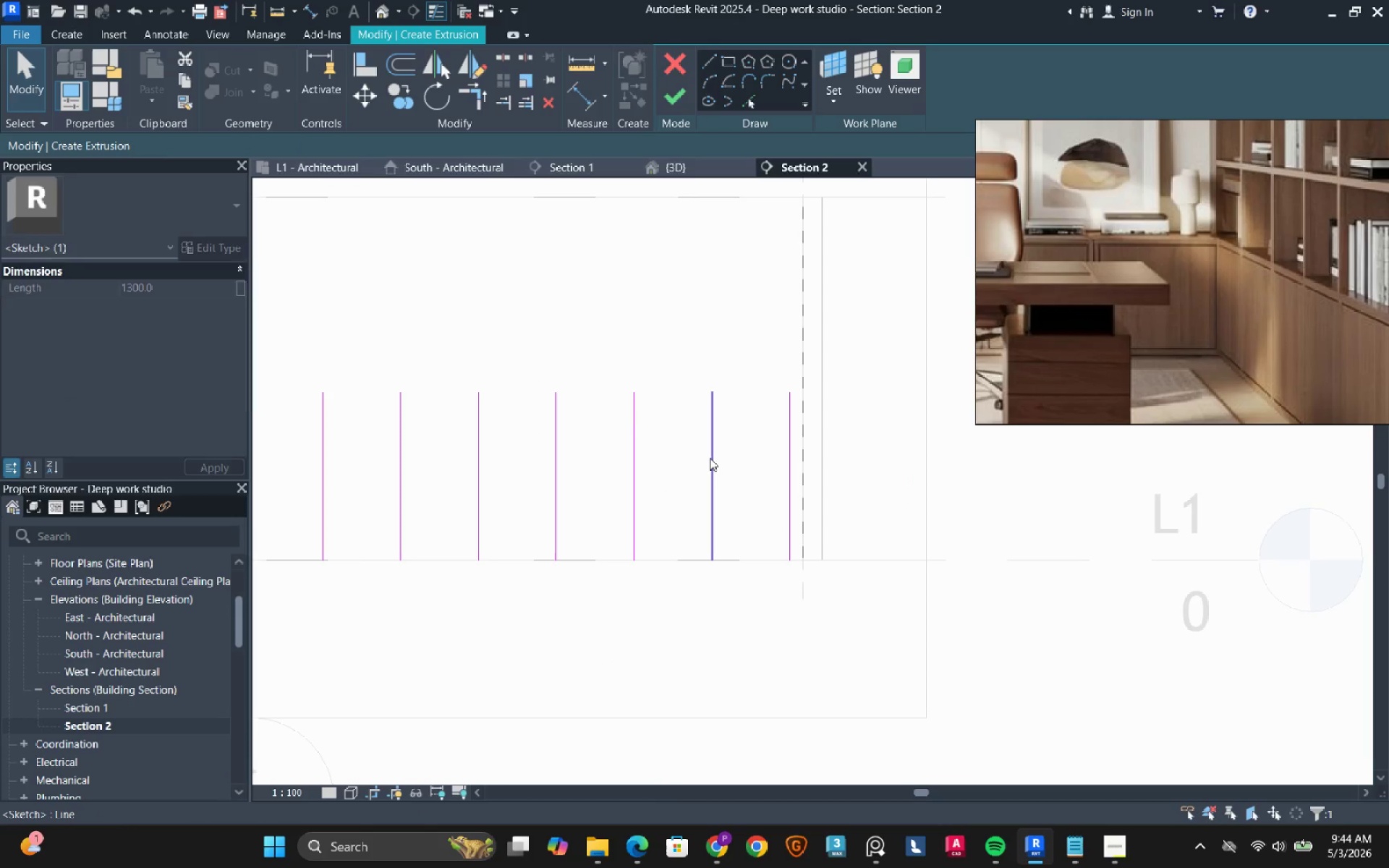 
key(Escape)
 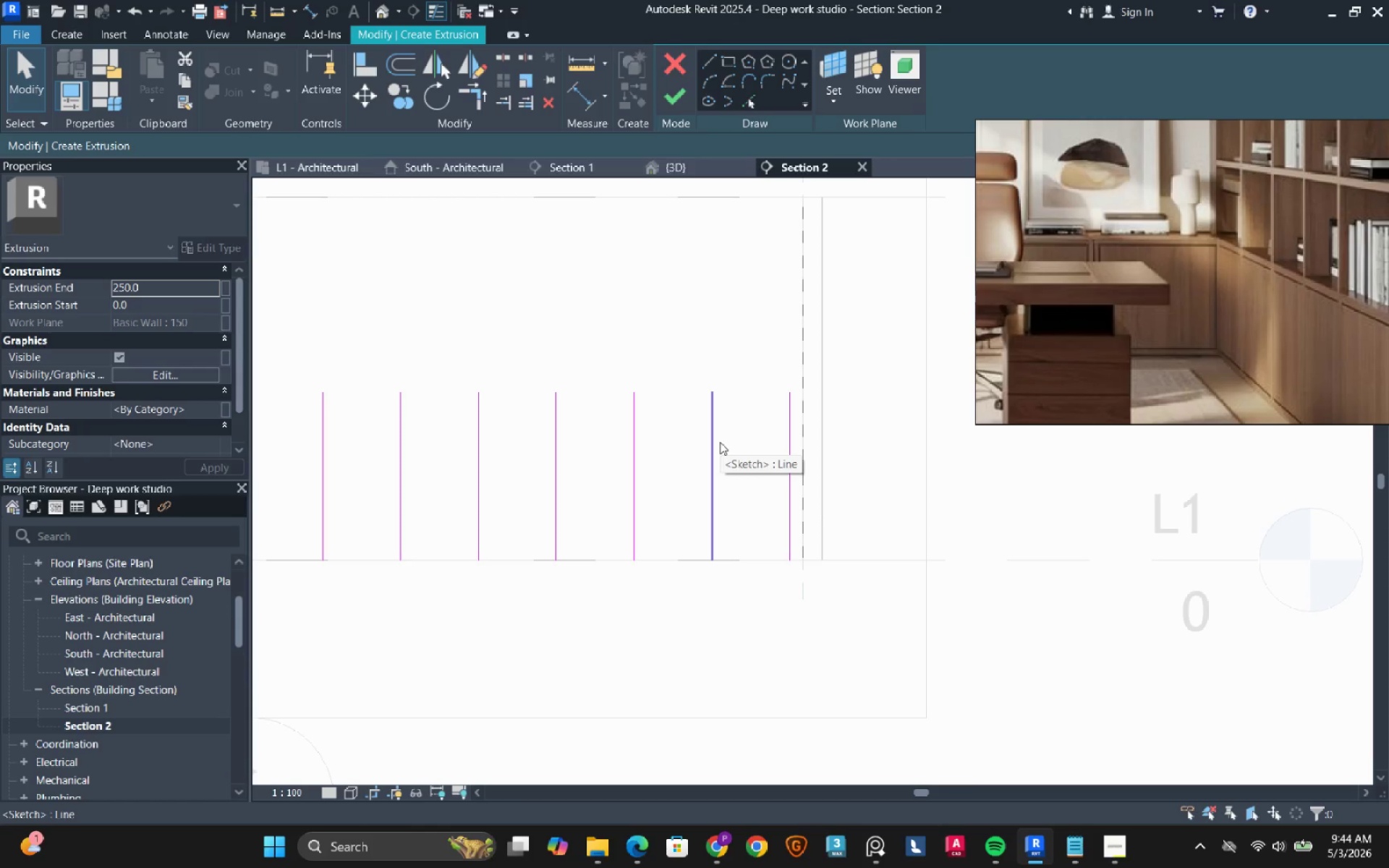 
scroll: coordinate [720, 442], scroll_direction: down, amount: 4.0
 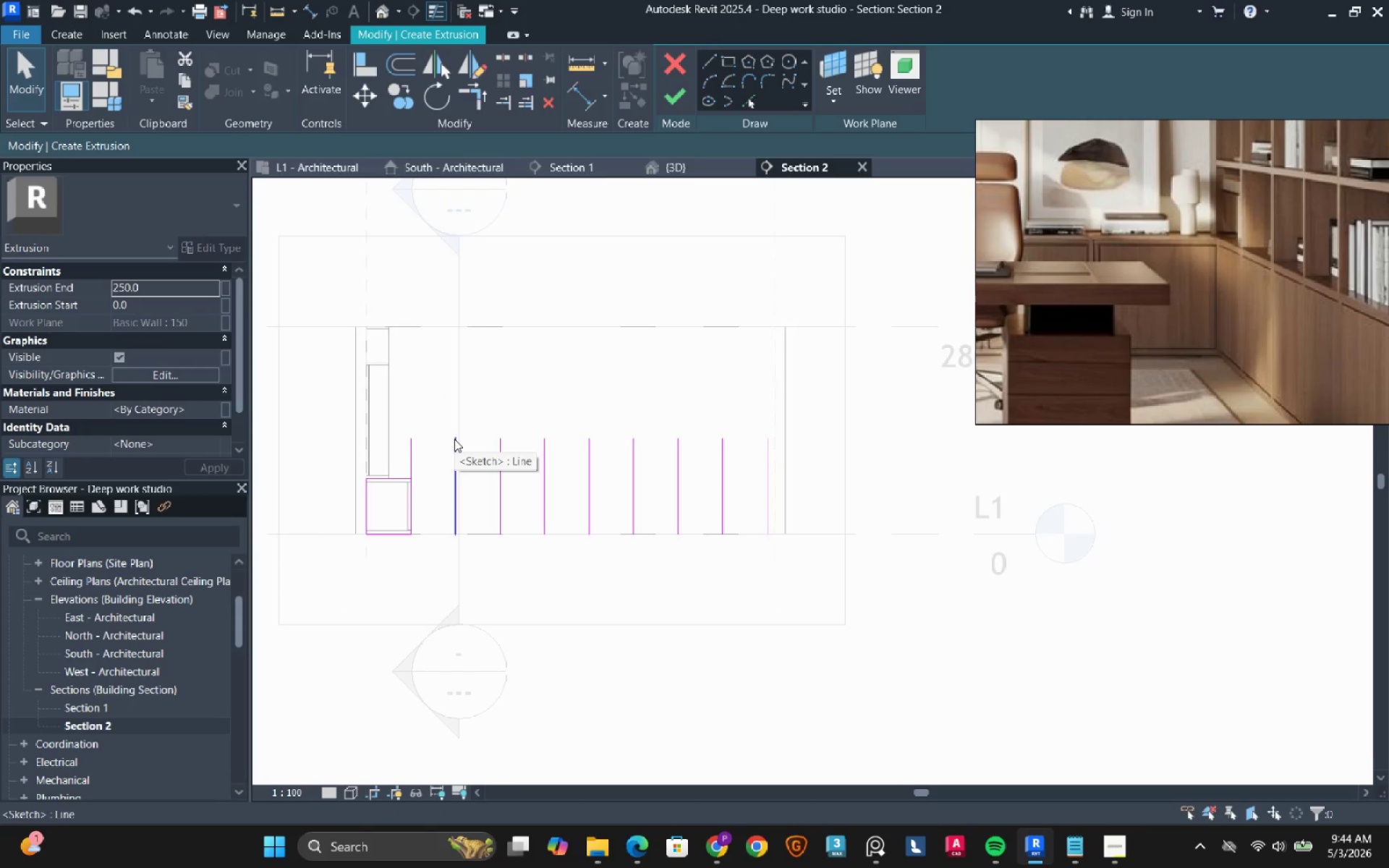 
wait(13.0)
 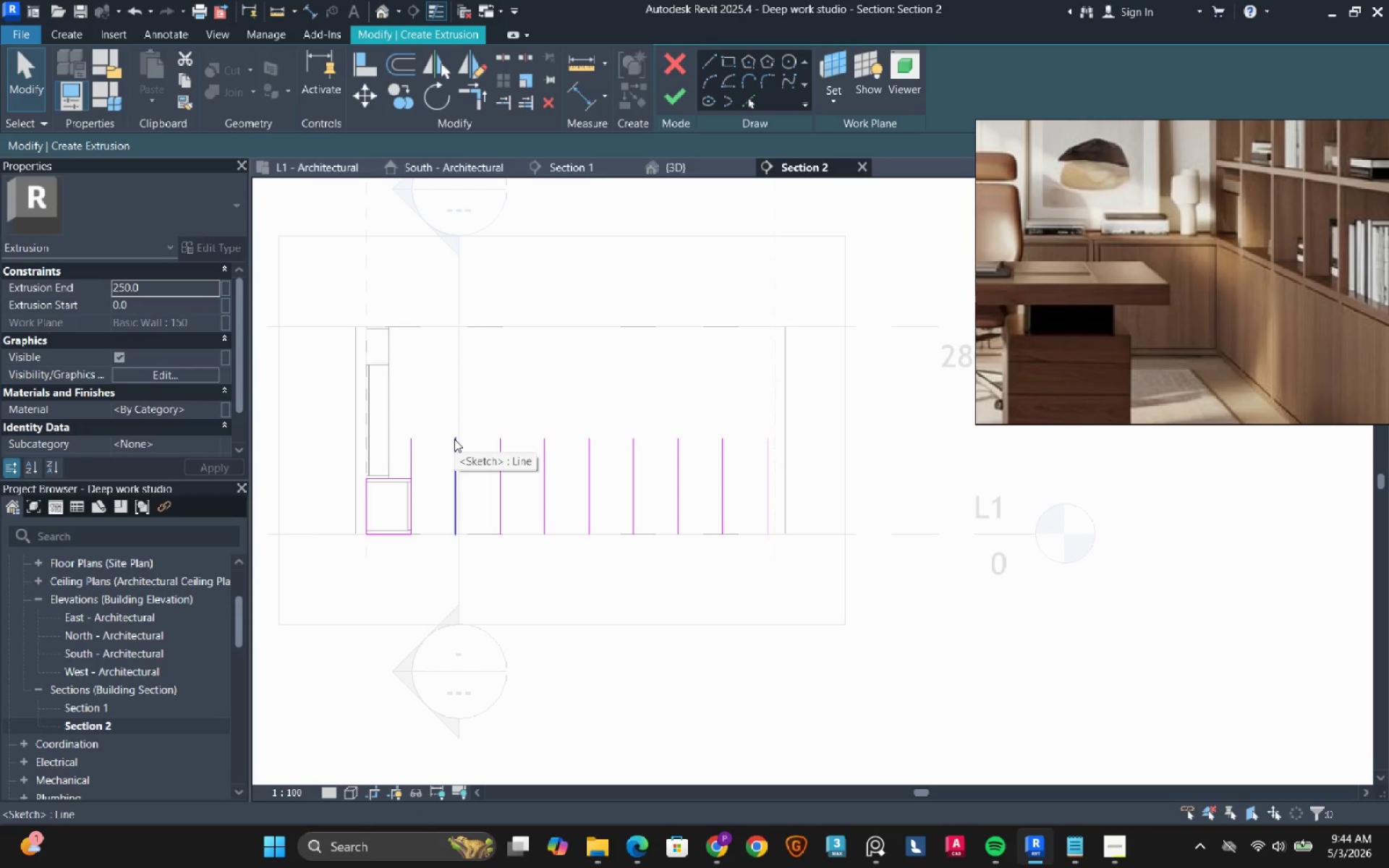 
scroll: coordinate [374, 469], scroll_direction: up, amount: 1.0
 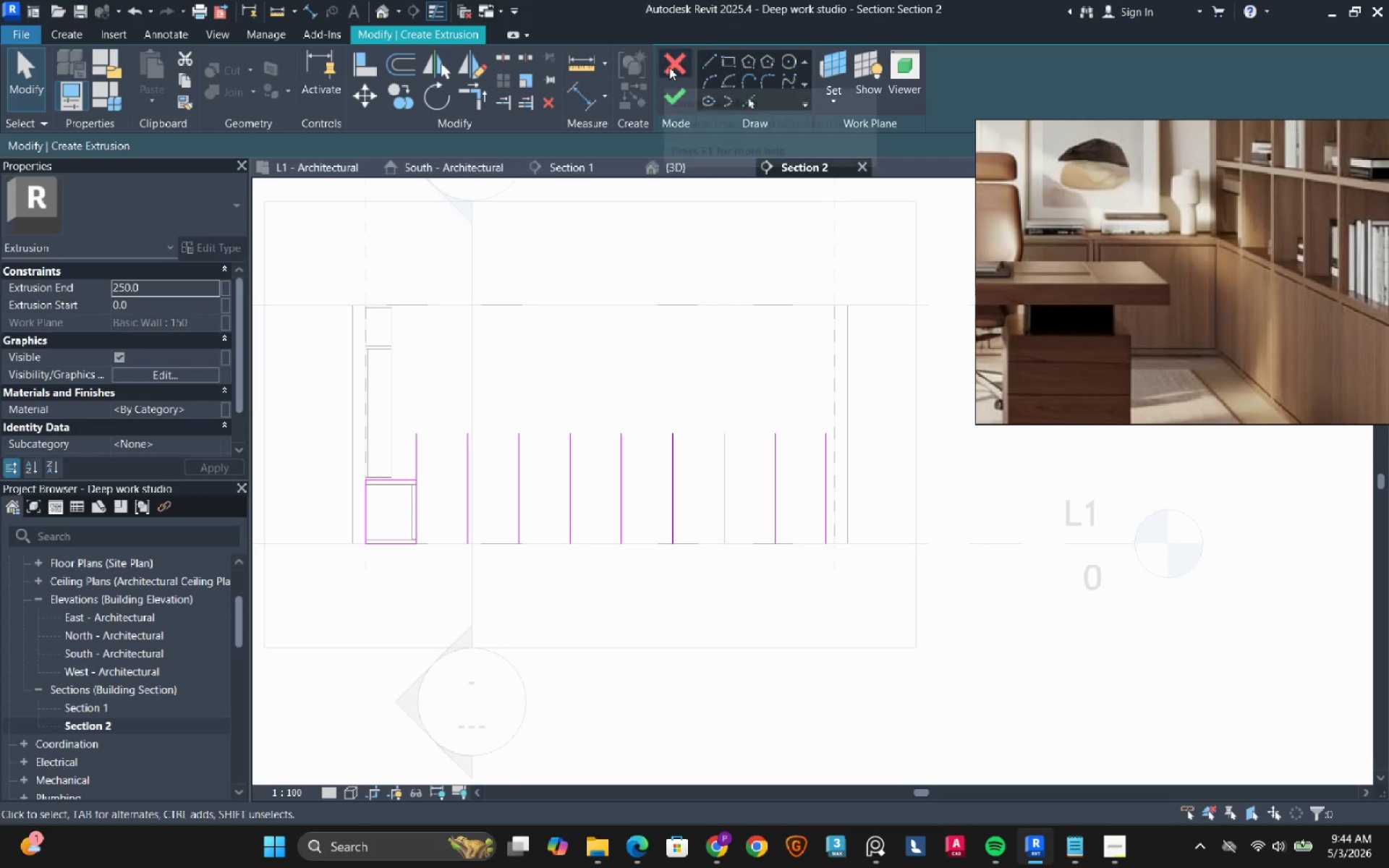 
left_click([362, 69])
 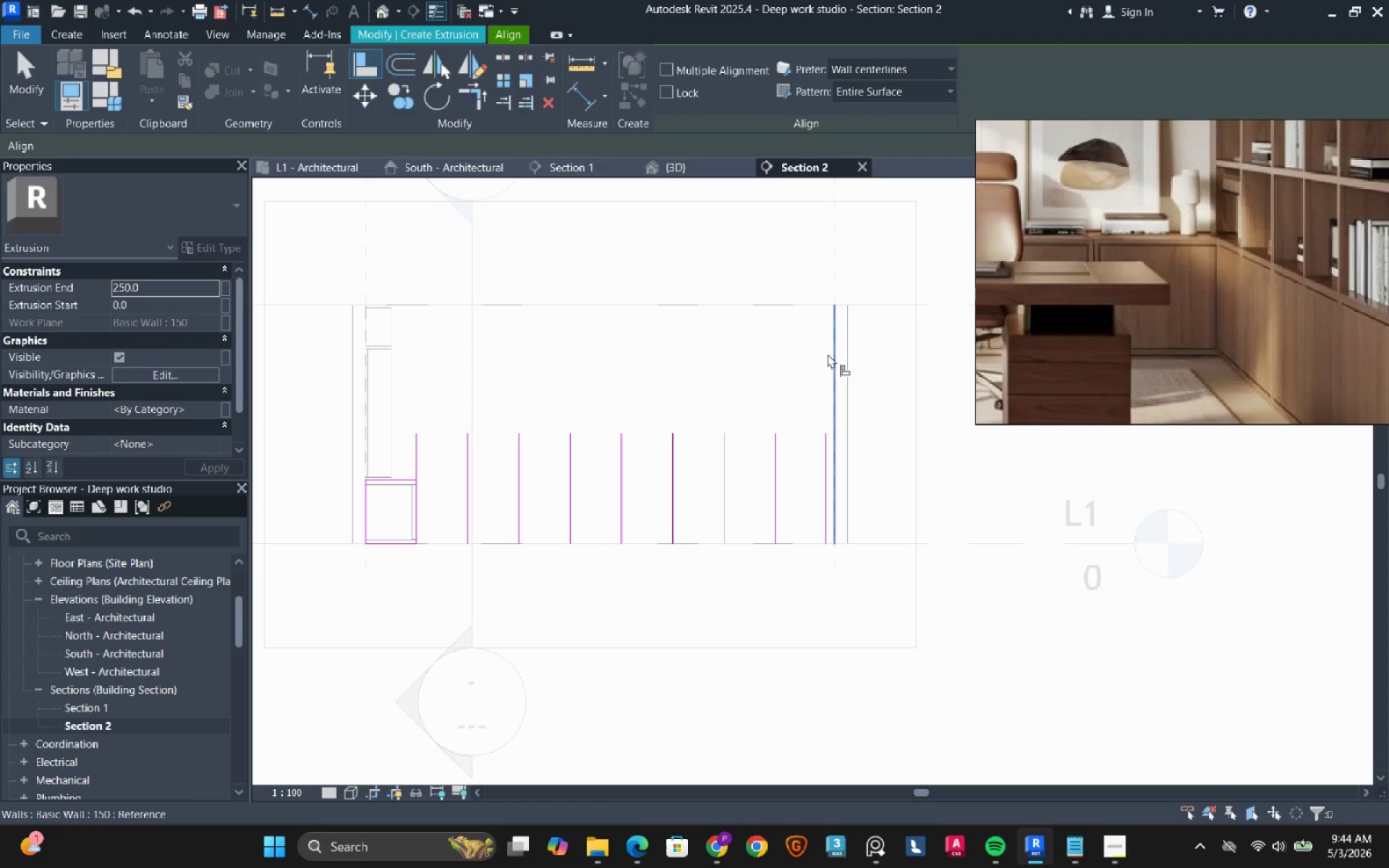 
left_click([828, 354])
 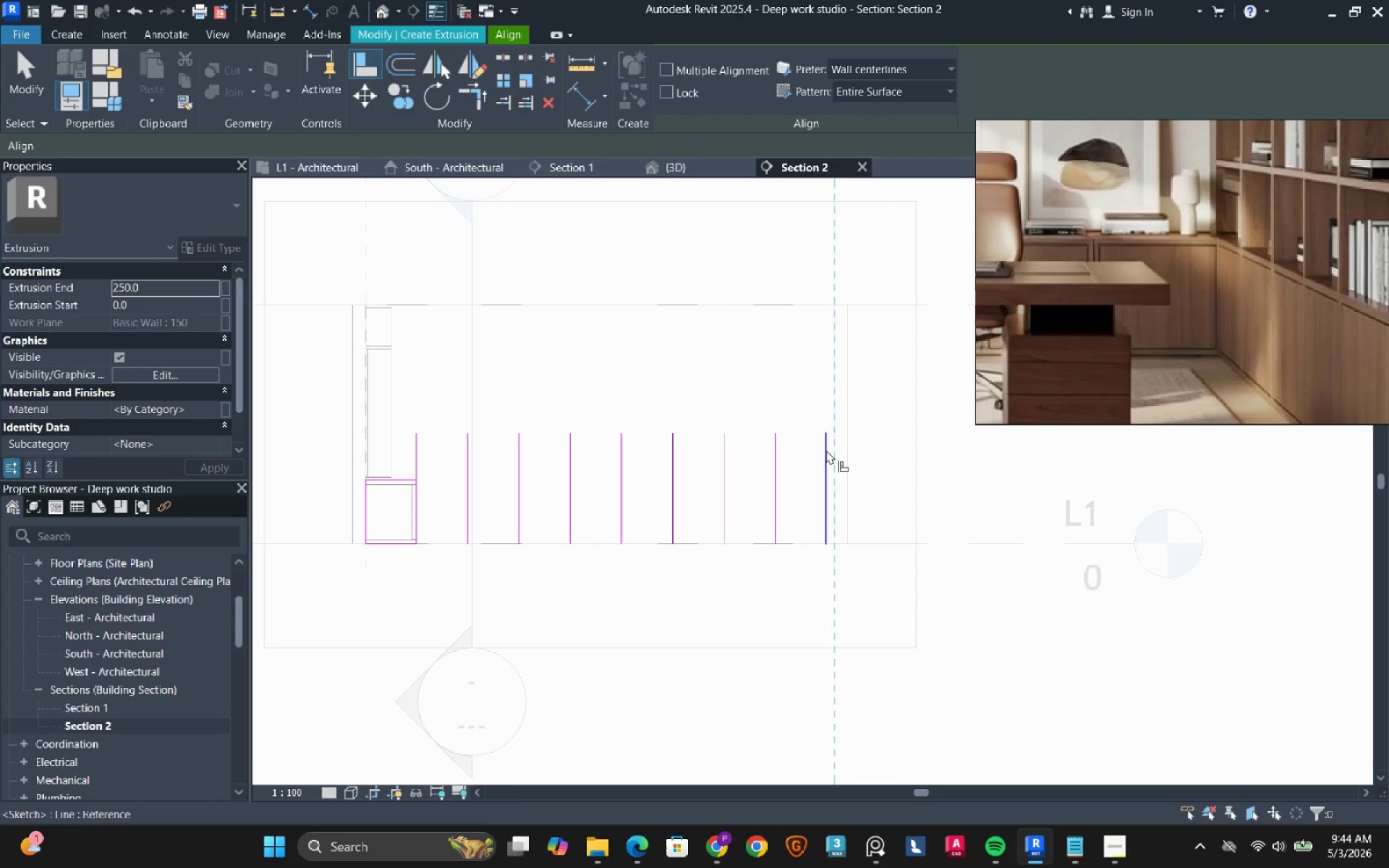 
left_click([826, 450])
 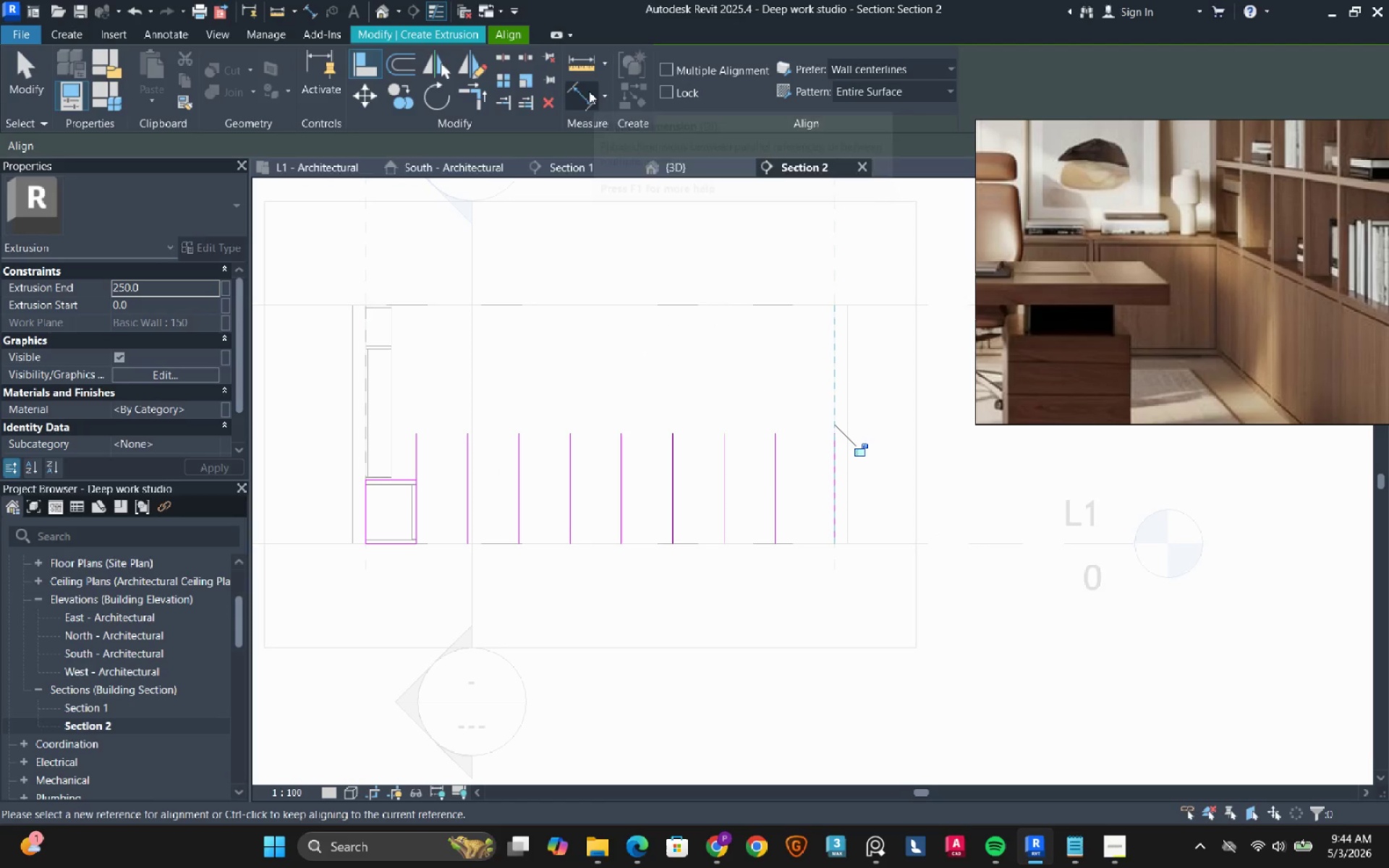 
left_click([577, 99])
 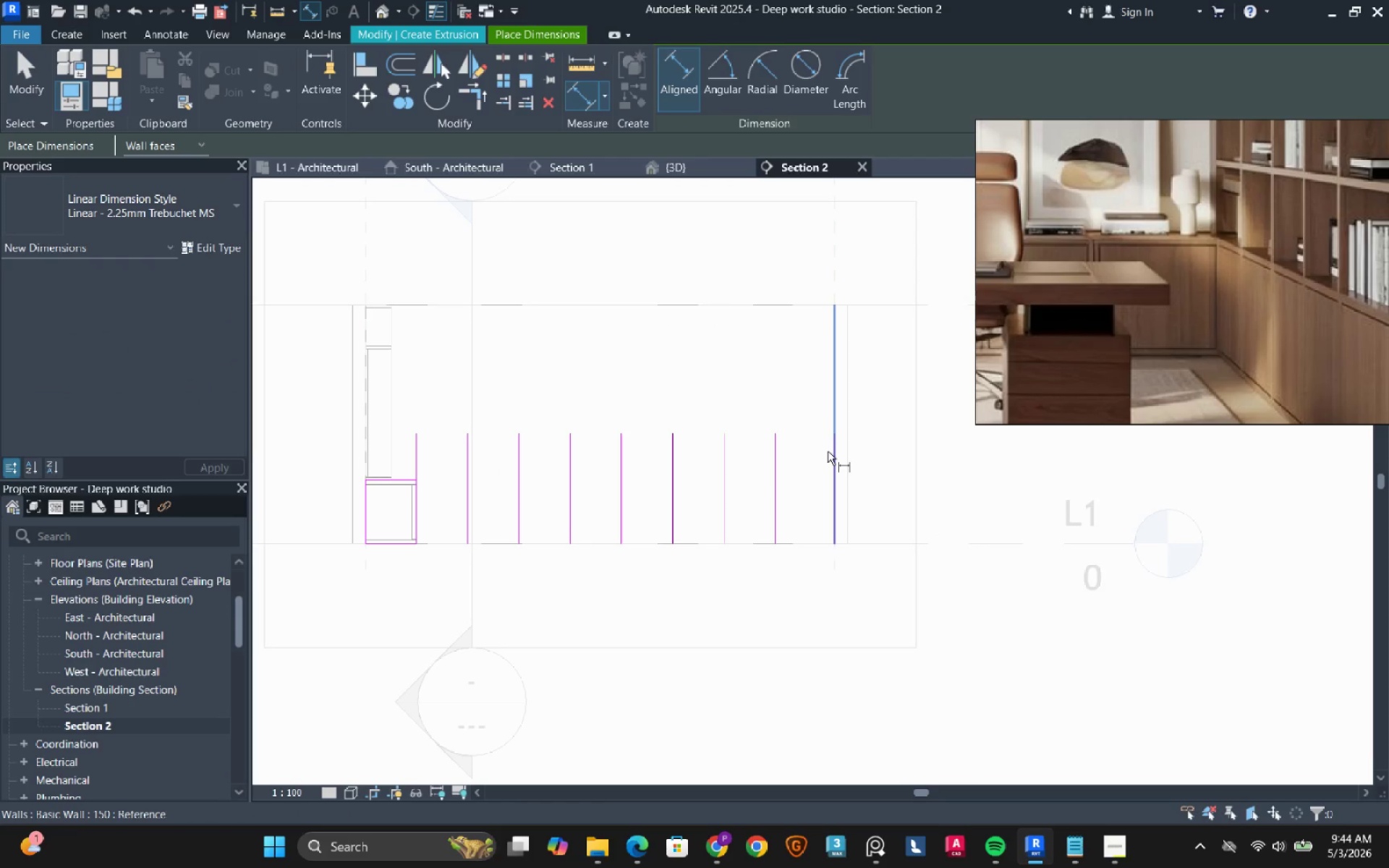 
key(Tab)
 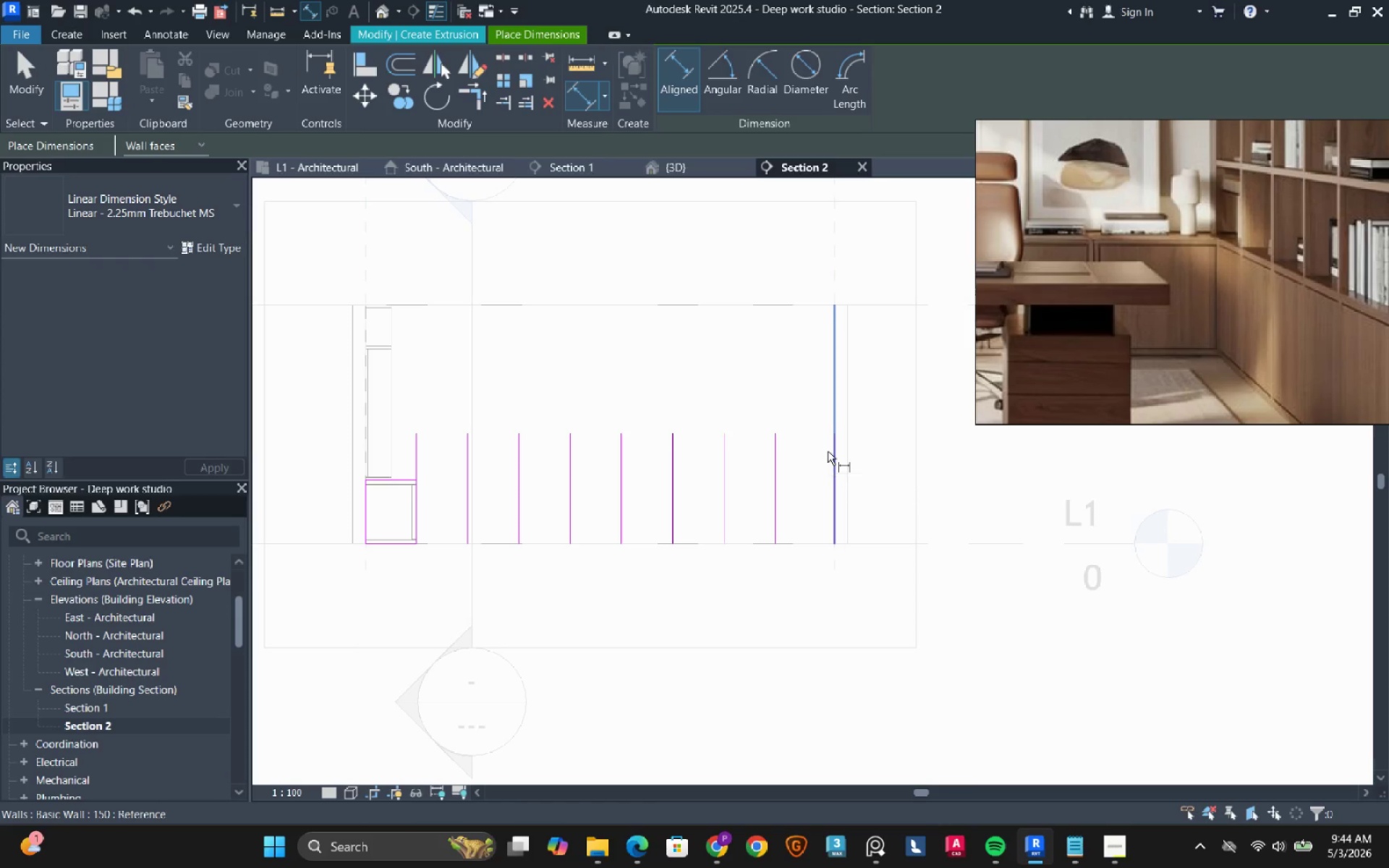 
key(Tab)
 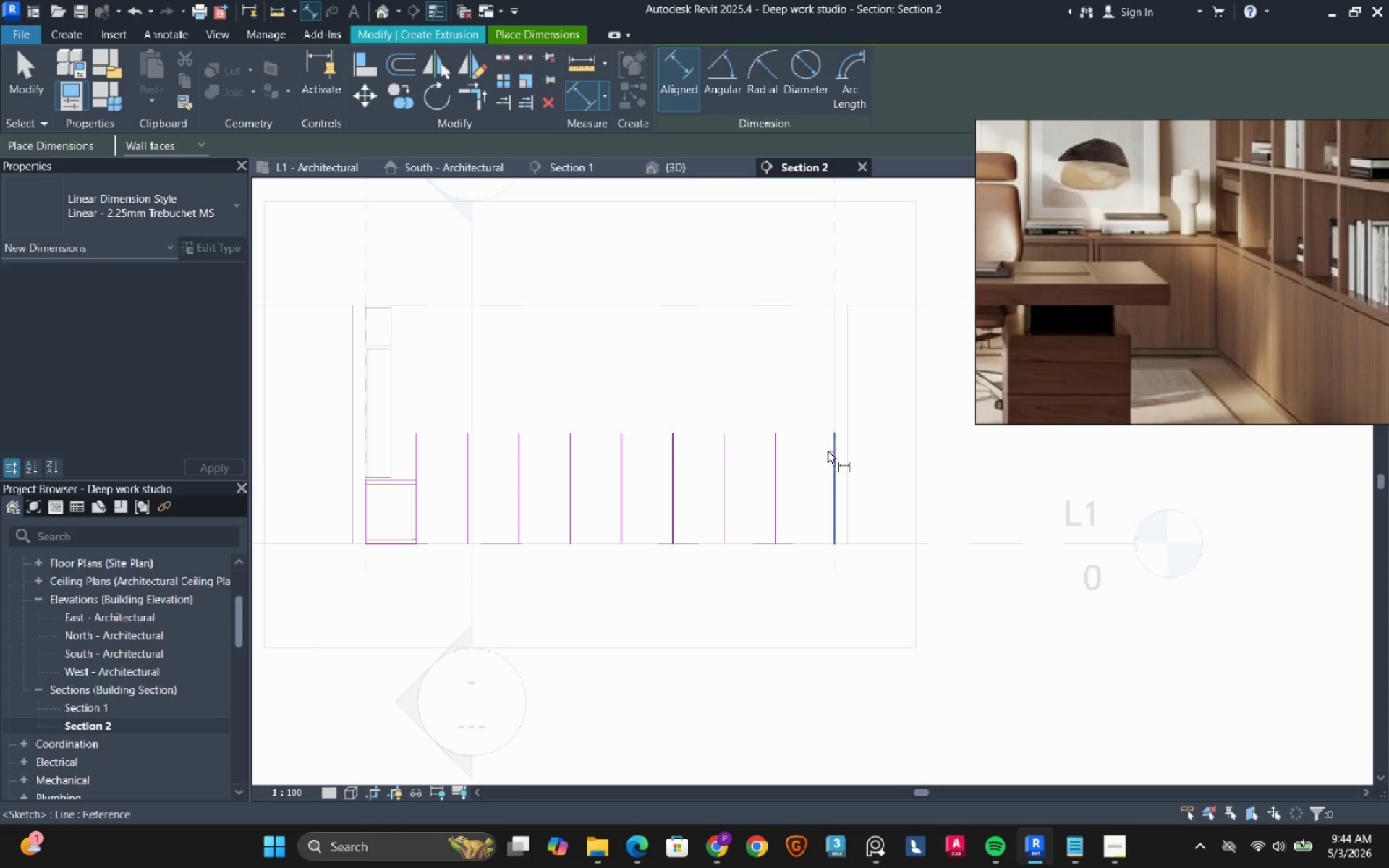 
left_click([828, 451])
 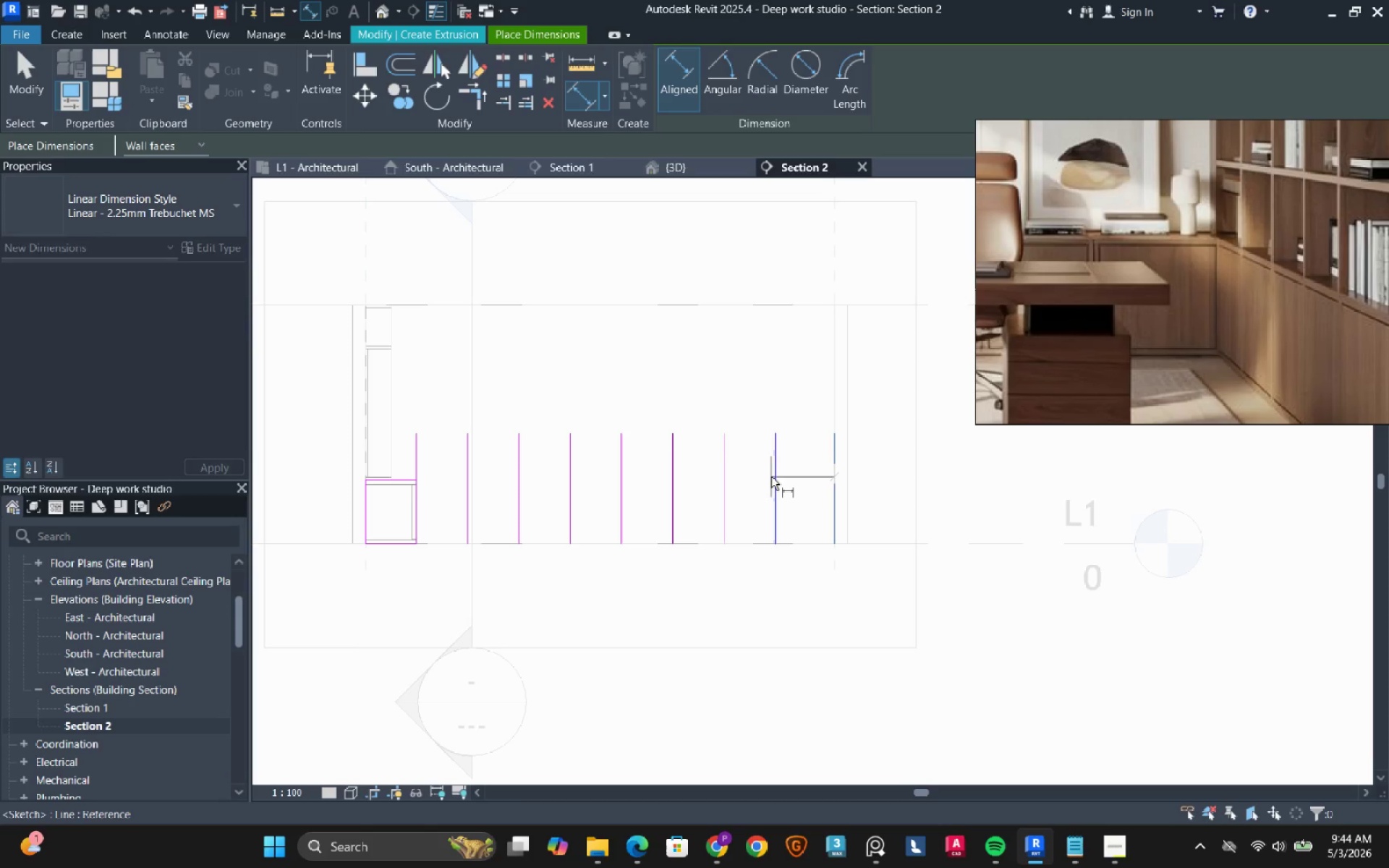 
left_click([771, 477])
 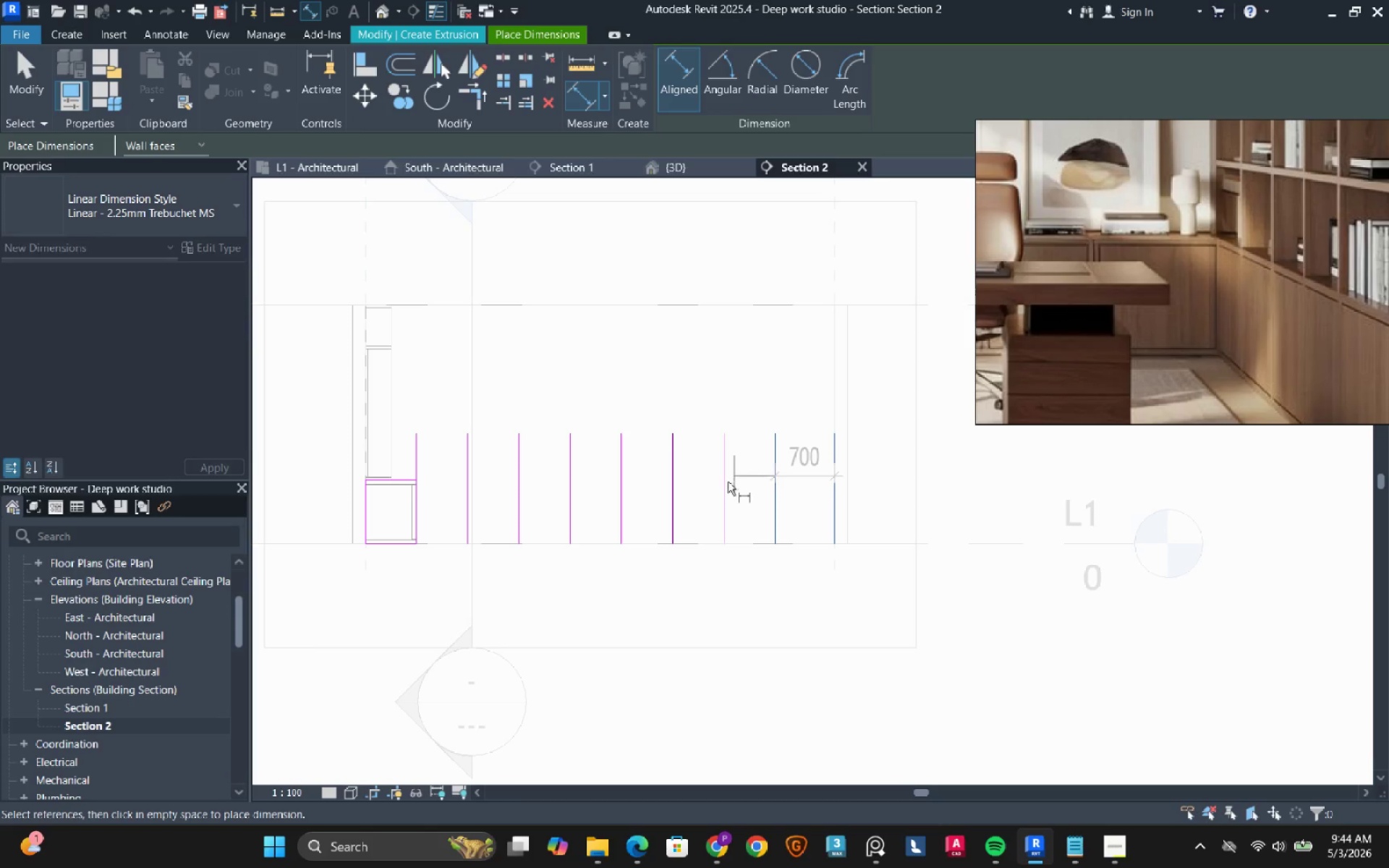 
left_click([727, 482])
 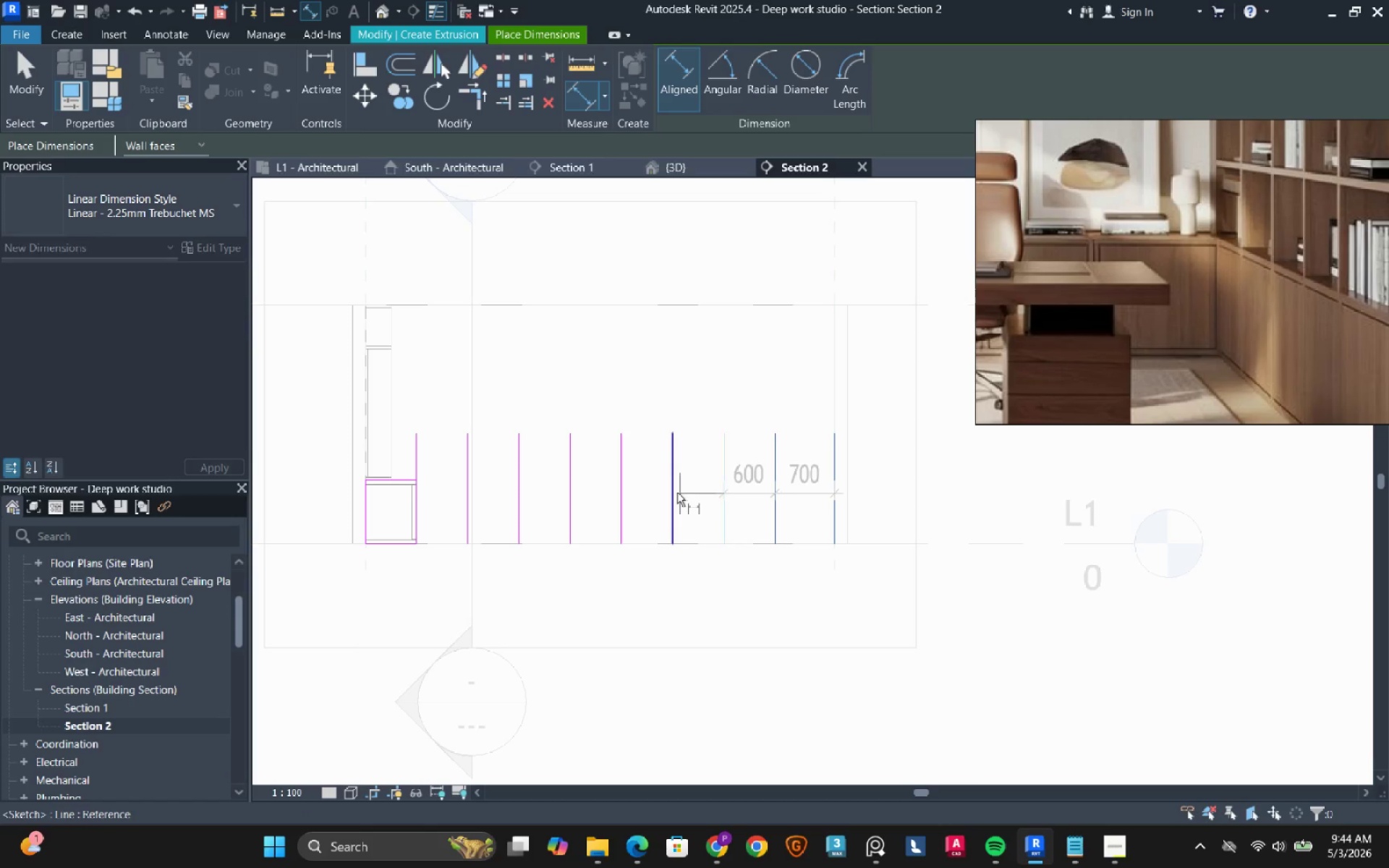 
left_click([675, 490])
 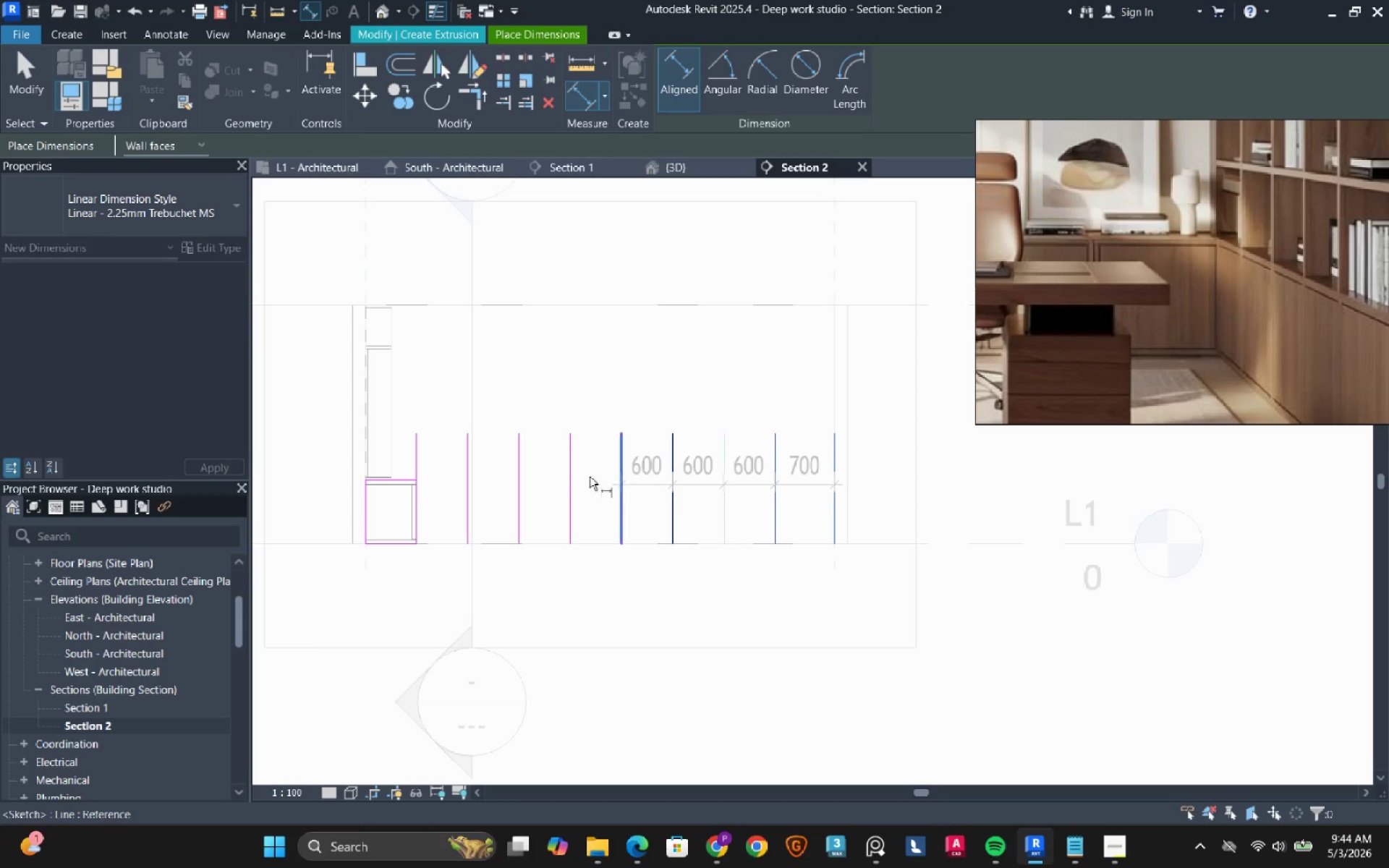 
double_click([569, 475])
 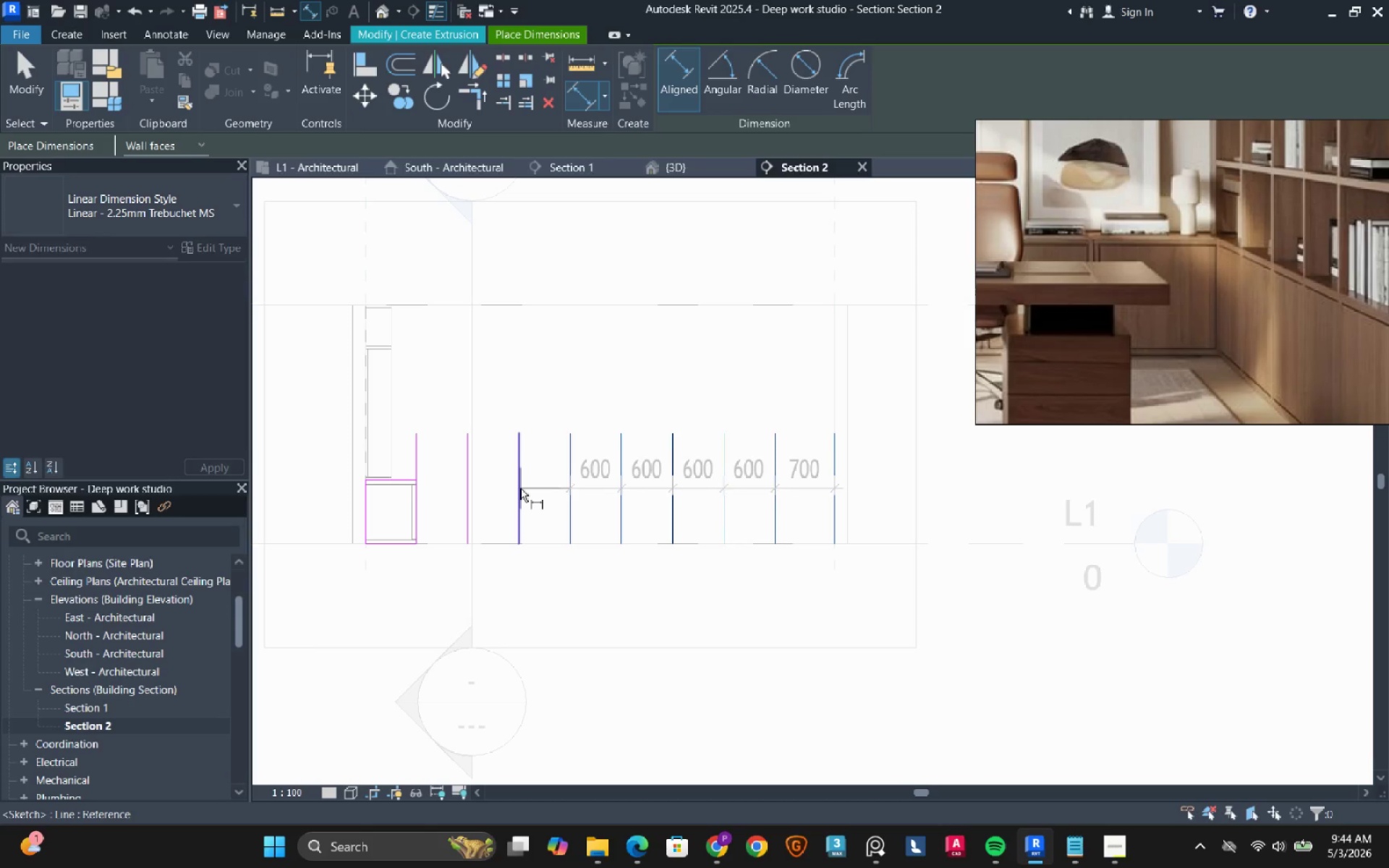 
left_click([520, 488])
 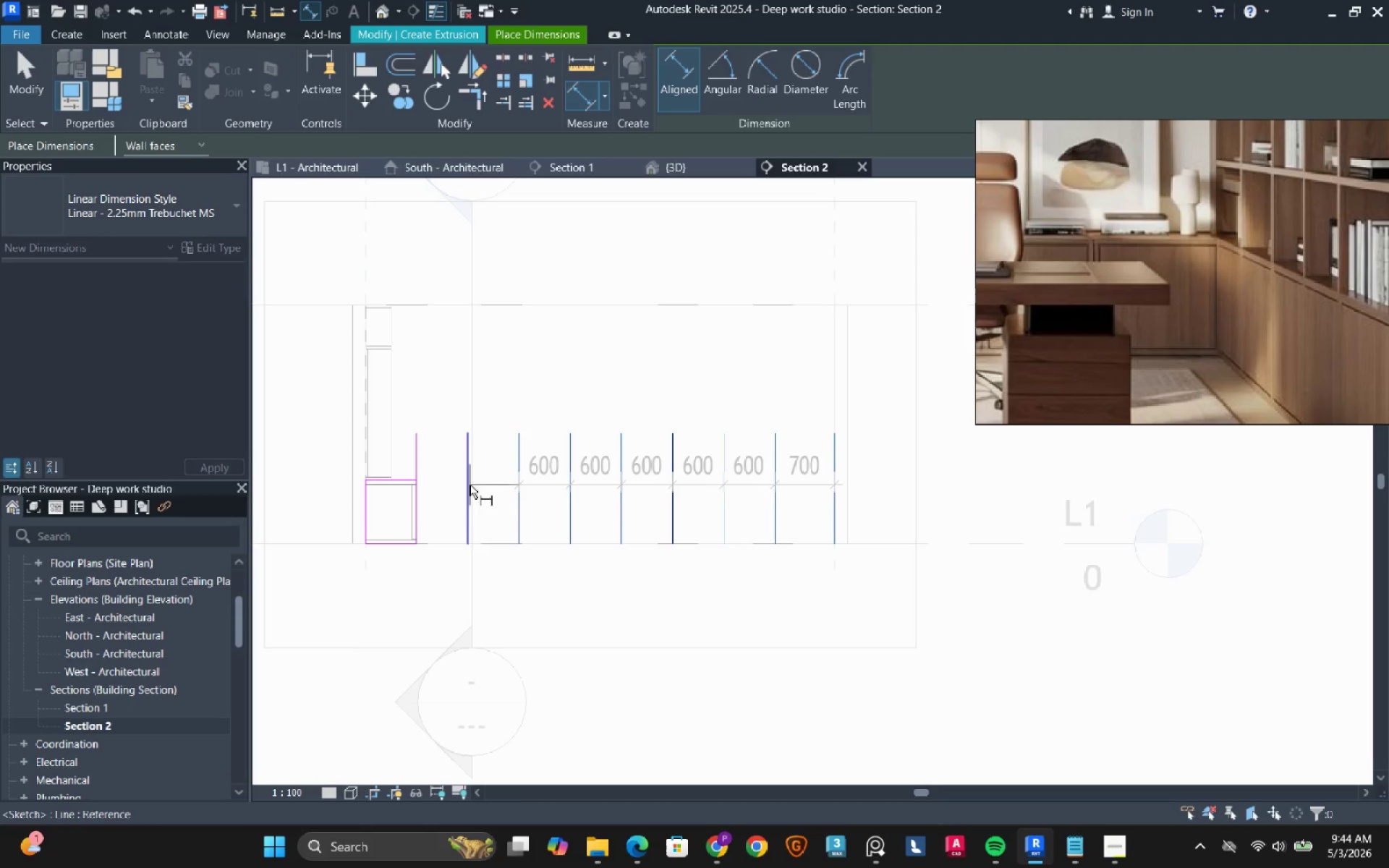 
left_click([470, 485])
 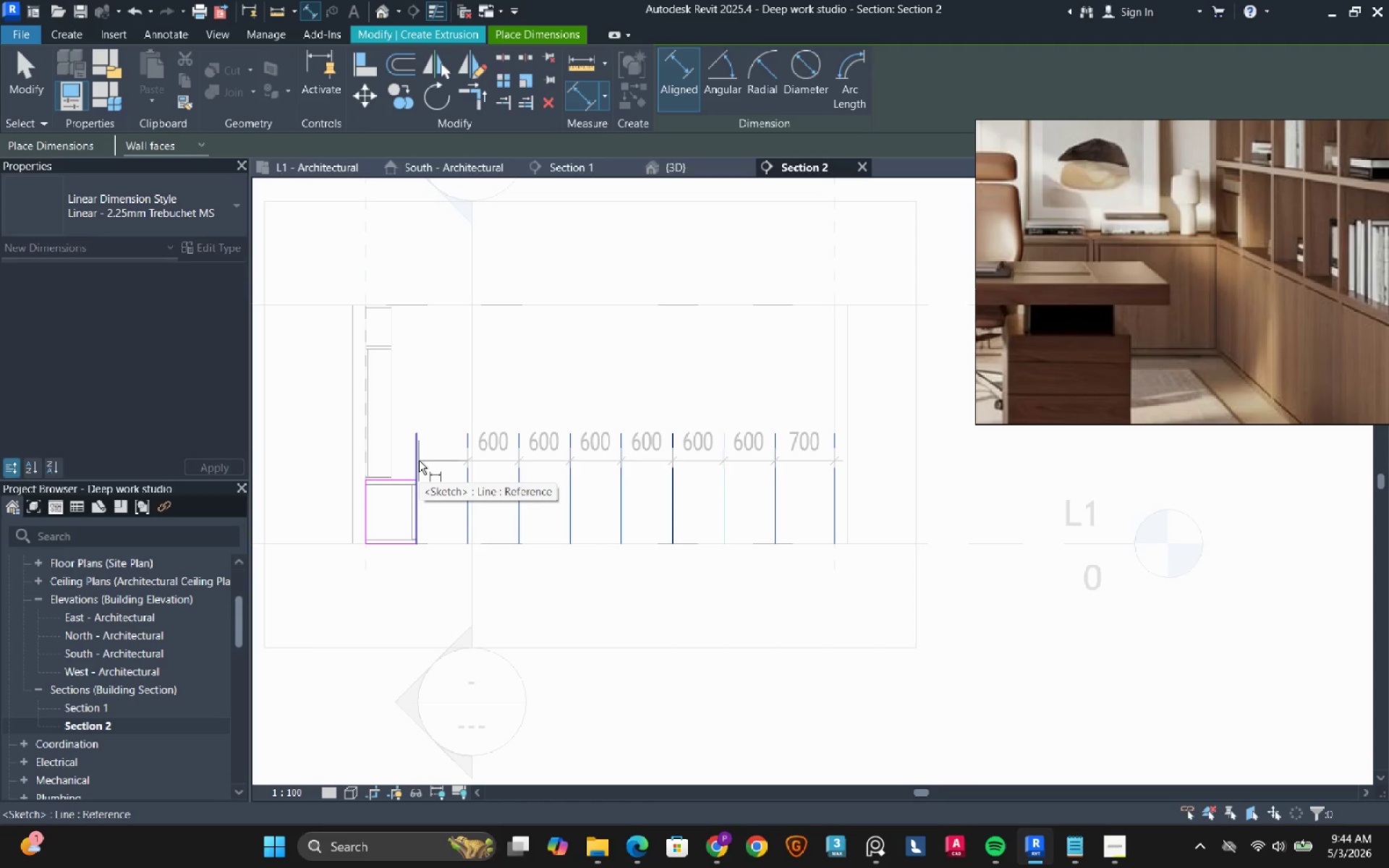 
left_click([419, 461])
 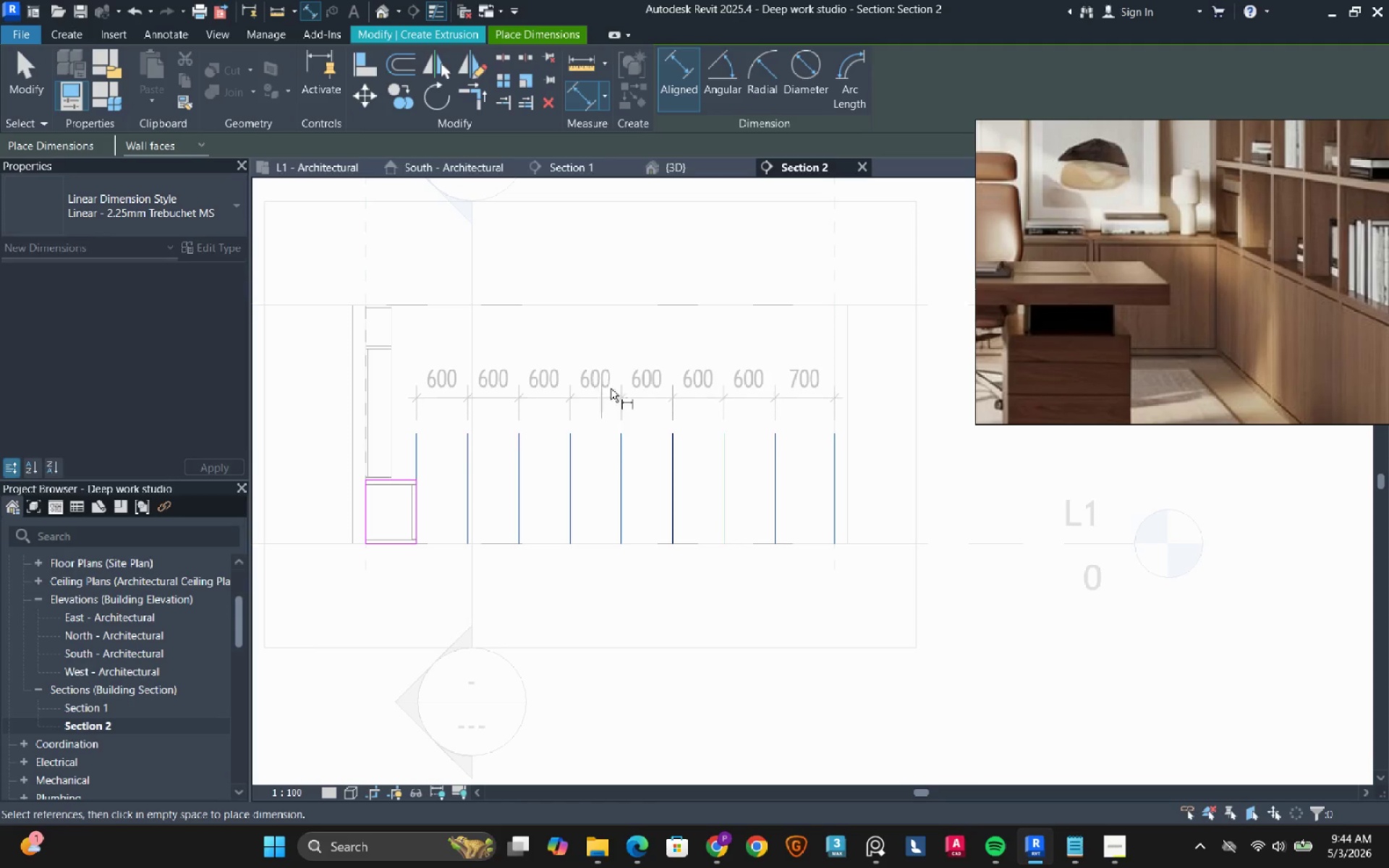 
left_click([611, 388])
 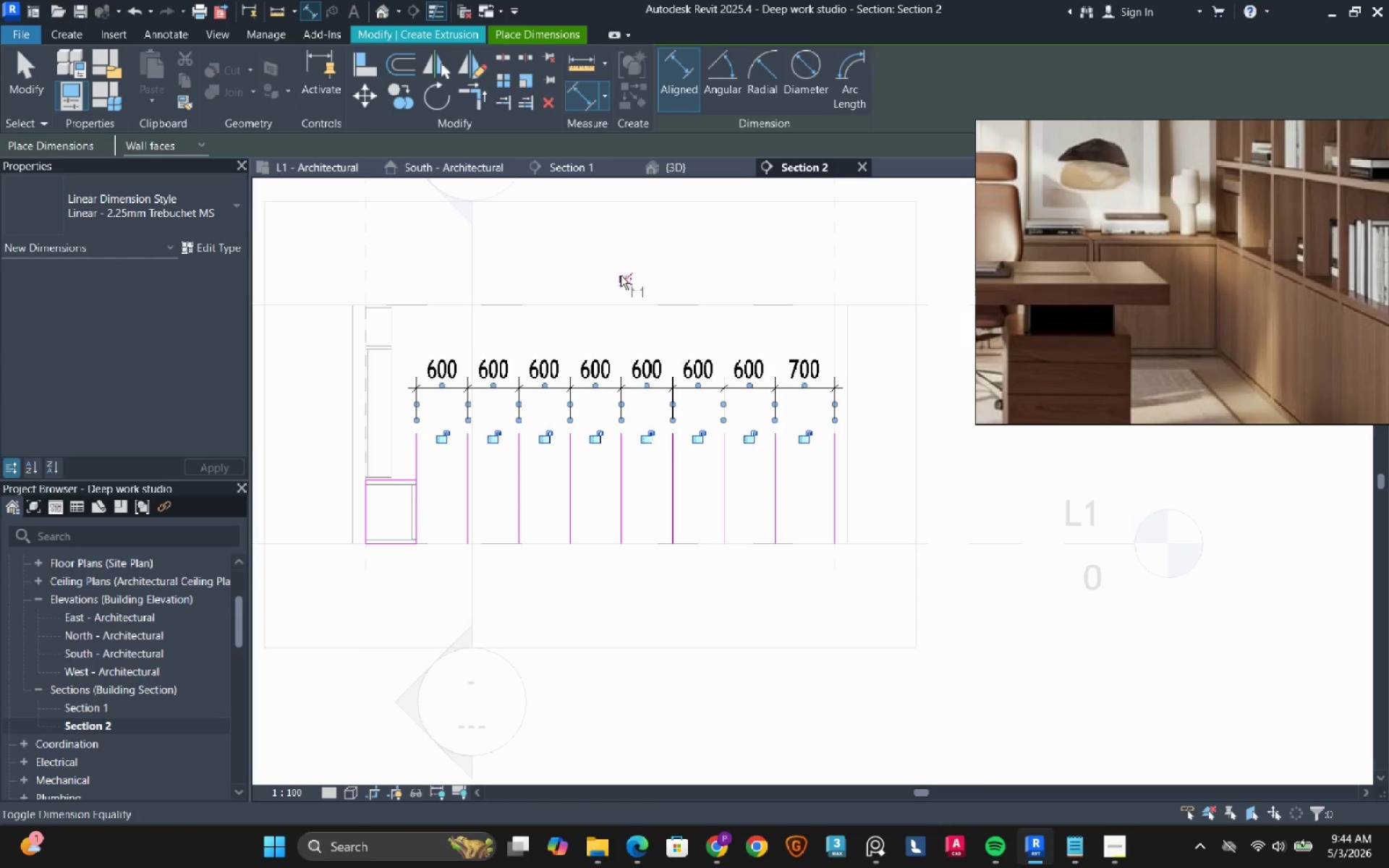 
left_click([621, 278])
 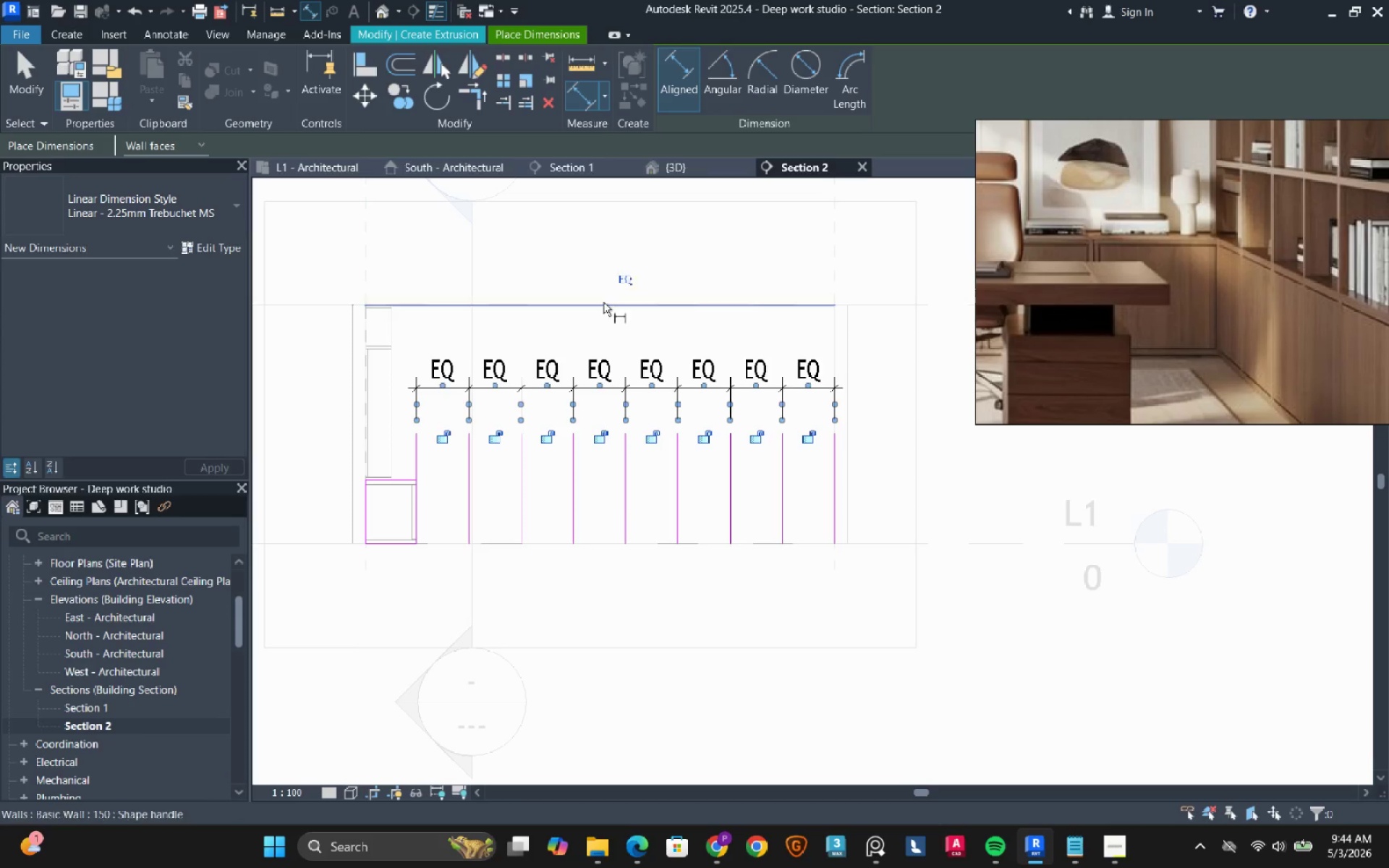 
key(Escape)
 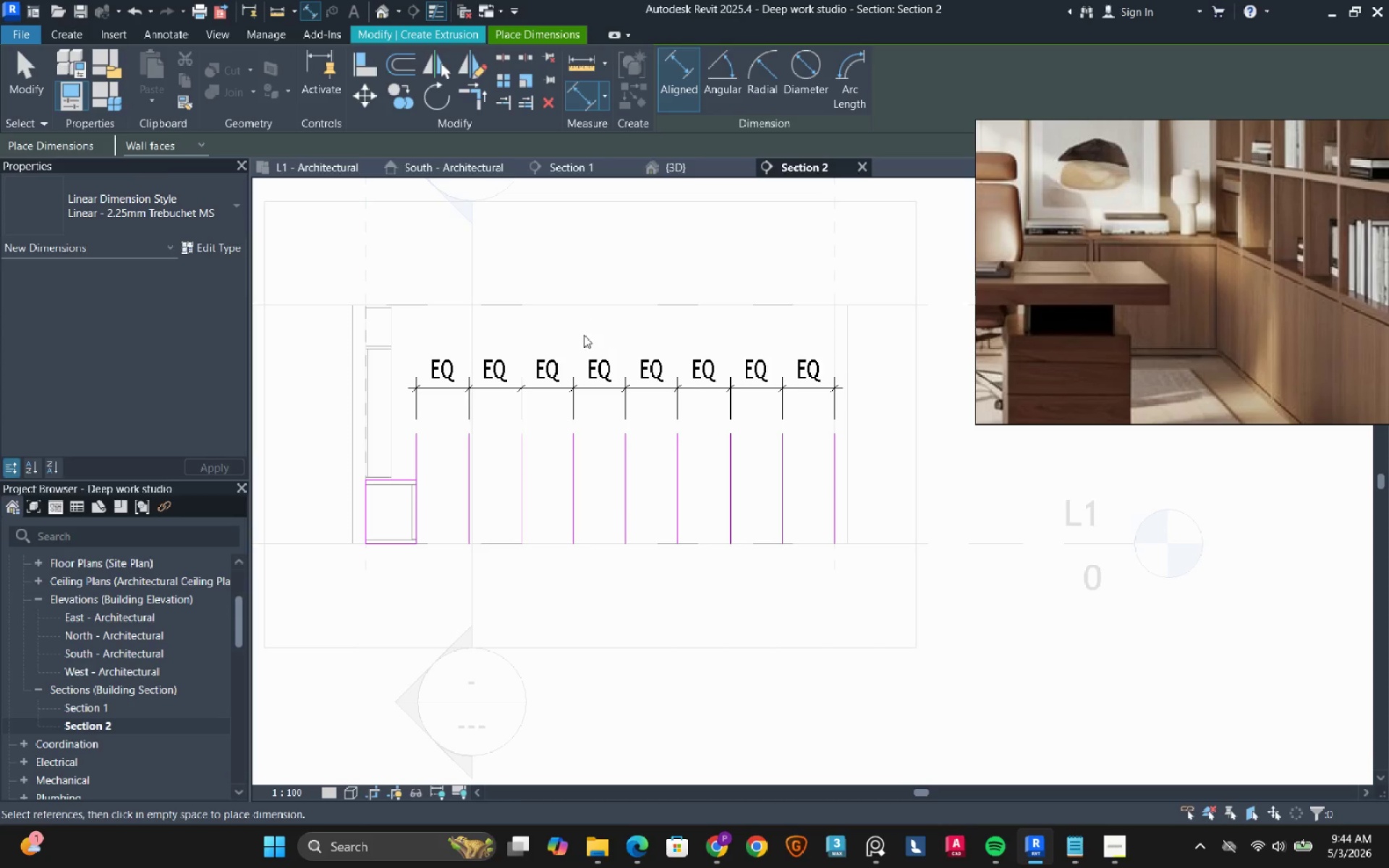 
key(Escape)
 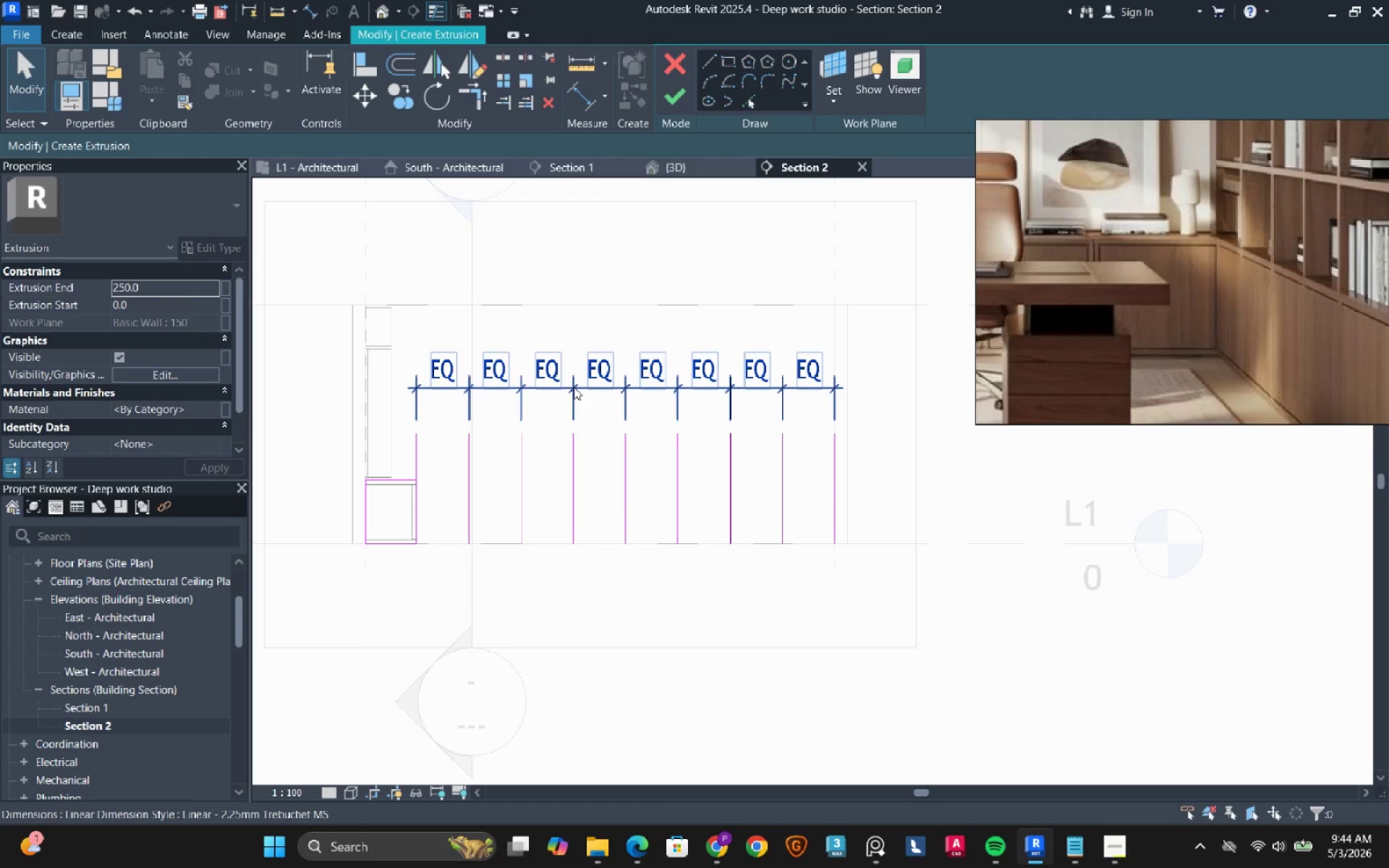 
left_click_drag(start_coordinate=[574, 387], to_coordinate=[609, 268])
 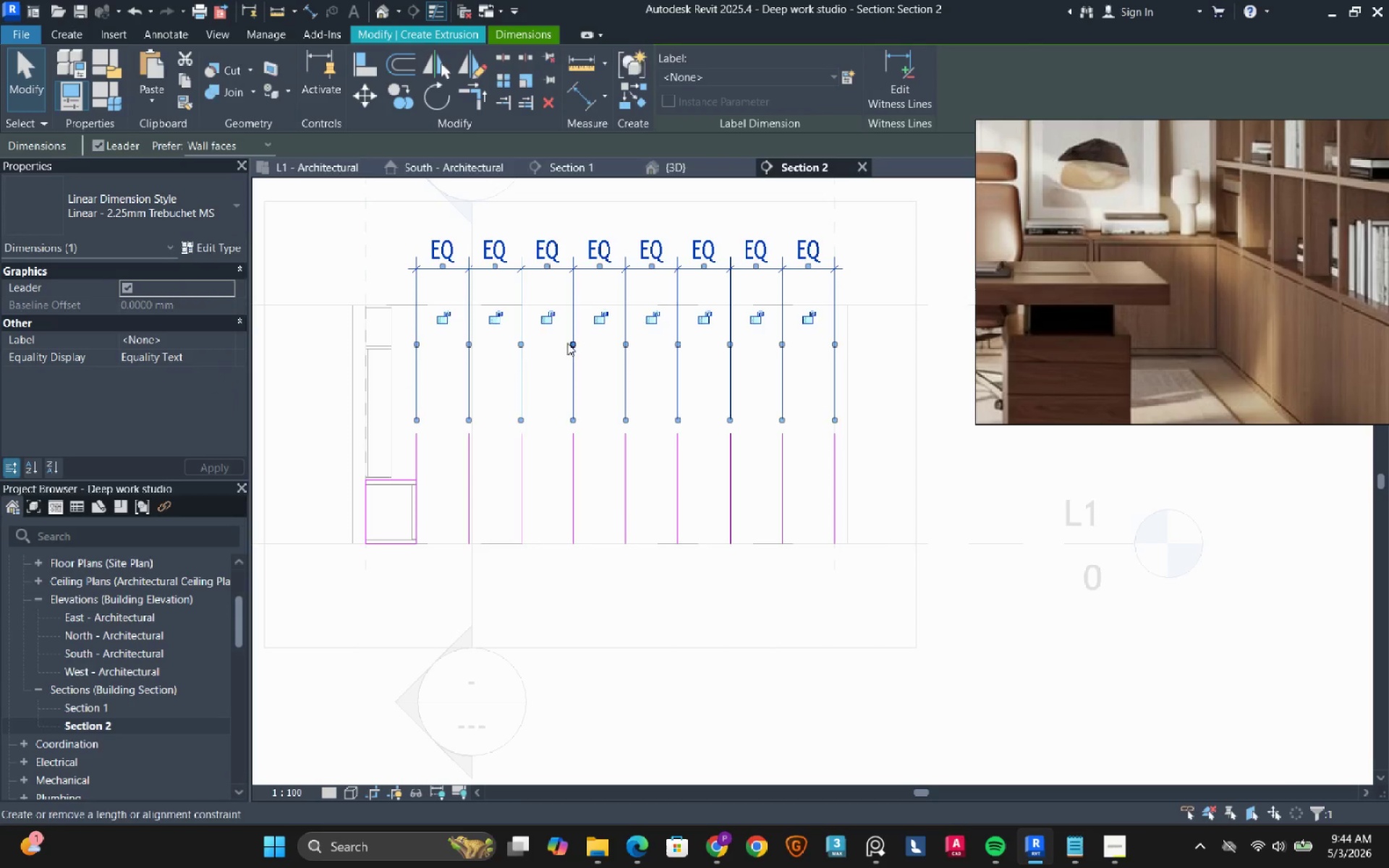 
key(Escape)
 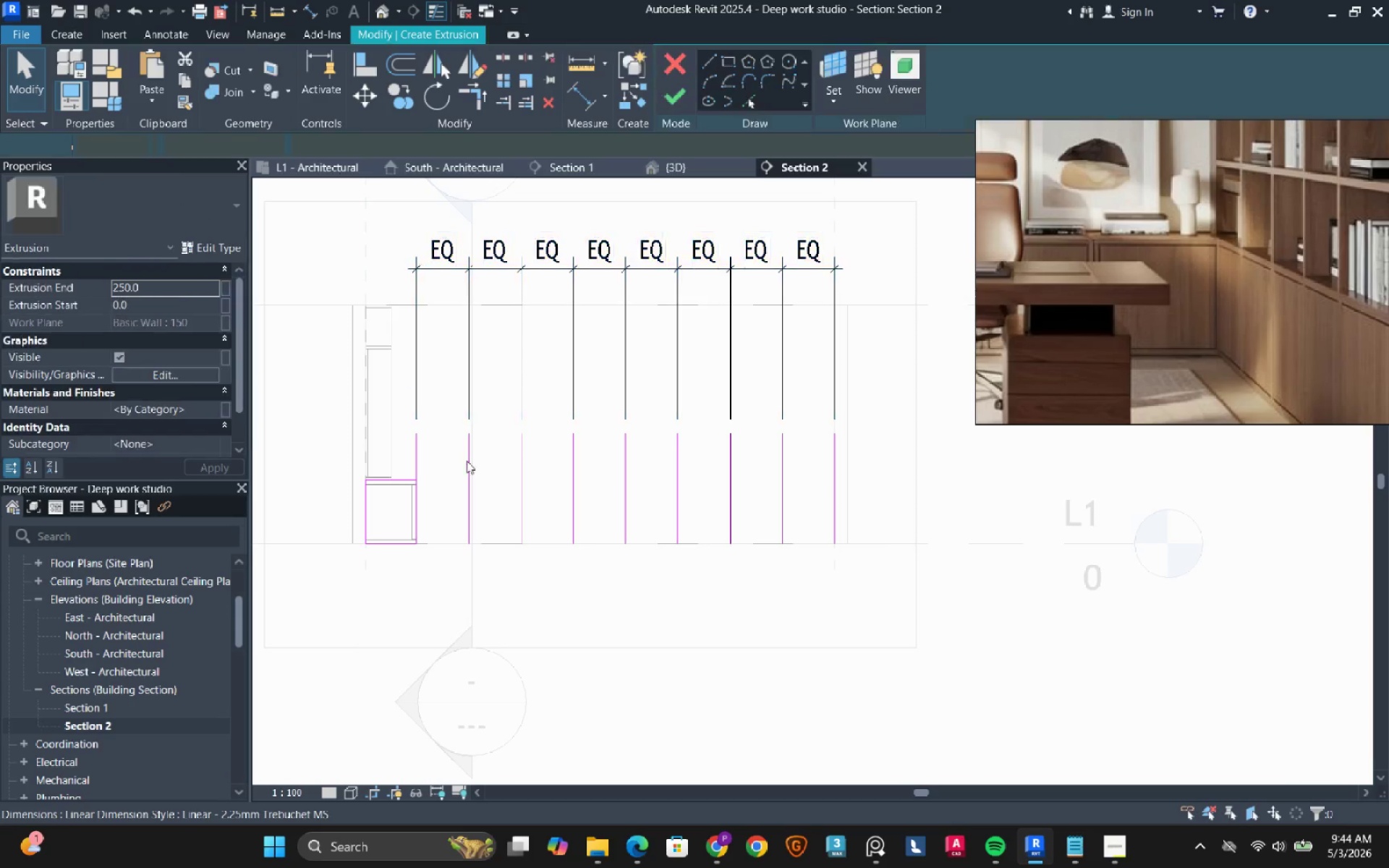 
hold_key(key=Escape, duration=6.66)
 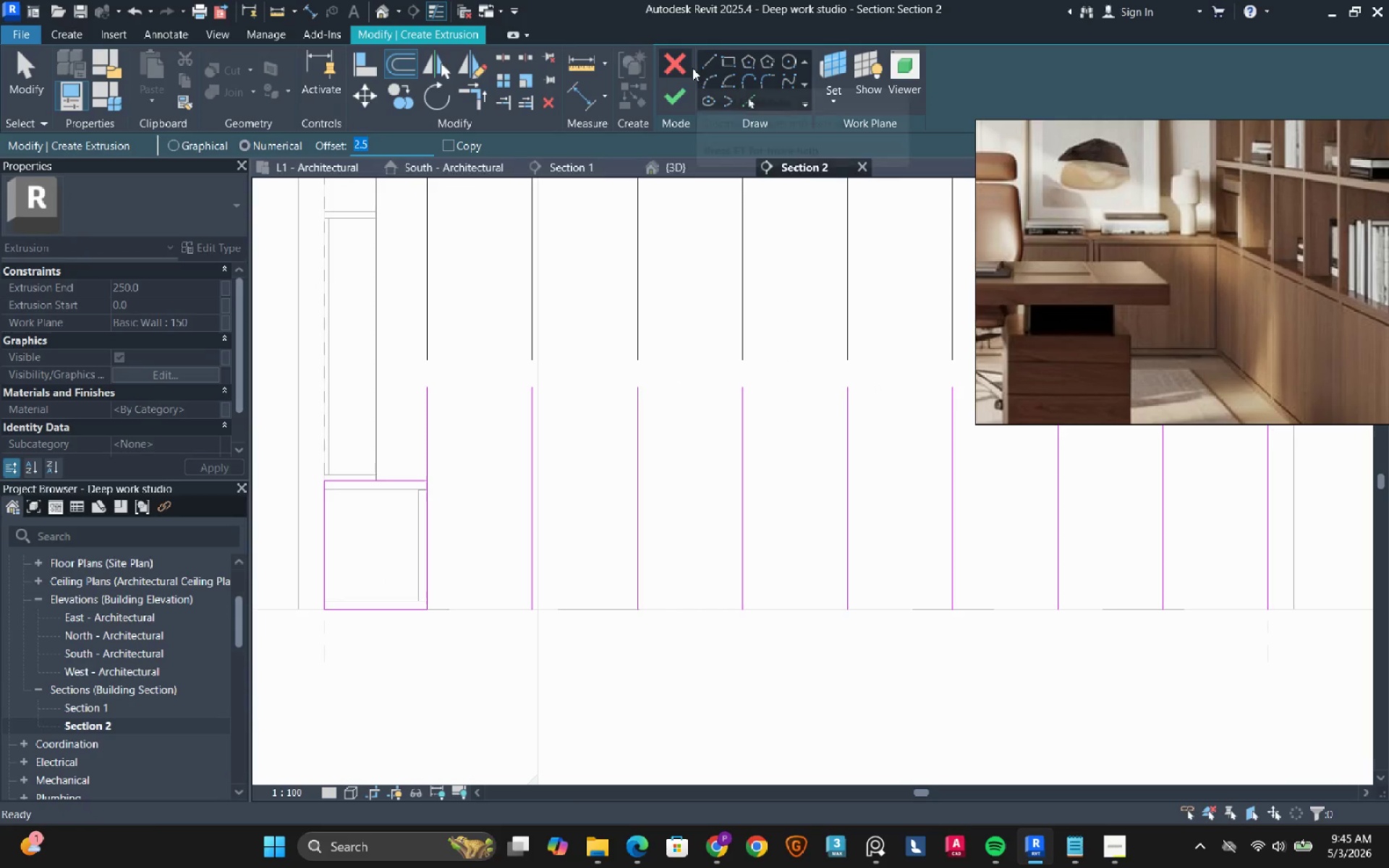 
scroll: coordinate [386, 493], scroll_direction: up, amount: 5.0
 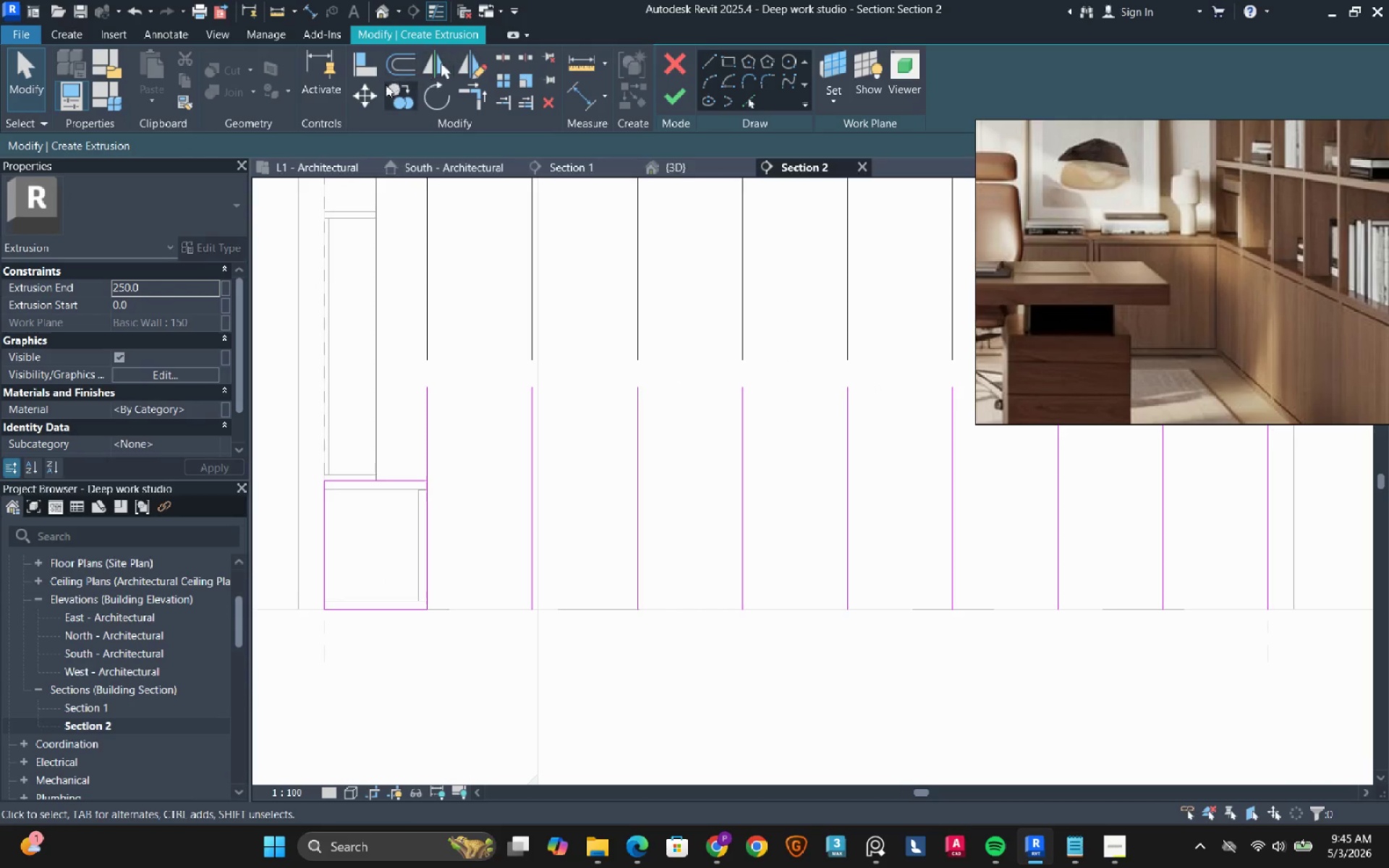 
left_click([394, 60])
 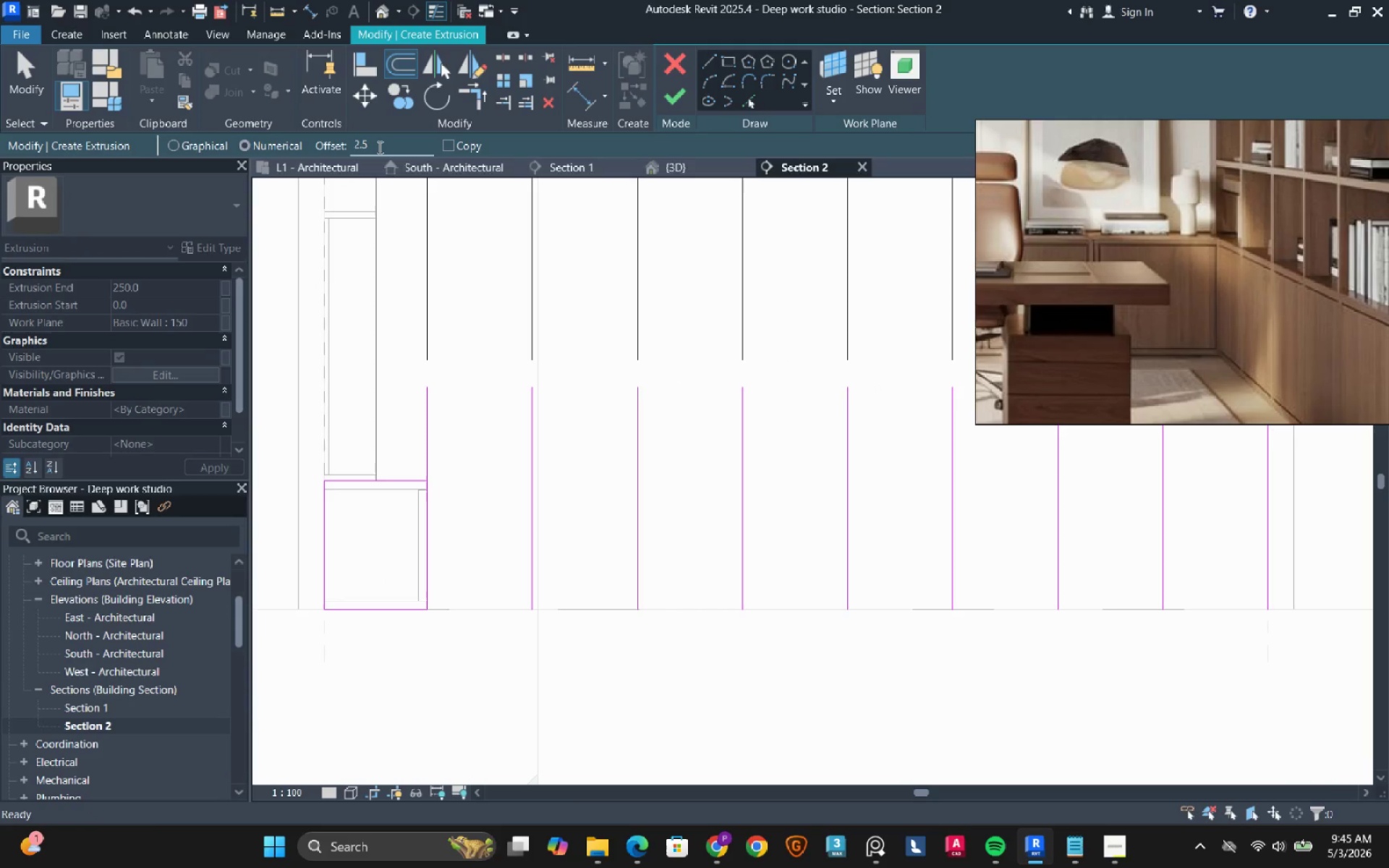 
double_click([378, 148])
 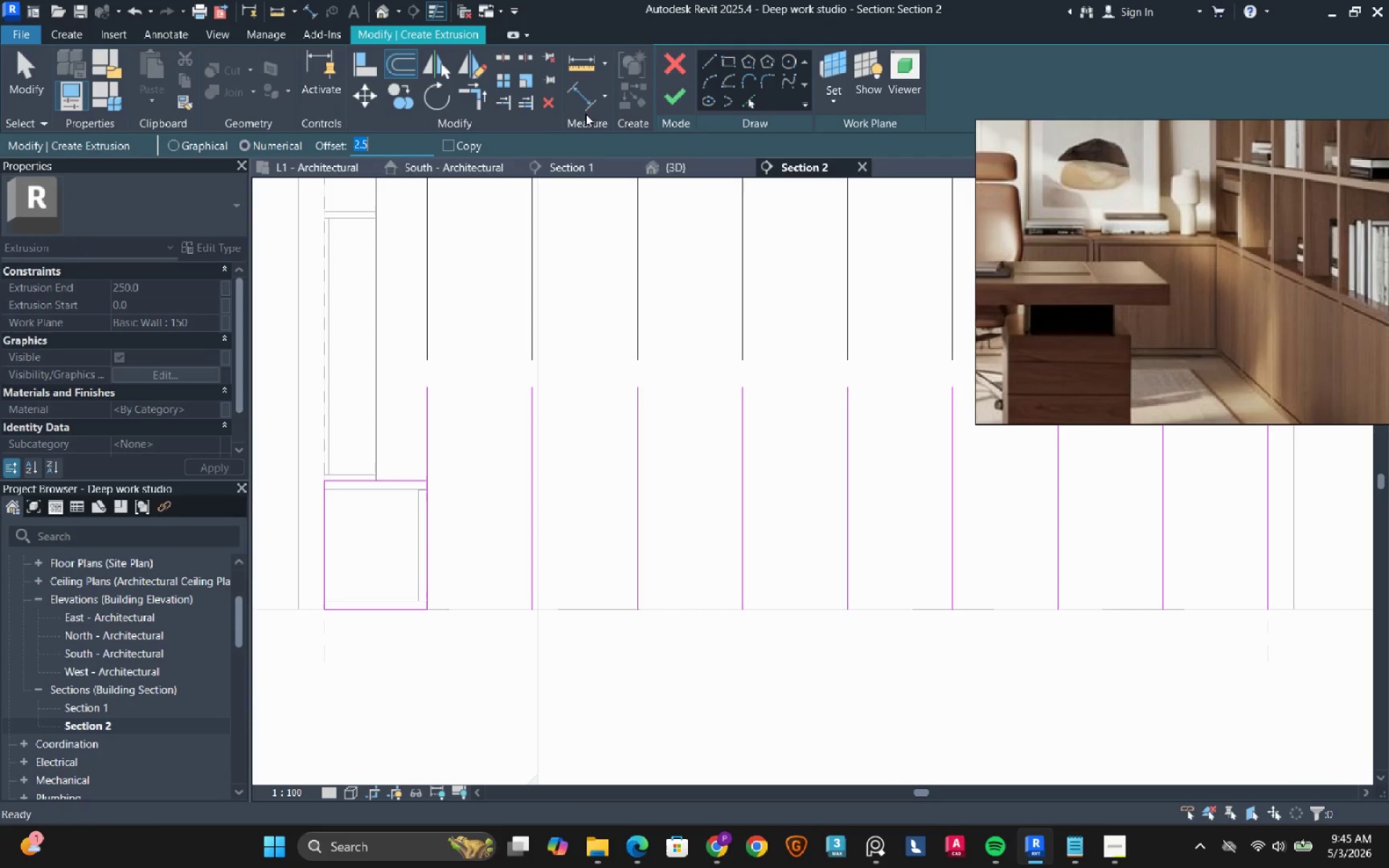 
left_click([711, 63])
 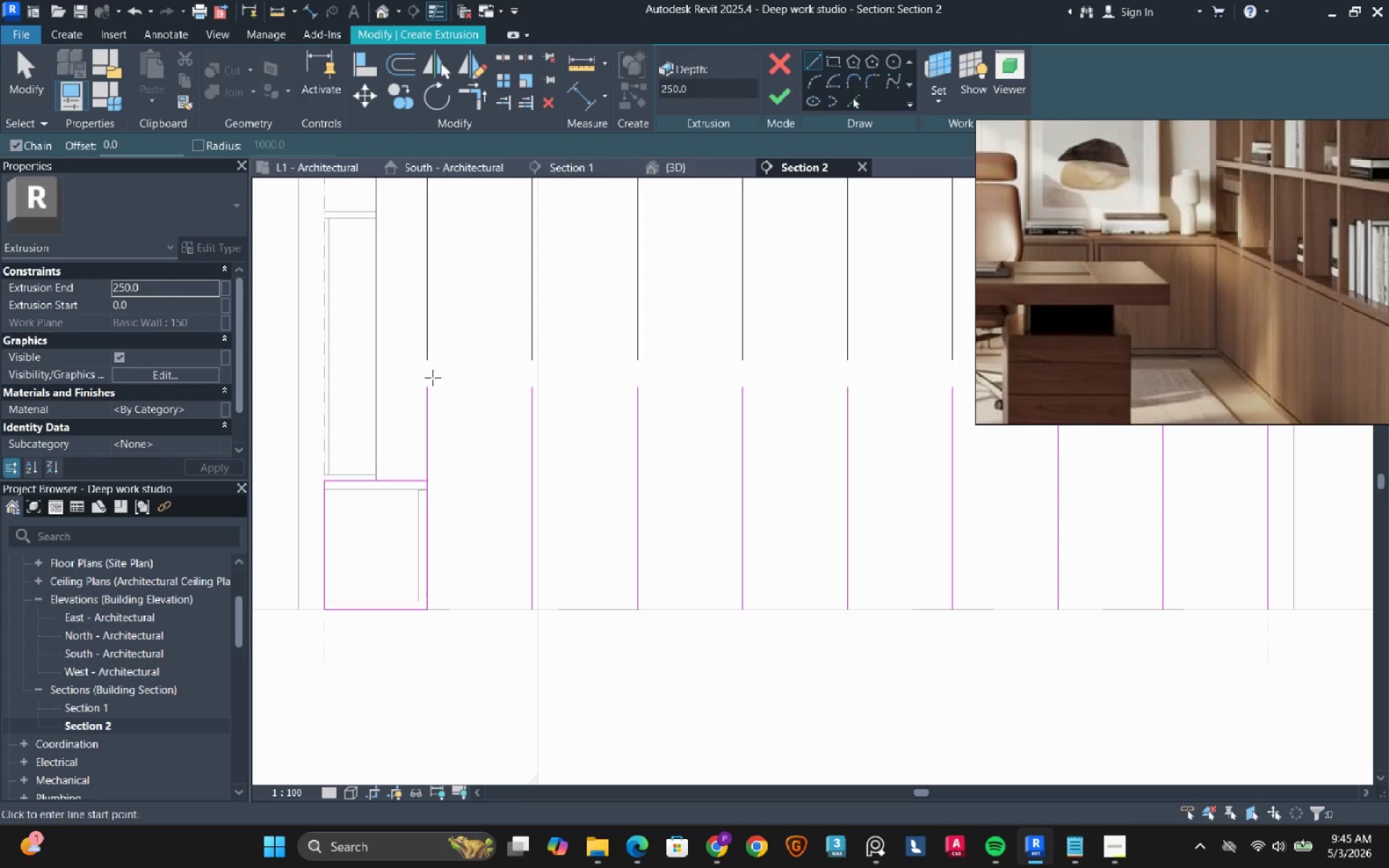 
left_click([395, 481])
 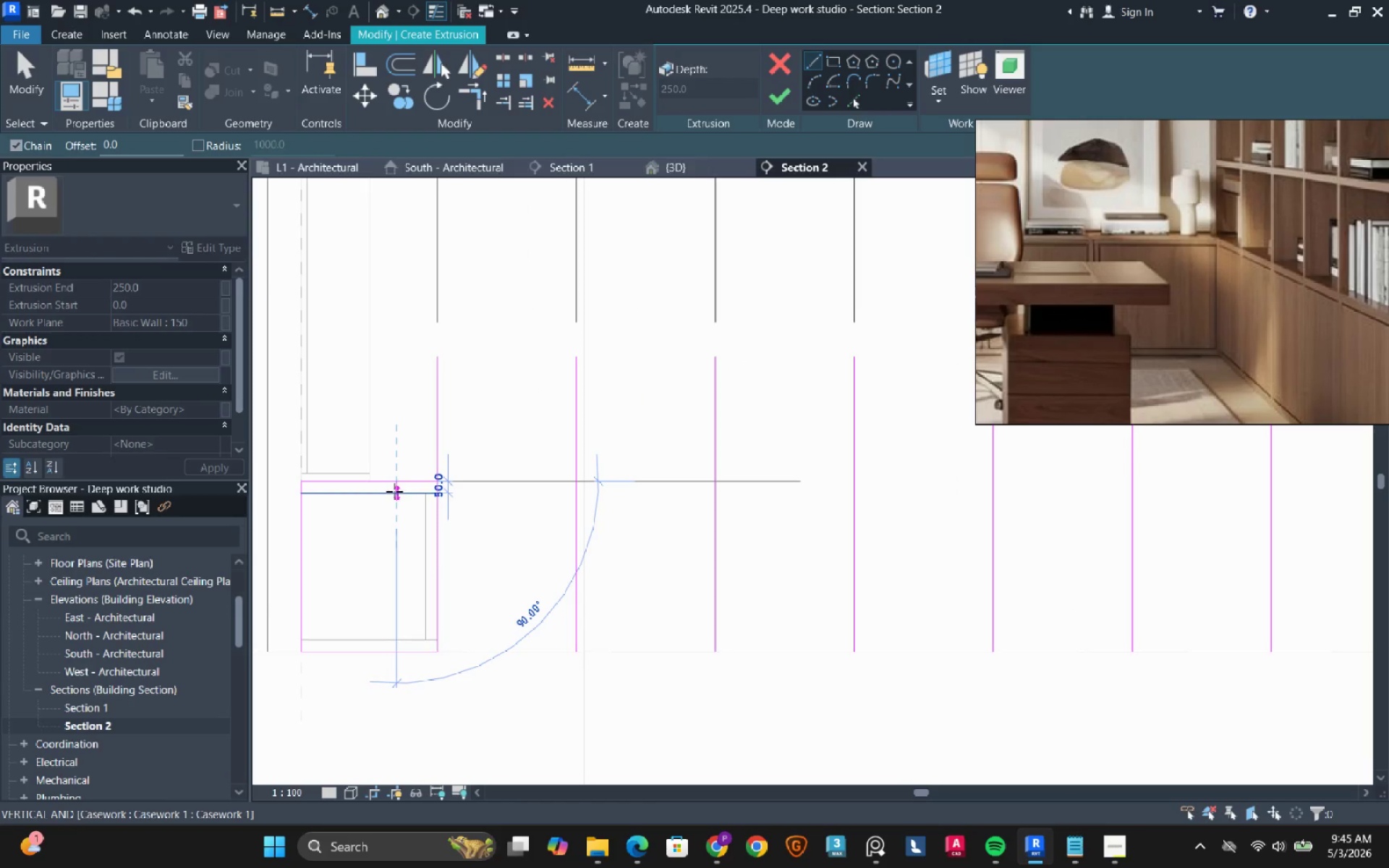 
scroll: coordinate [396, 480], scroll_direction: up, amount: 2.0
 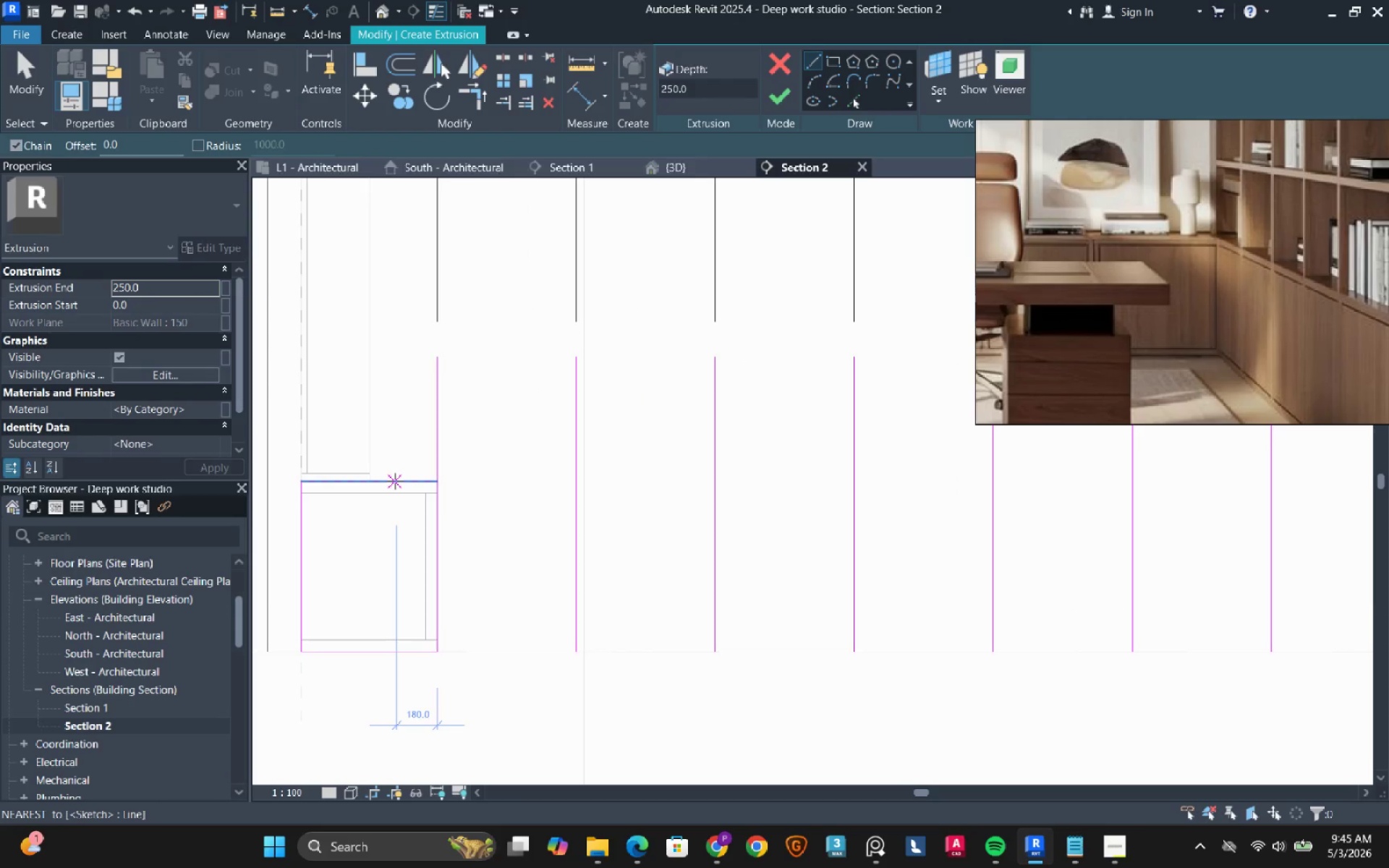 
key(Escape)
 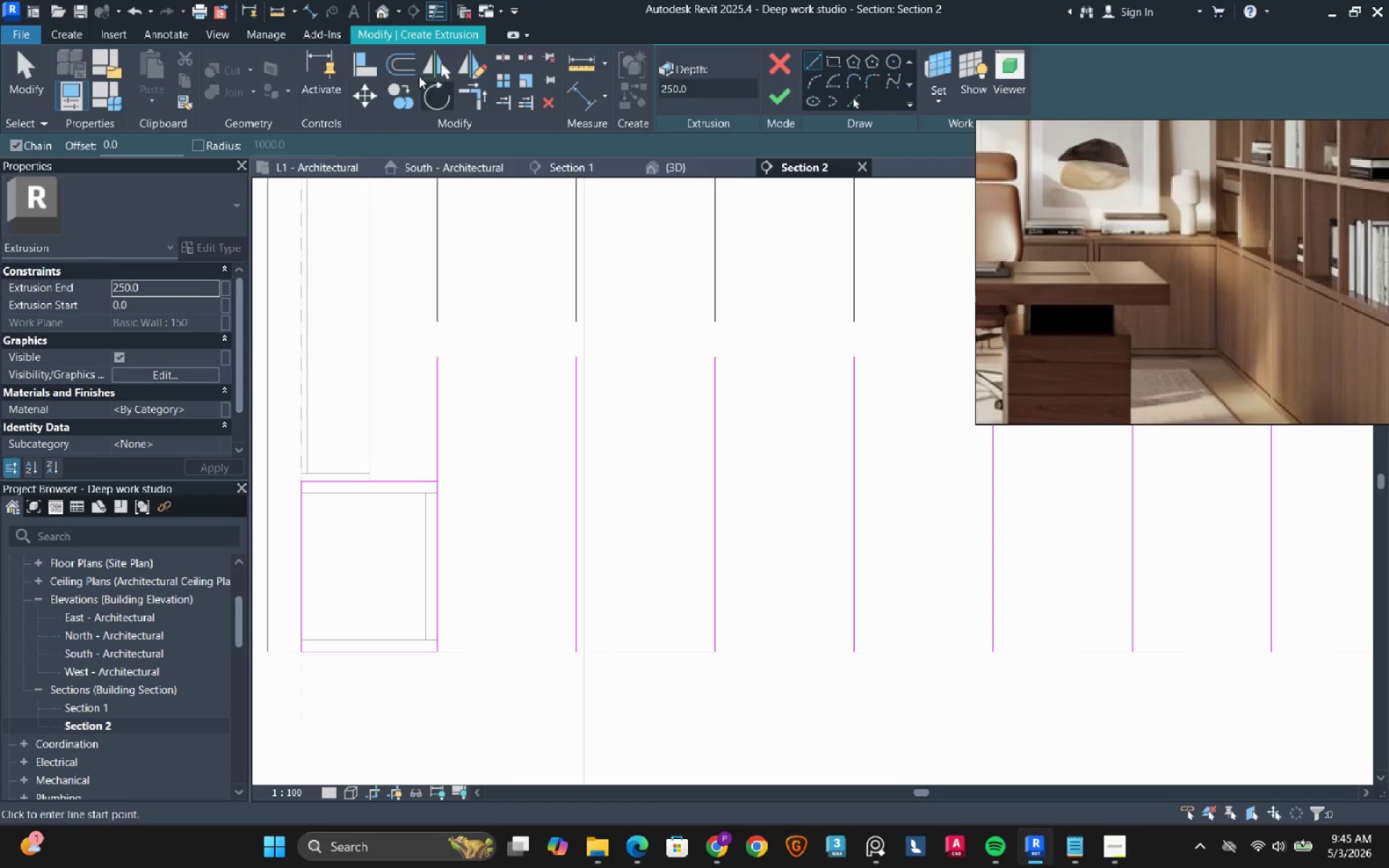 
left_click([417, 74])
 